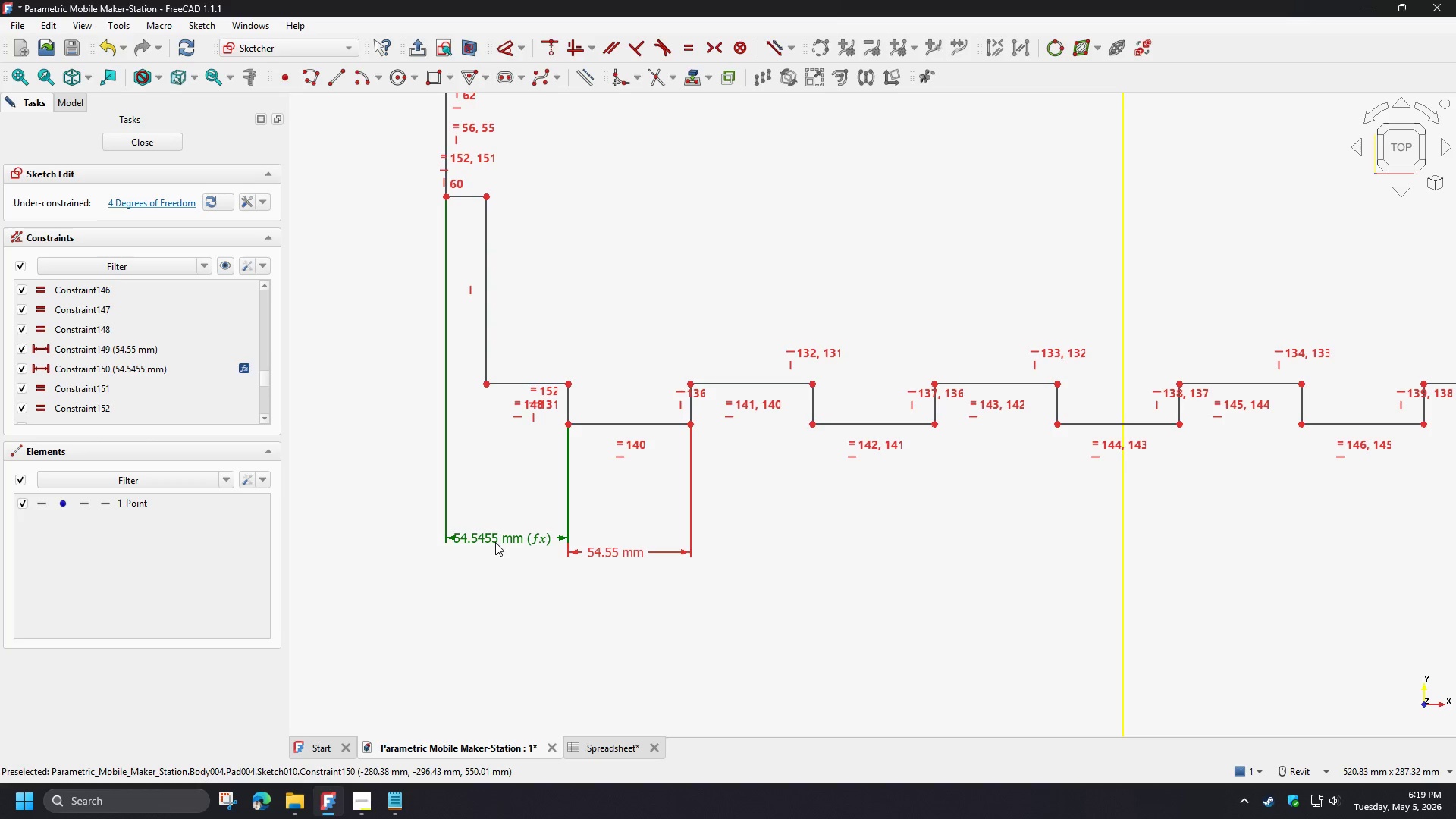 
double_click([495, 542])
 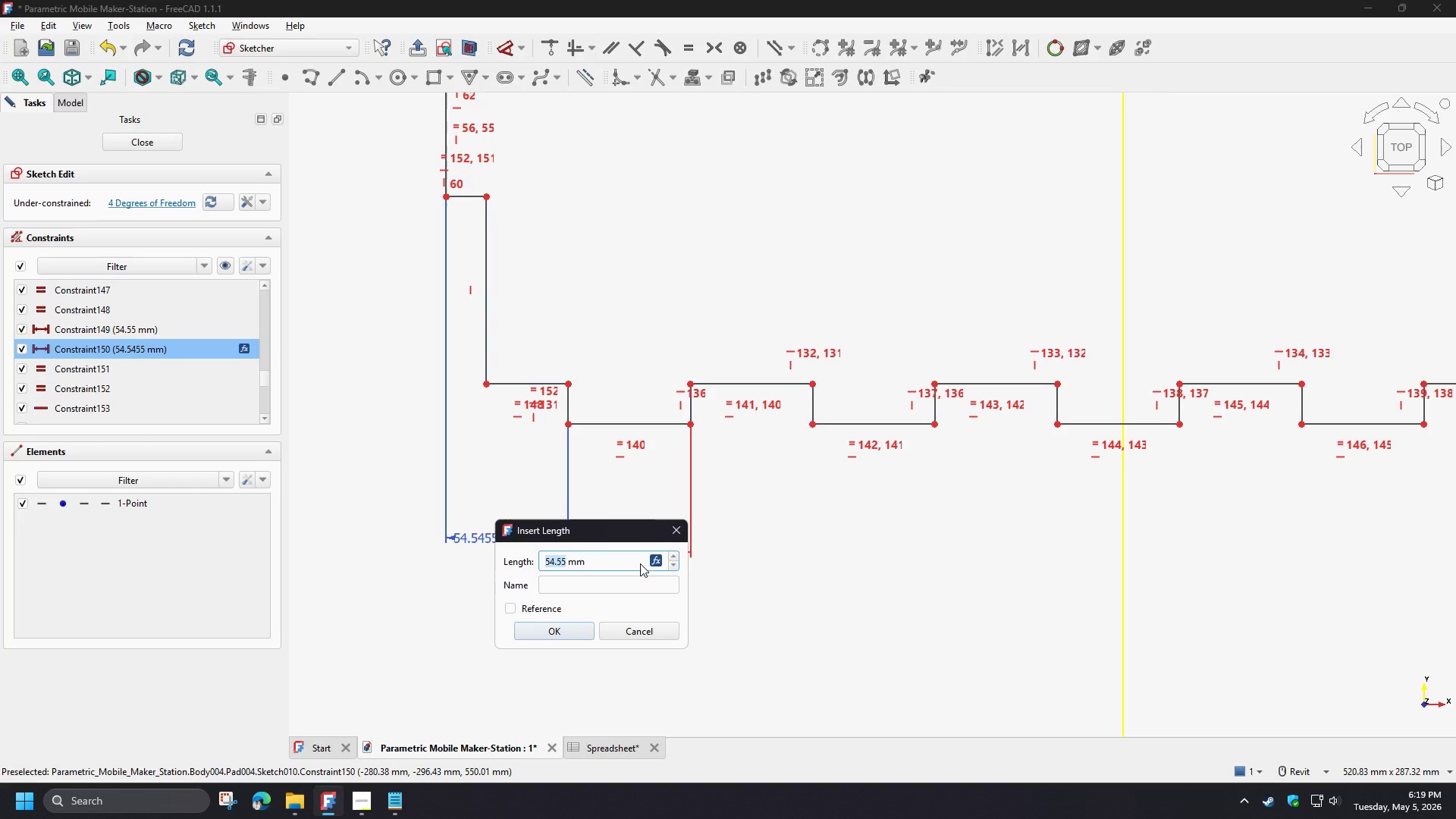 
left_click([653, 560])
 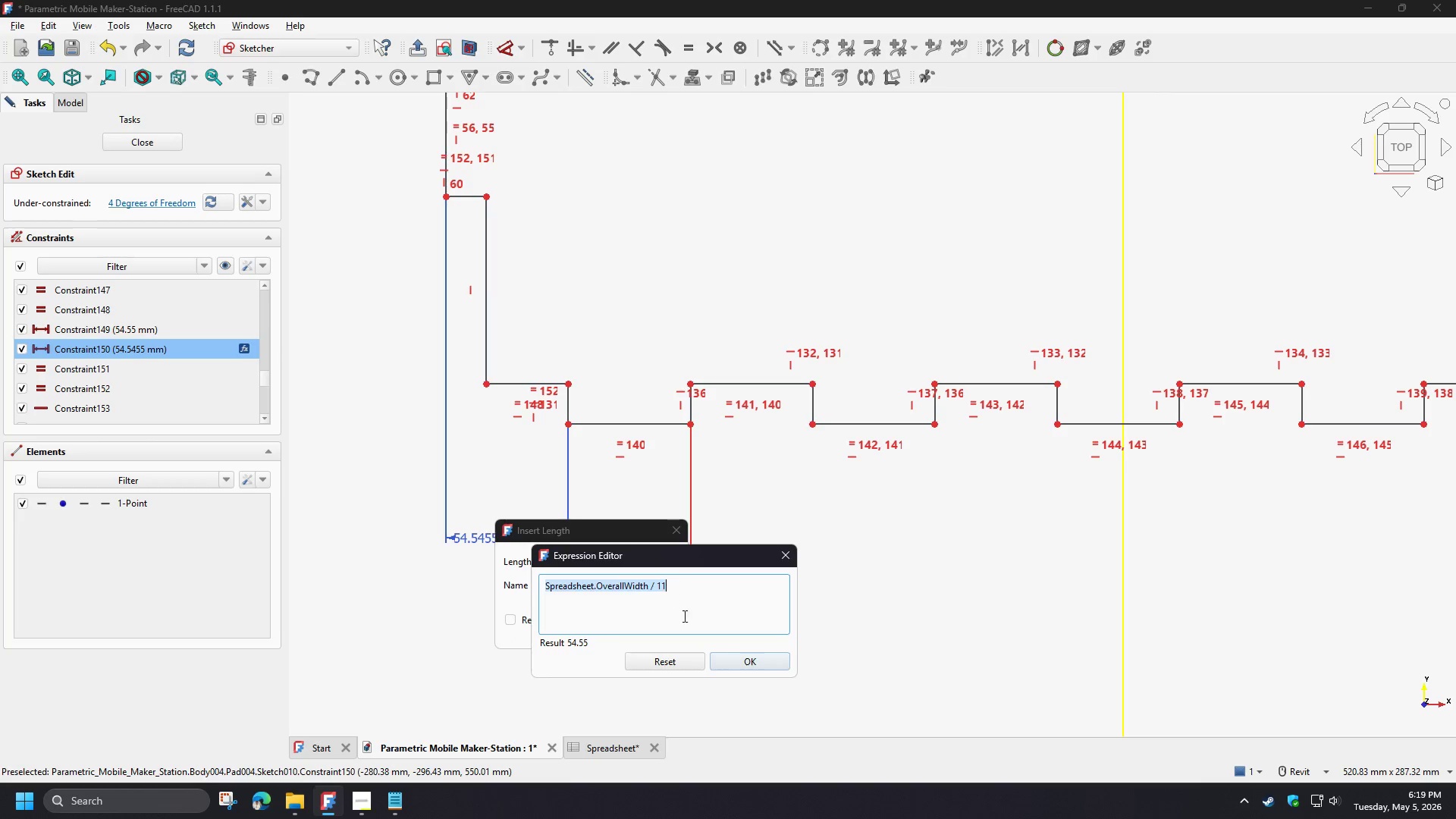 
key(Control+C)
 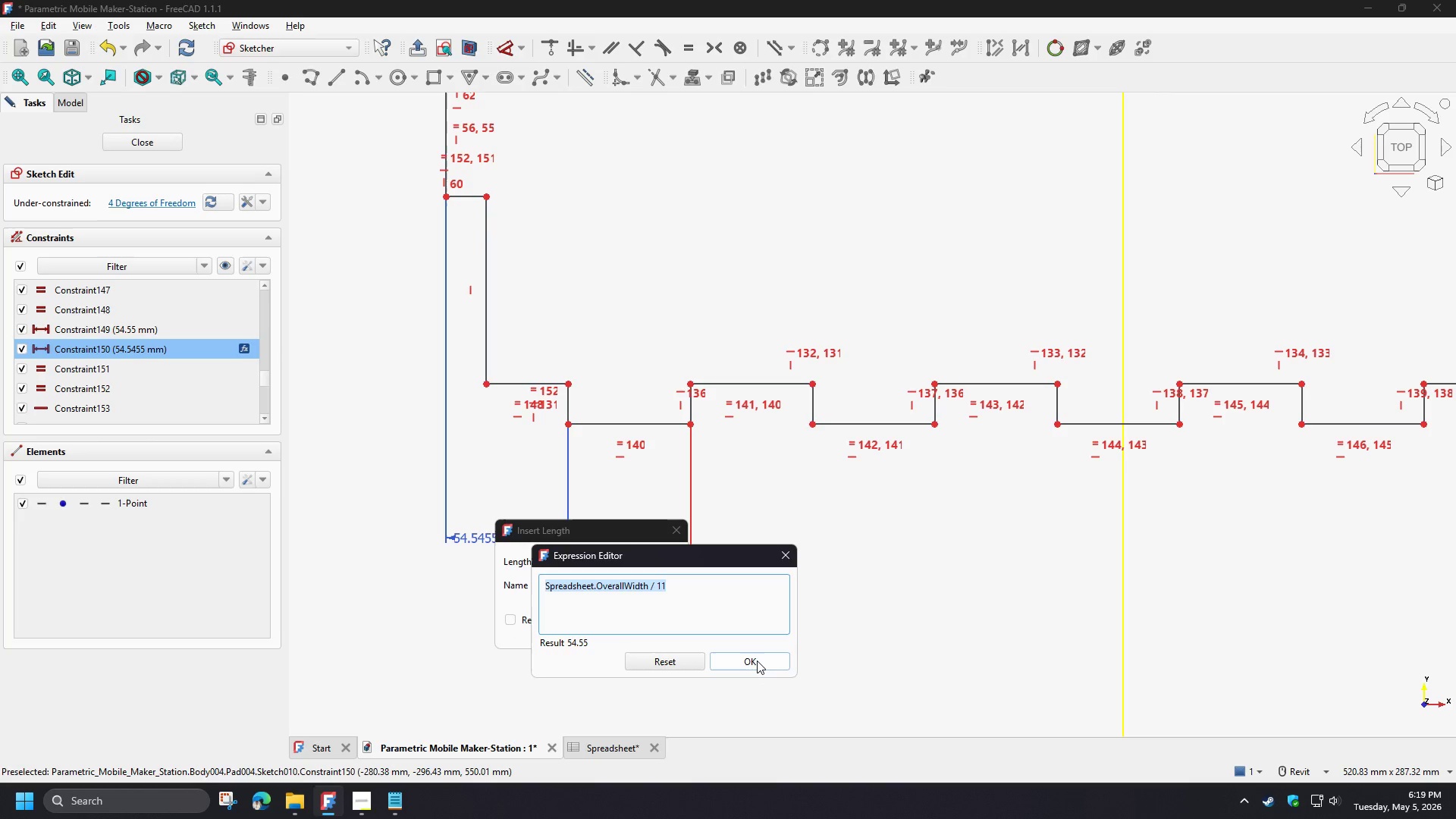 
left_click([756, 661])
 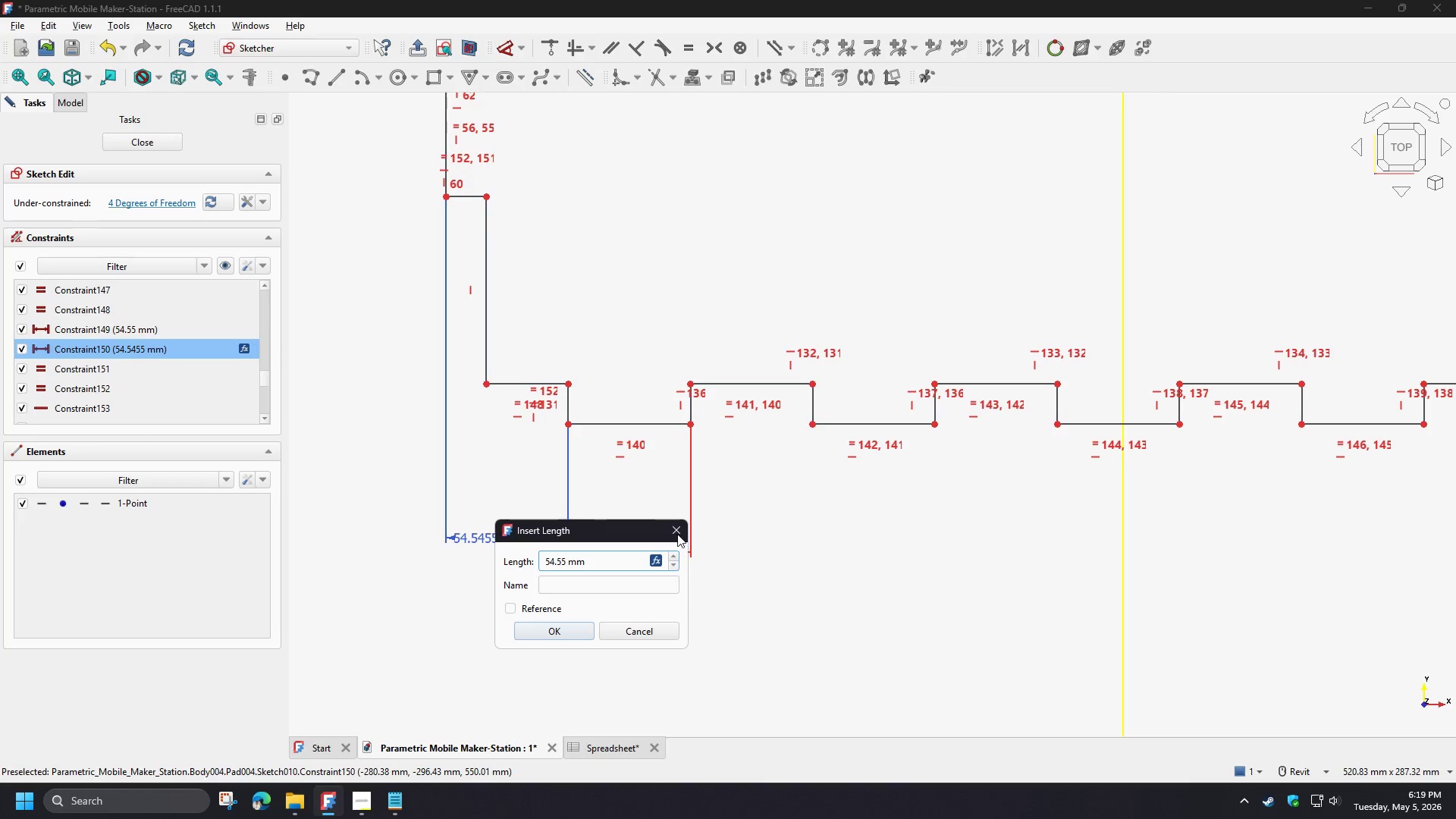 
left_click([677, 534])
 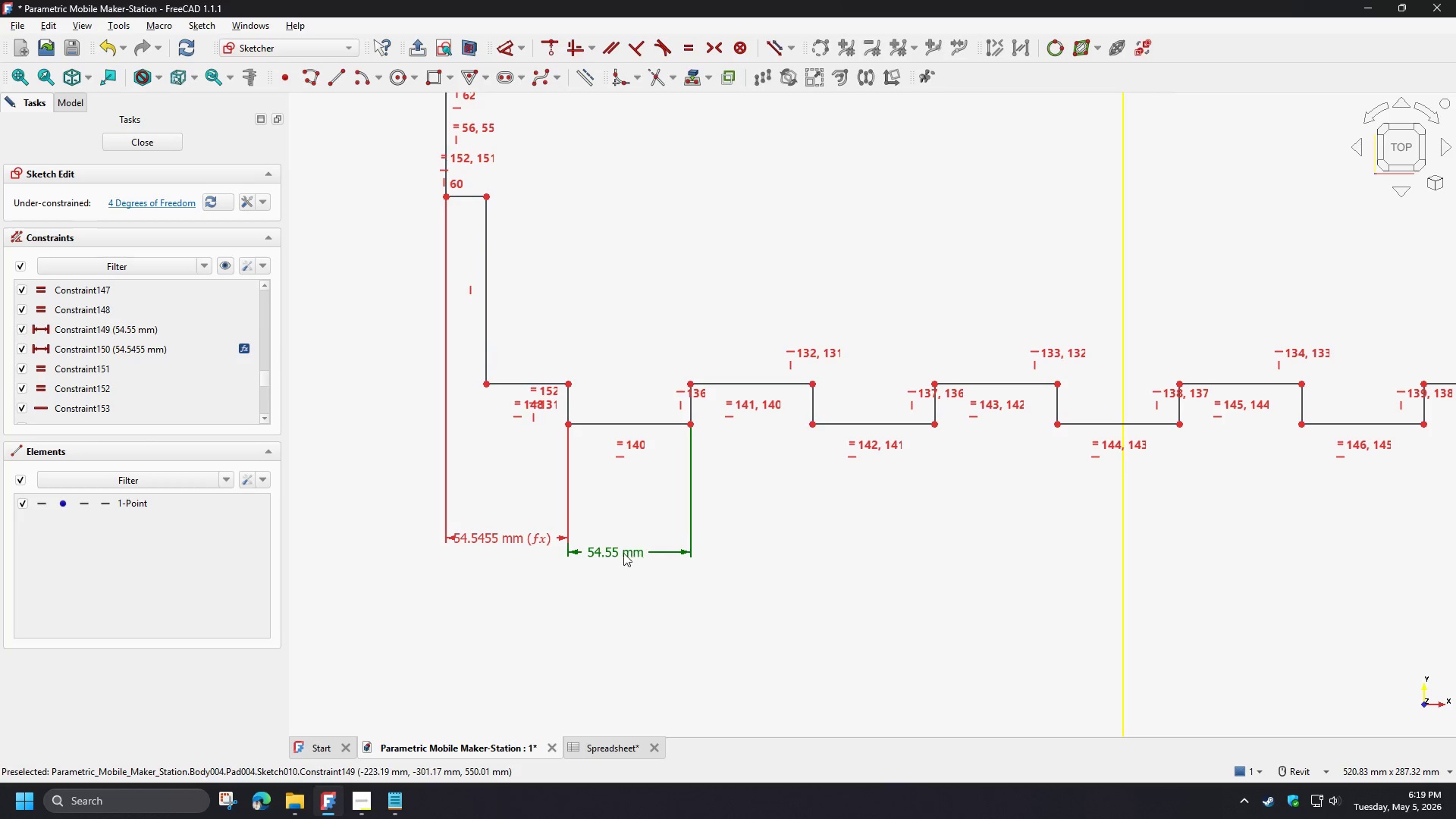 
double_click([623, 553])
 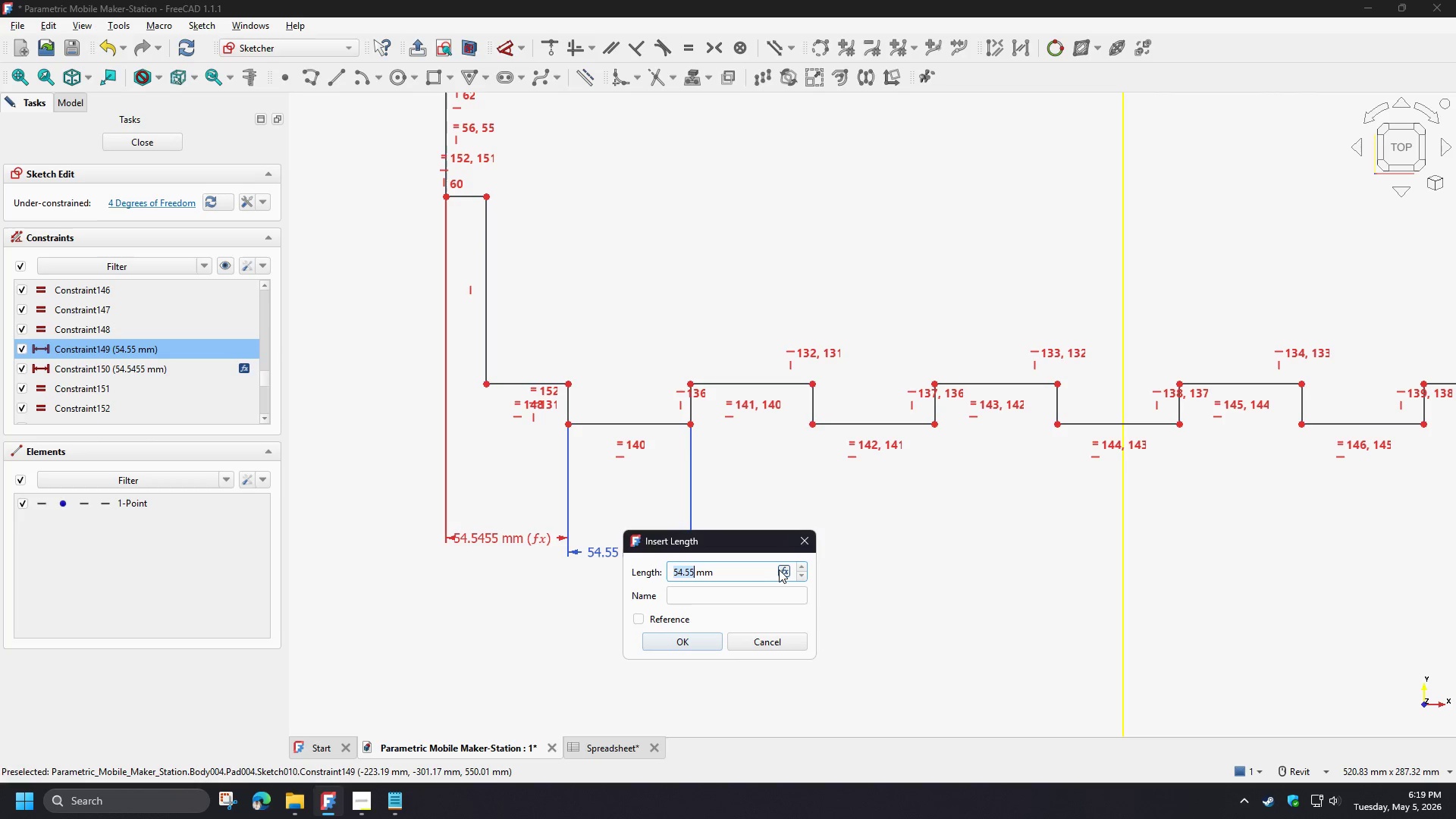 
left_click([783, 571])
 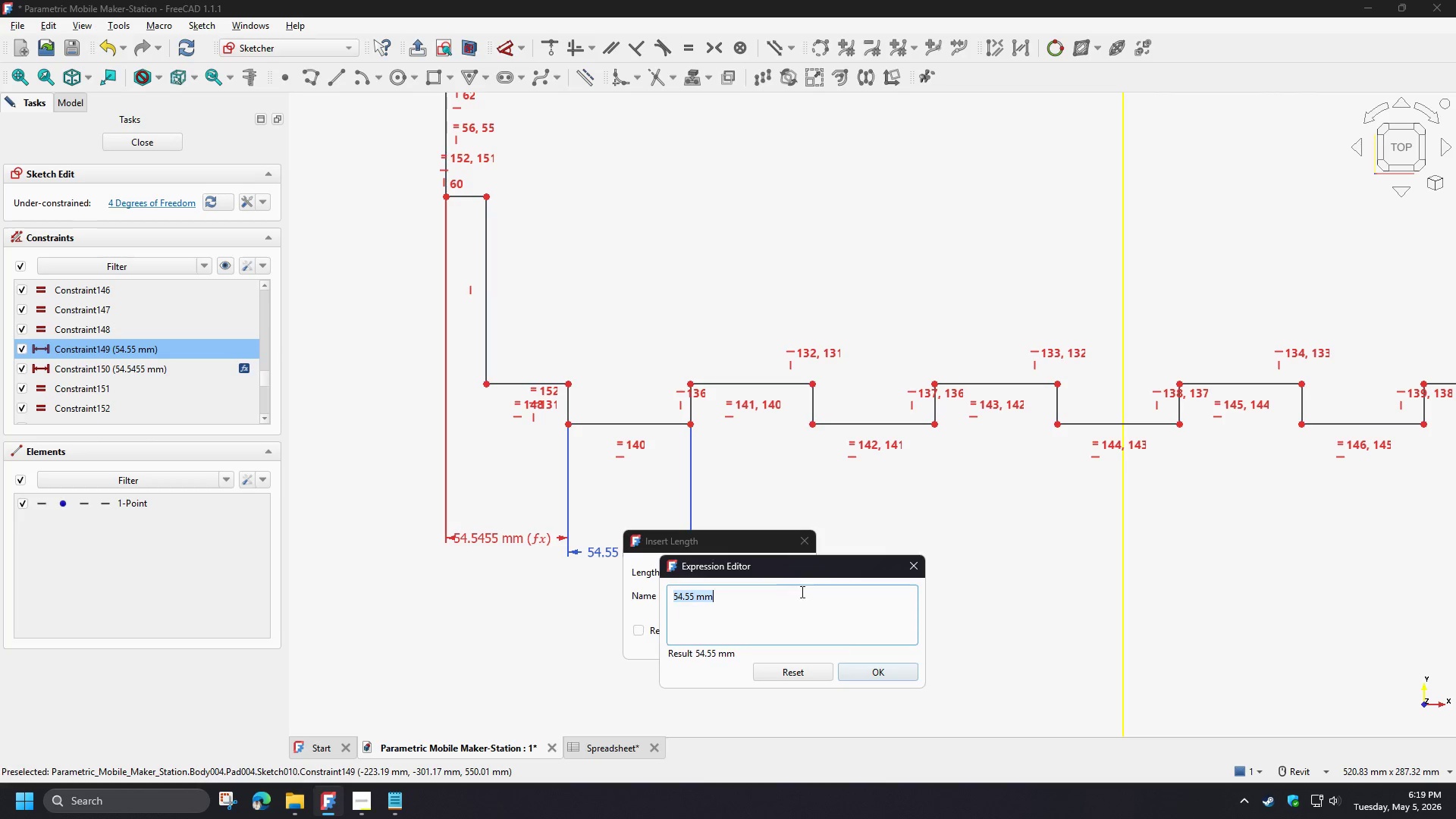 
key(Control+V)
 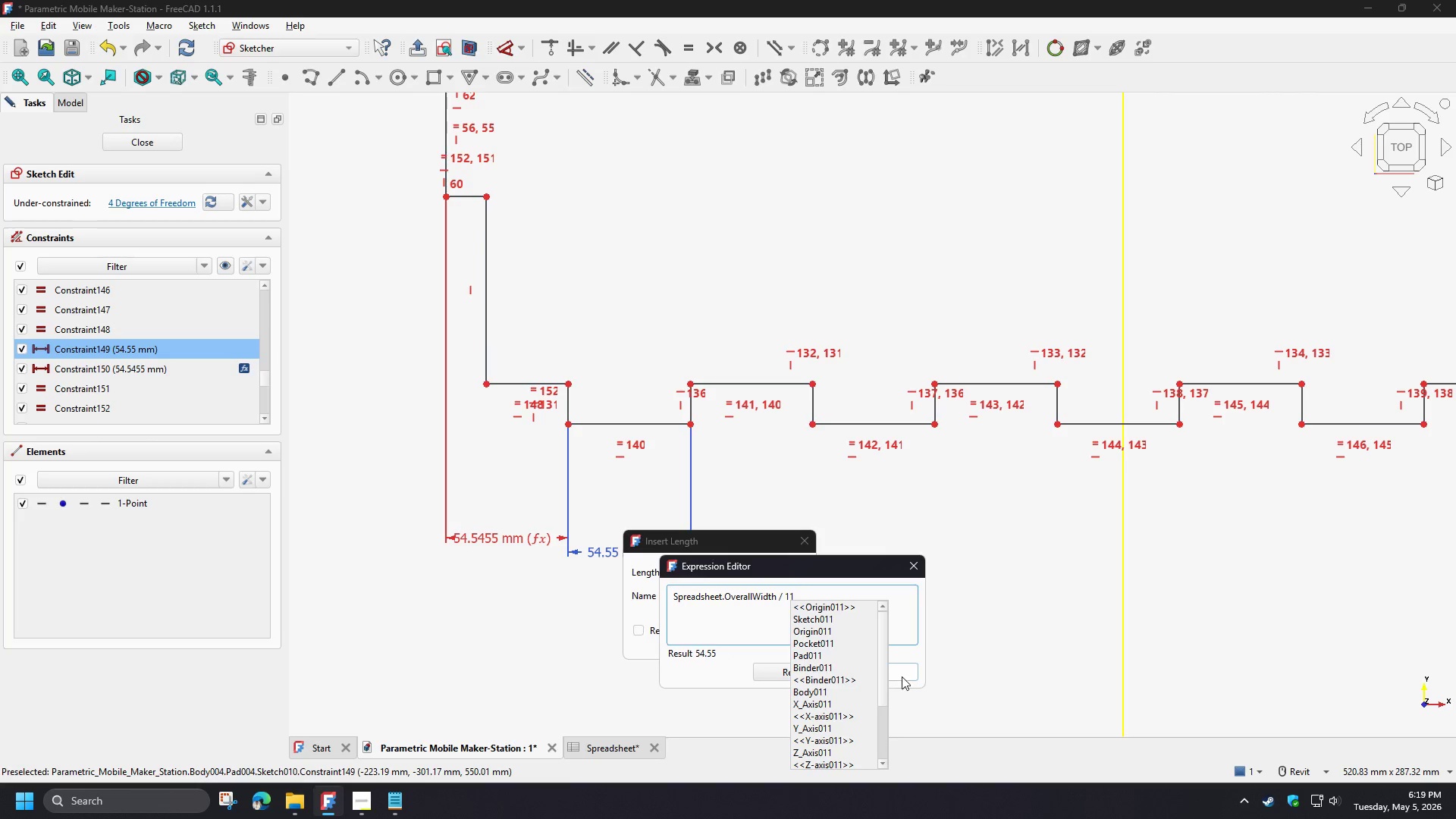 
left_click([902, 677])
 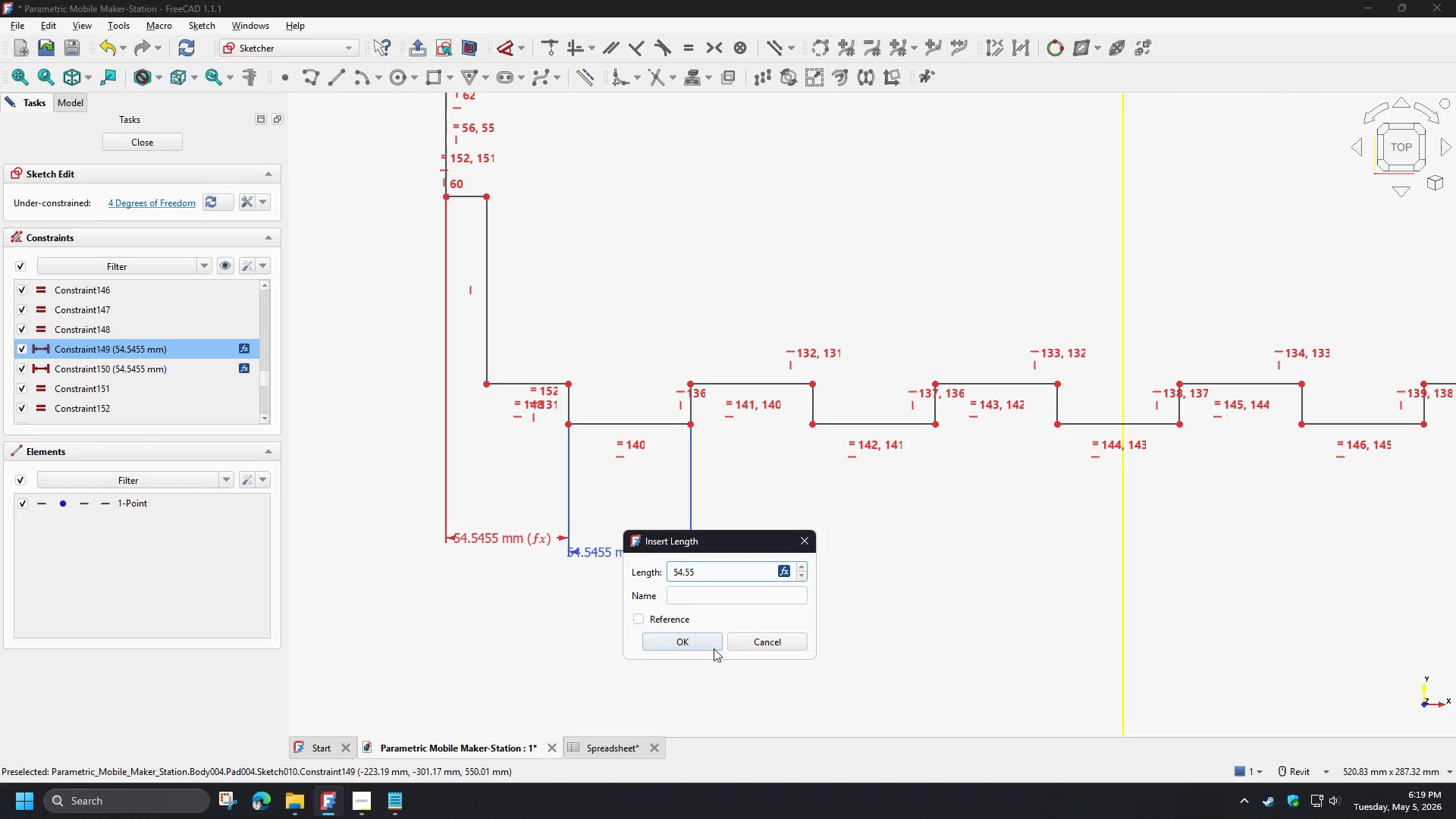 
left_click([683, 637])
 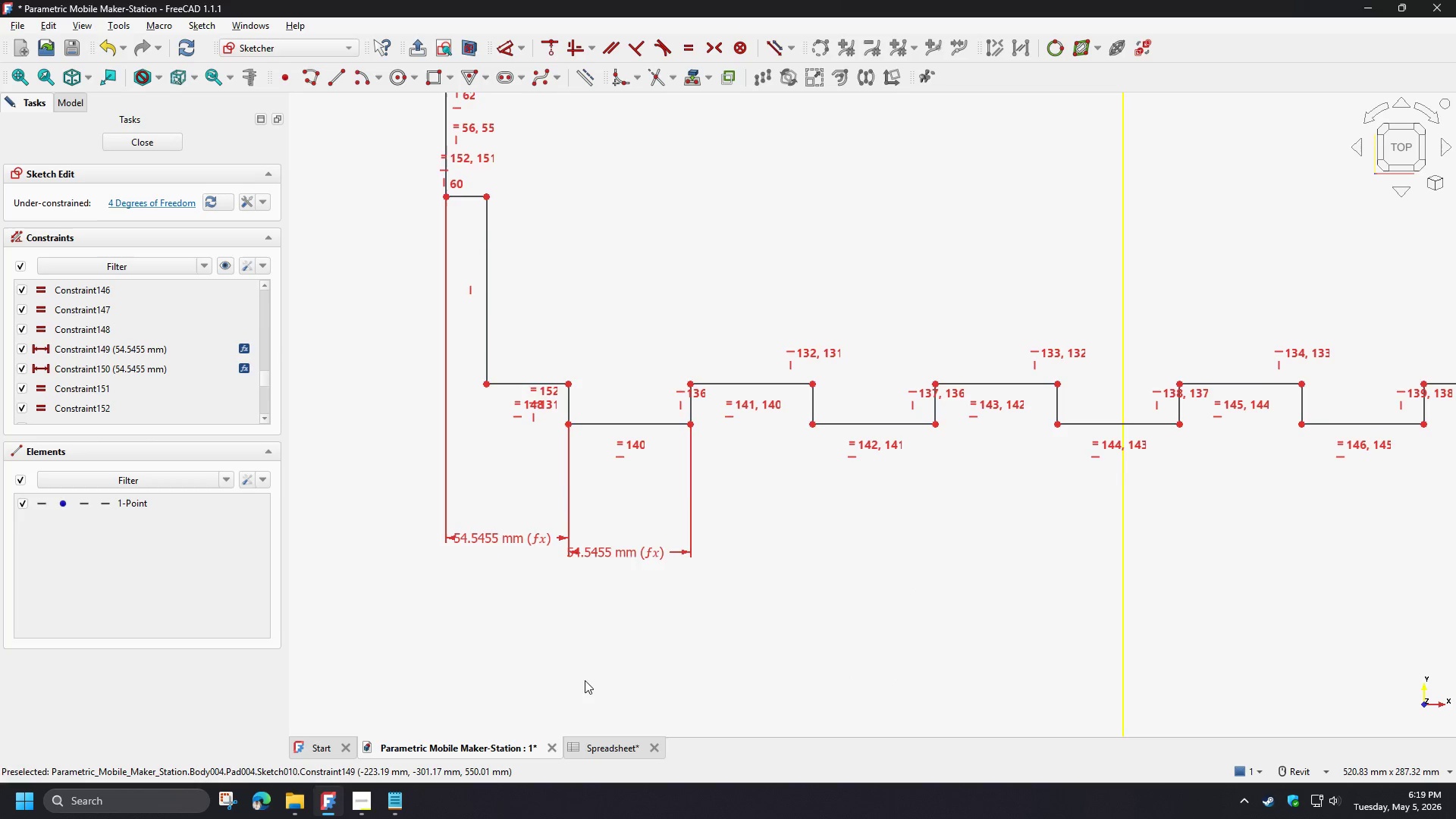 
scroll: coordinate [572, 698], scroll_direction: down, amount: 5.0
 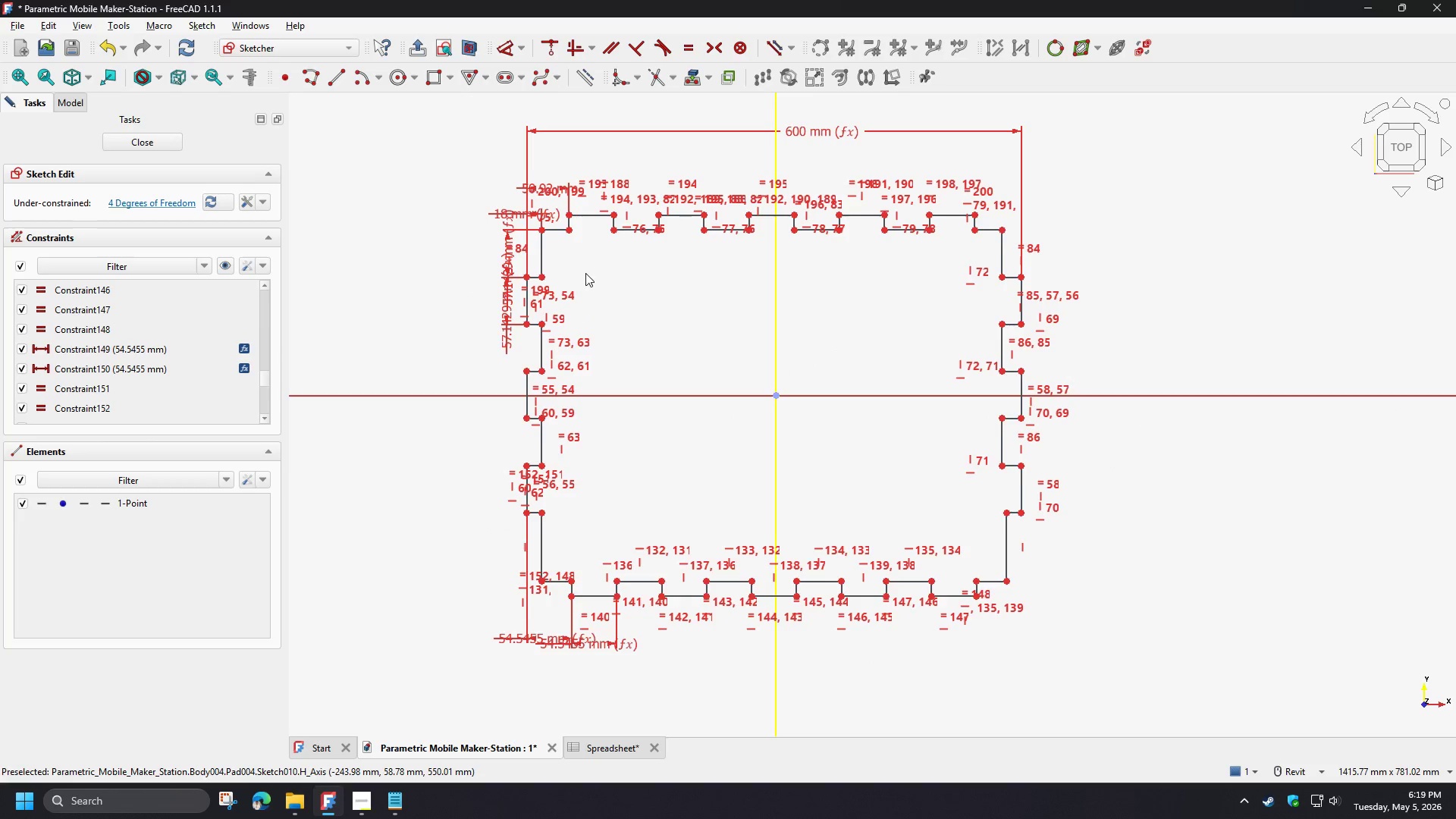 
scroll: coordinate [570, 337], scroll_direction: up, amount: 5.0
 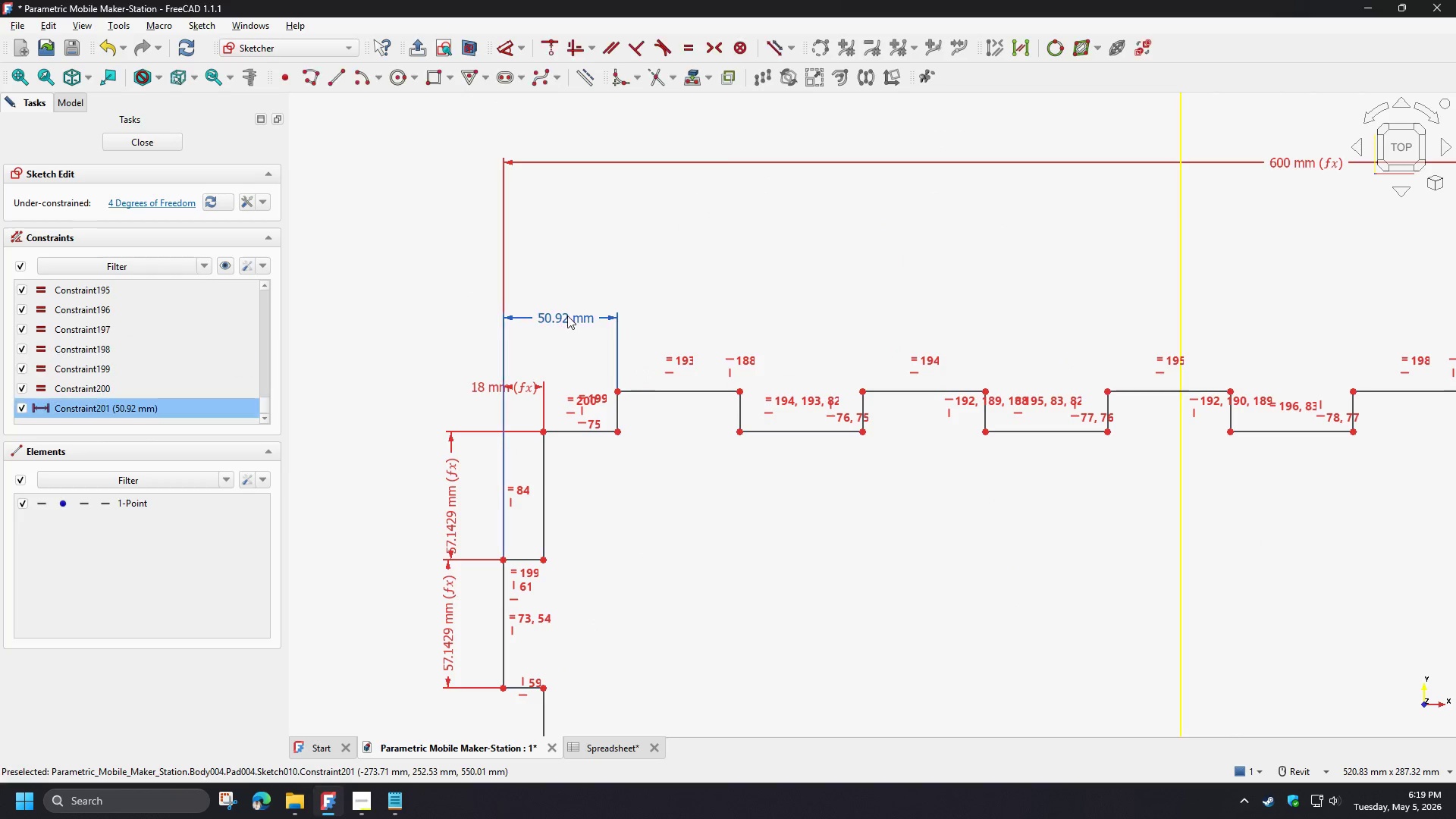 
double_click([567, 315])
 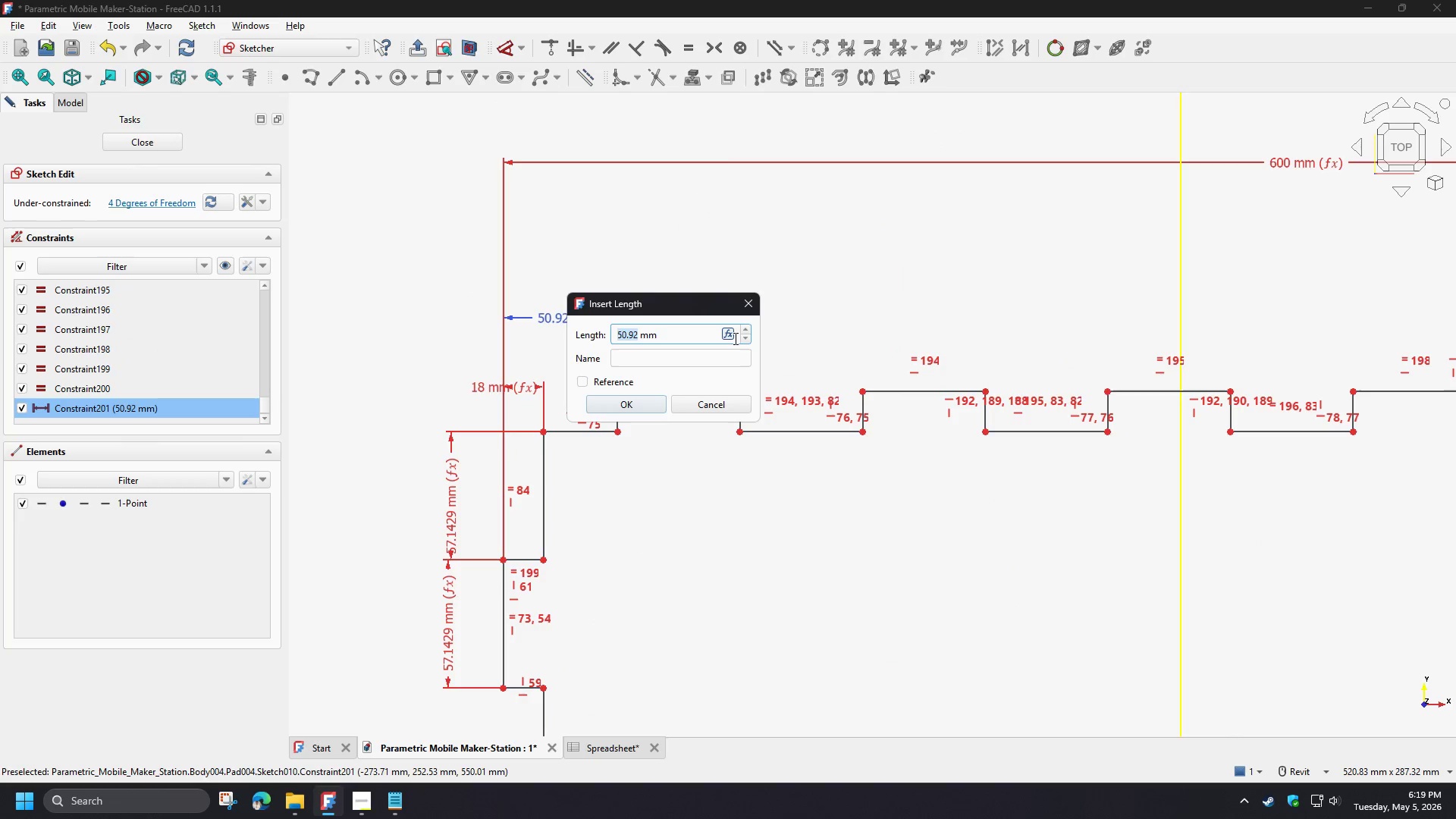 
left_click([726, 333])
 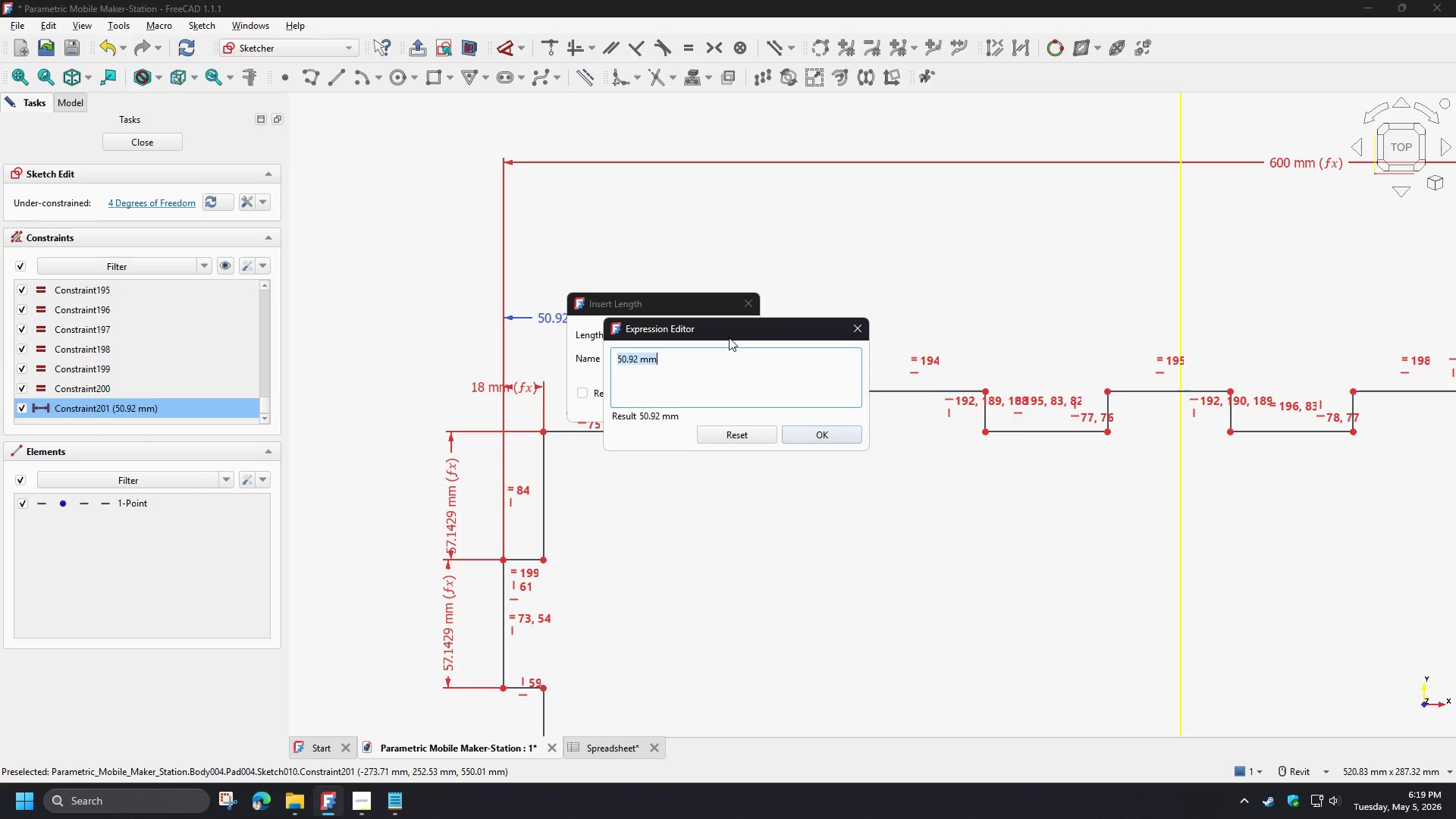 
key(Control+V)
 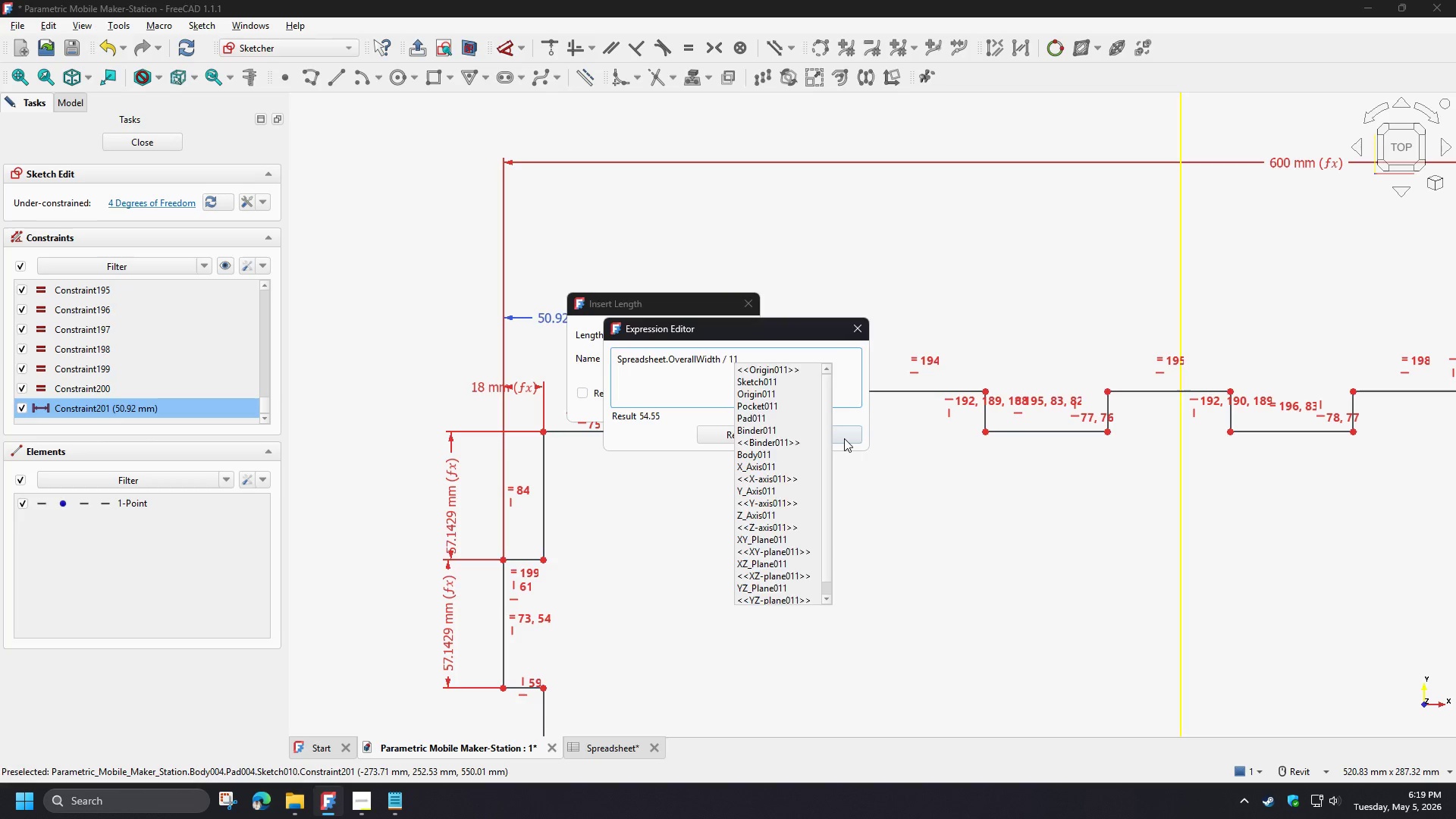 
left_click([846, 438])
 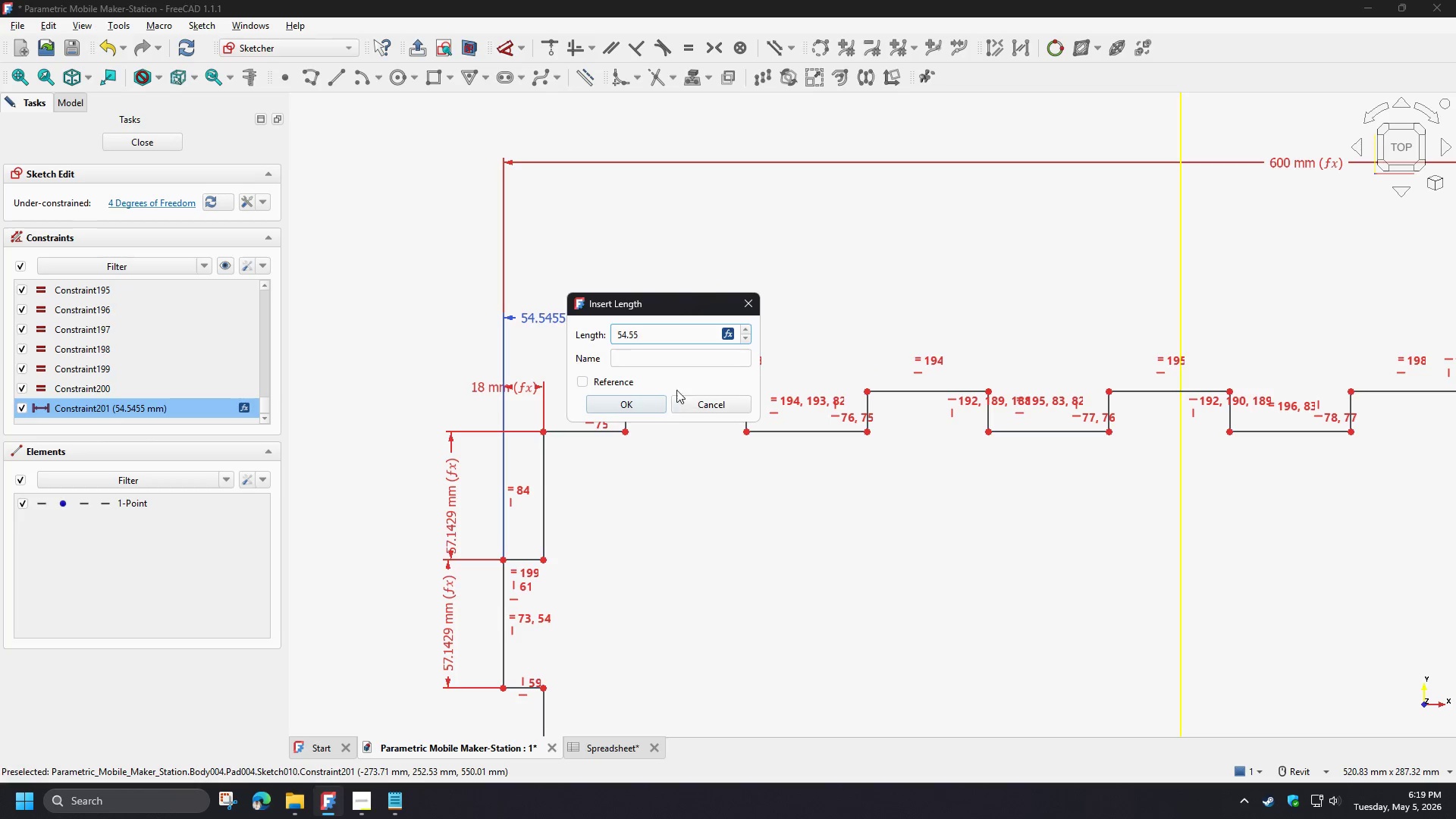 
left_click([642, 404])
 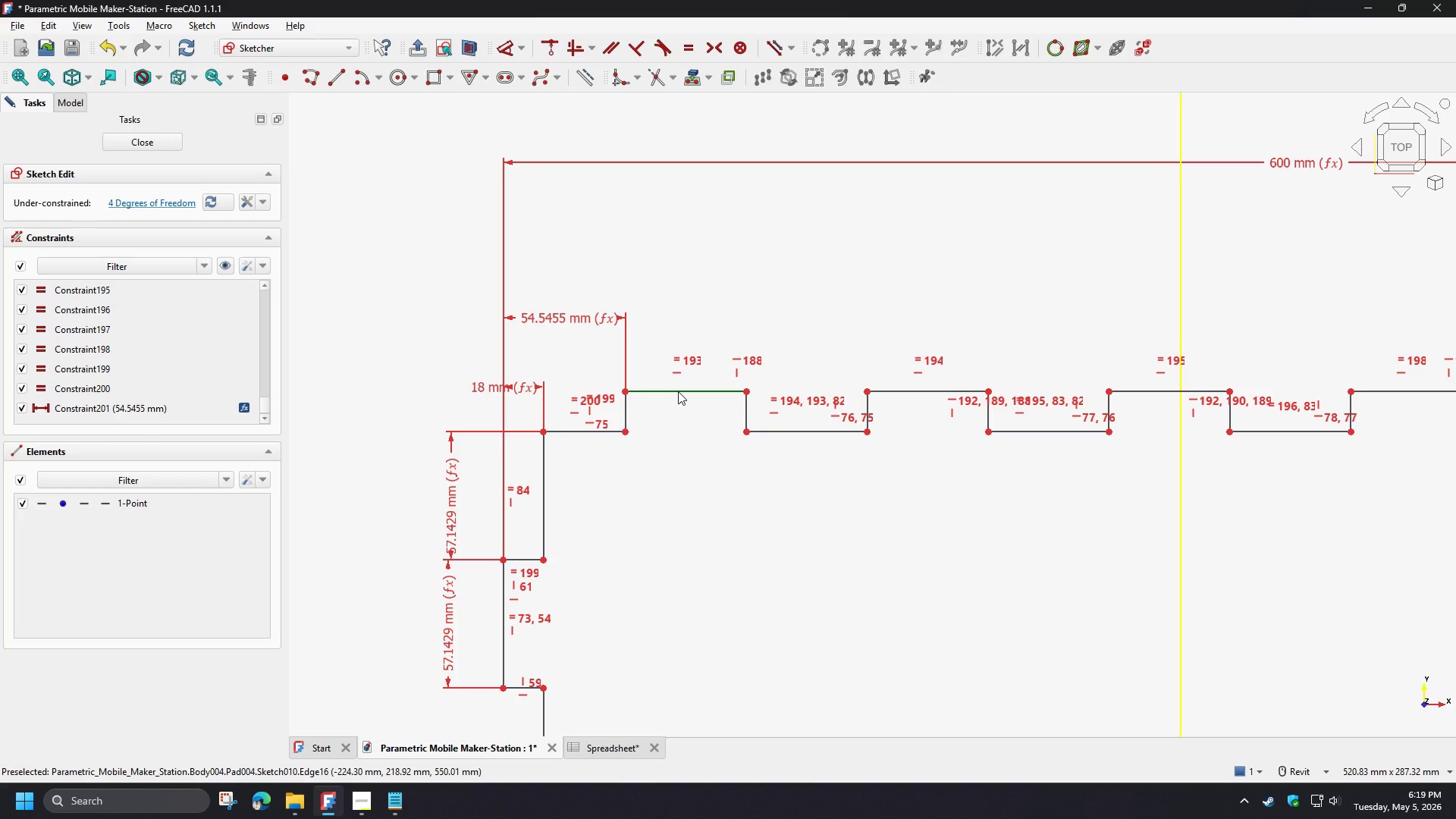 
left_click([678, 391])
 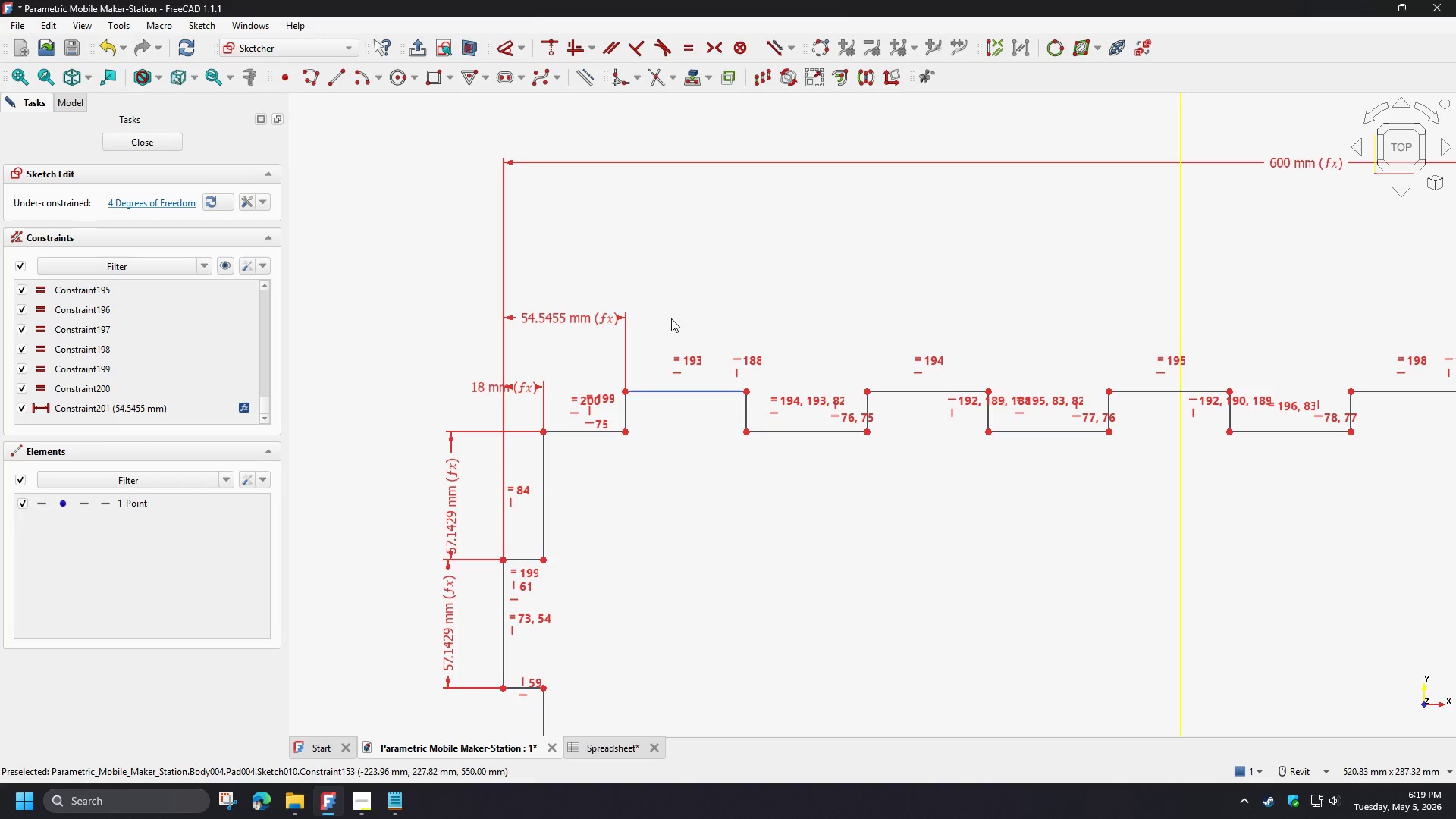 
key(D)
 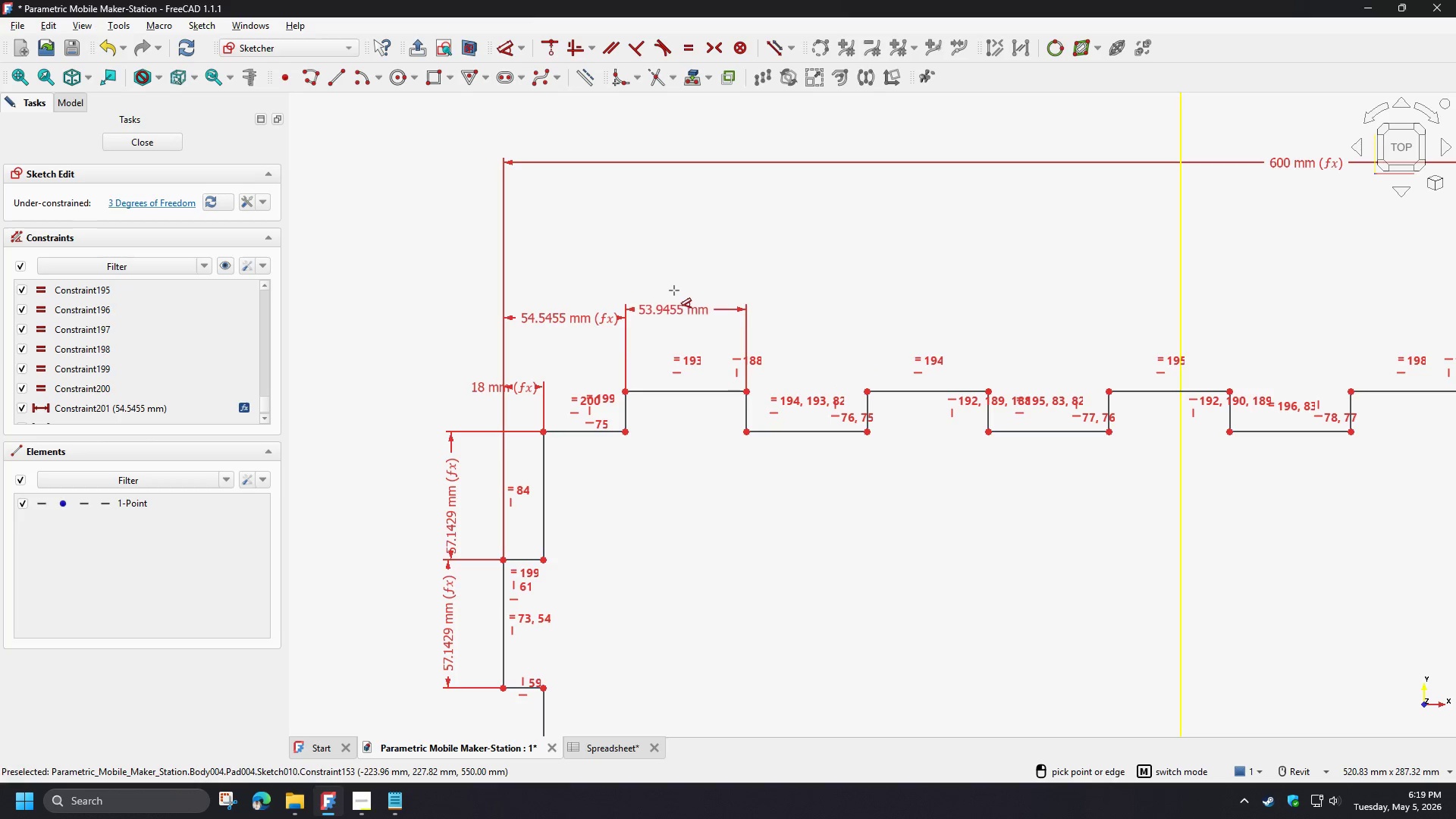 
left_click([686, 273])
 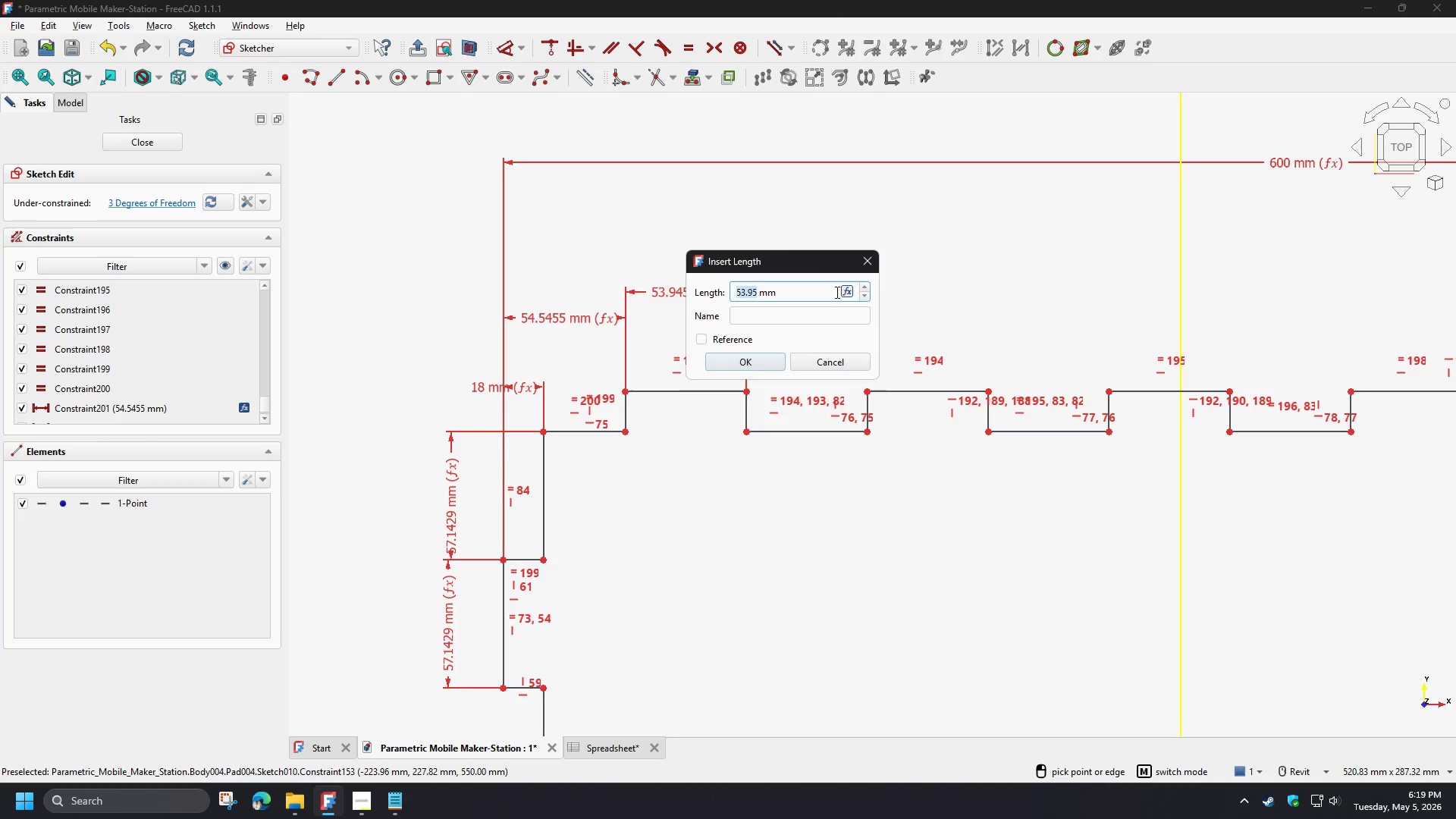 
left_click([847, 292])
 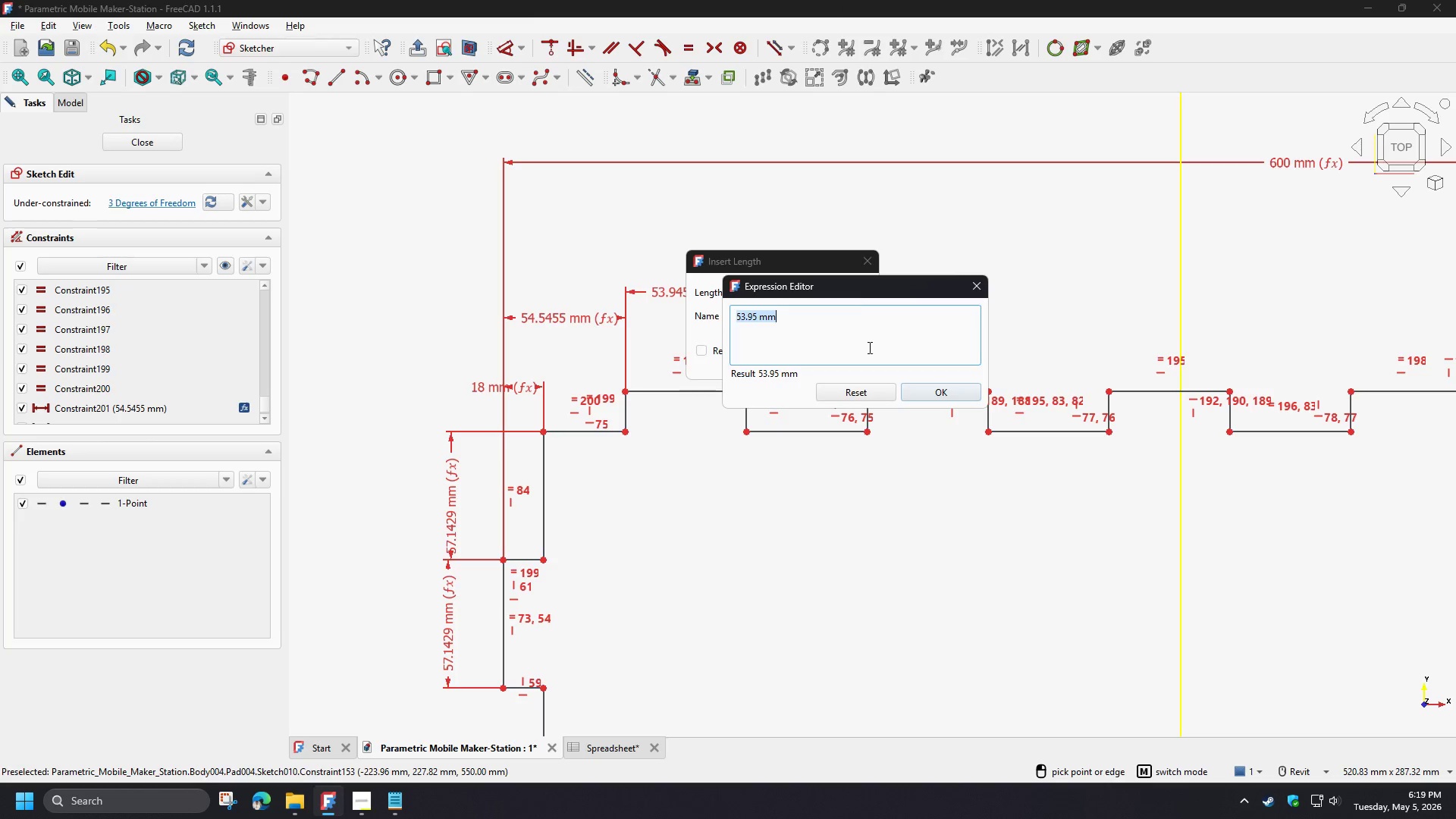 
key(Control+V)
 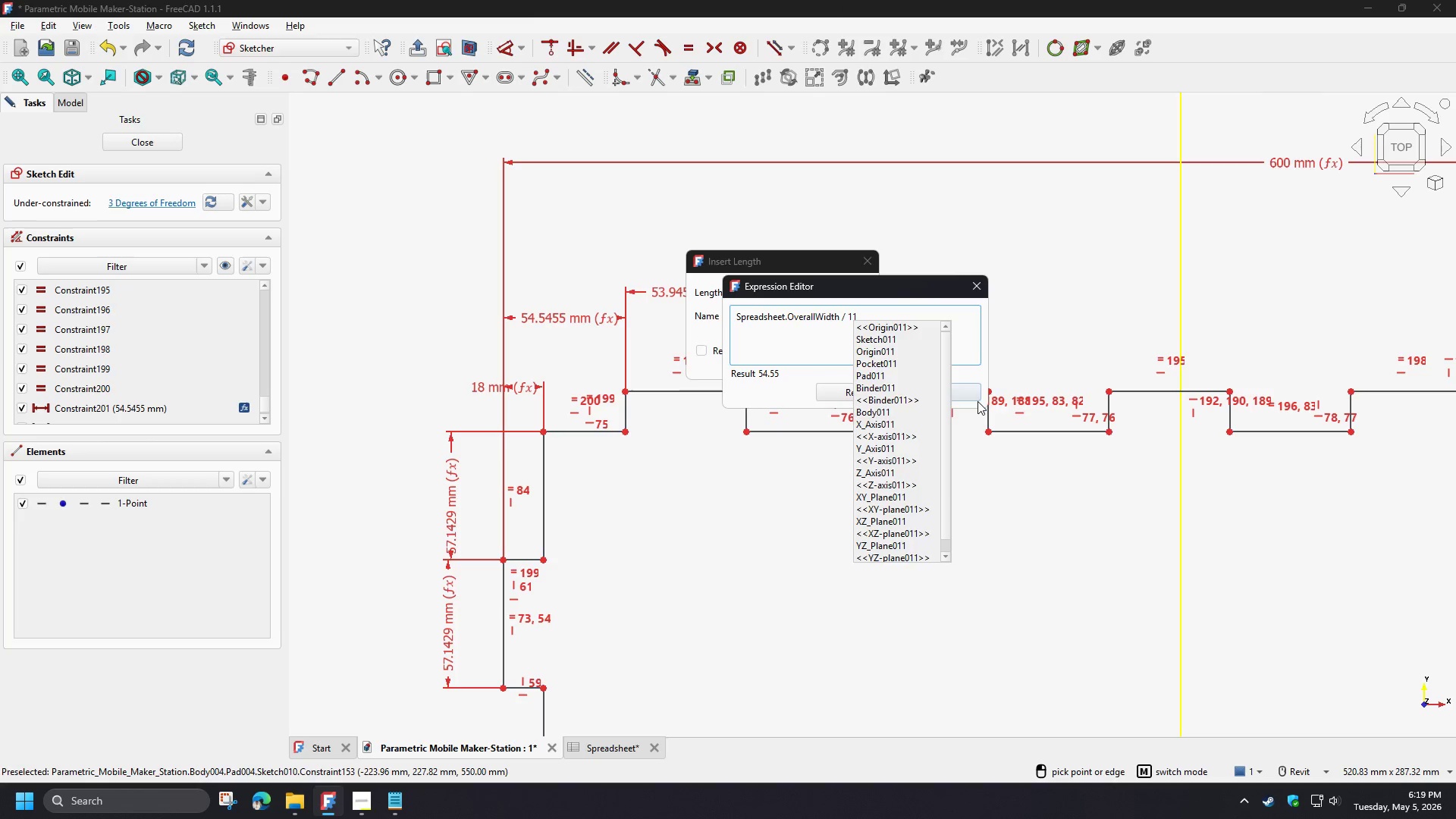 
left_click([972, 395])
 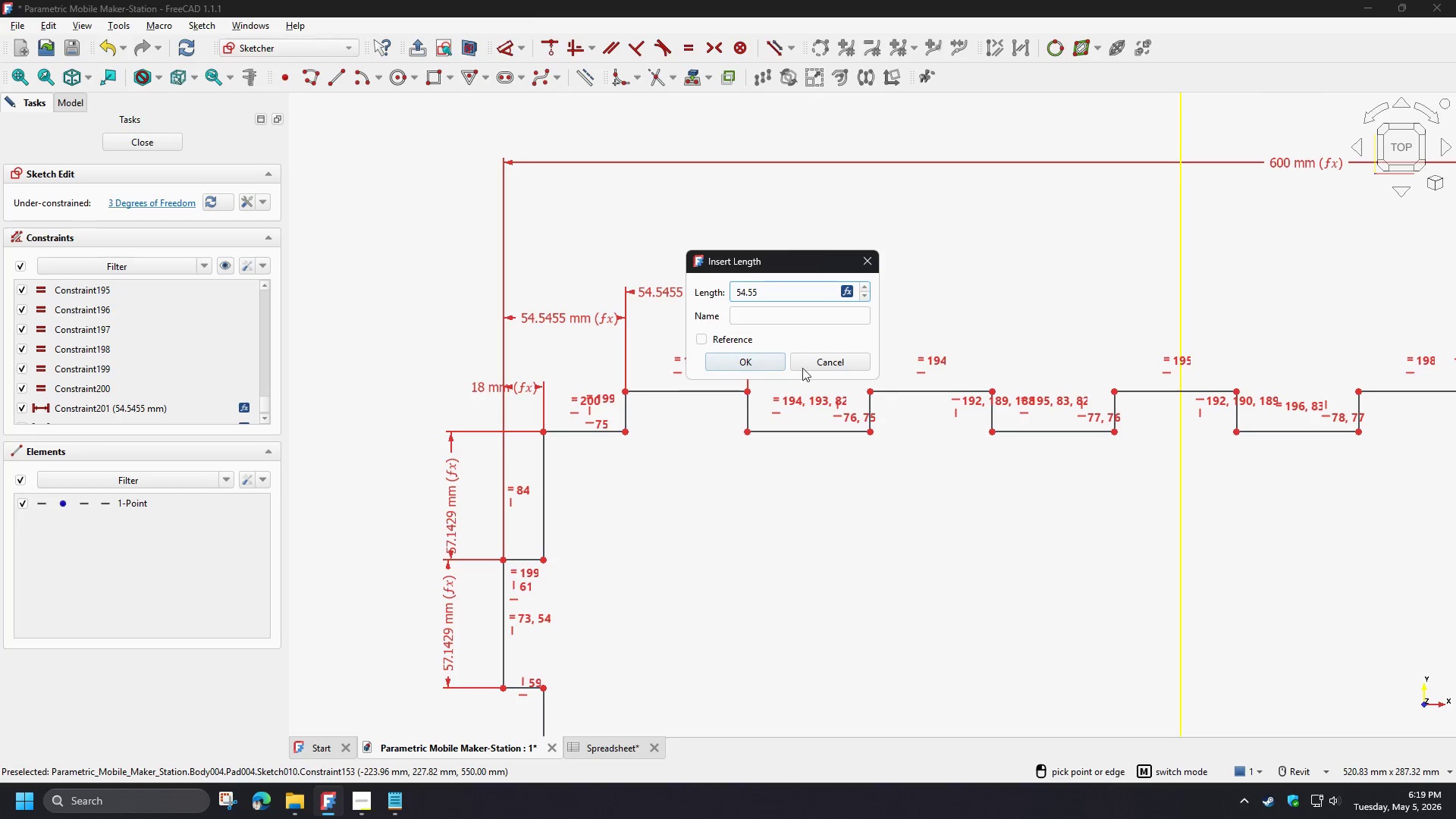 
left_click([766, 362])
 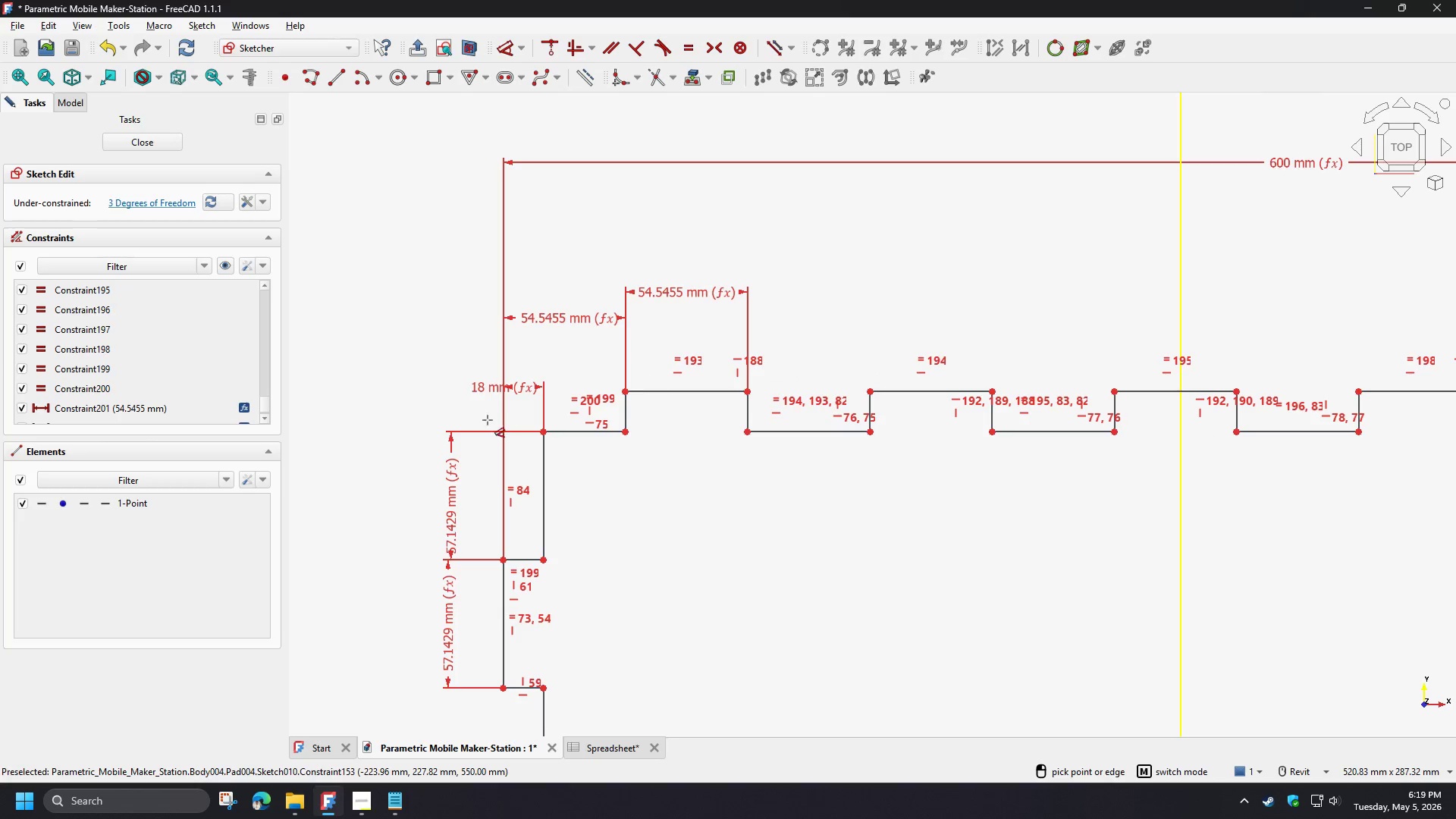 
right_click([620, 485])
 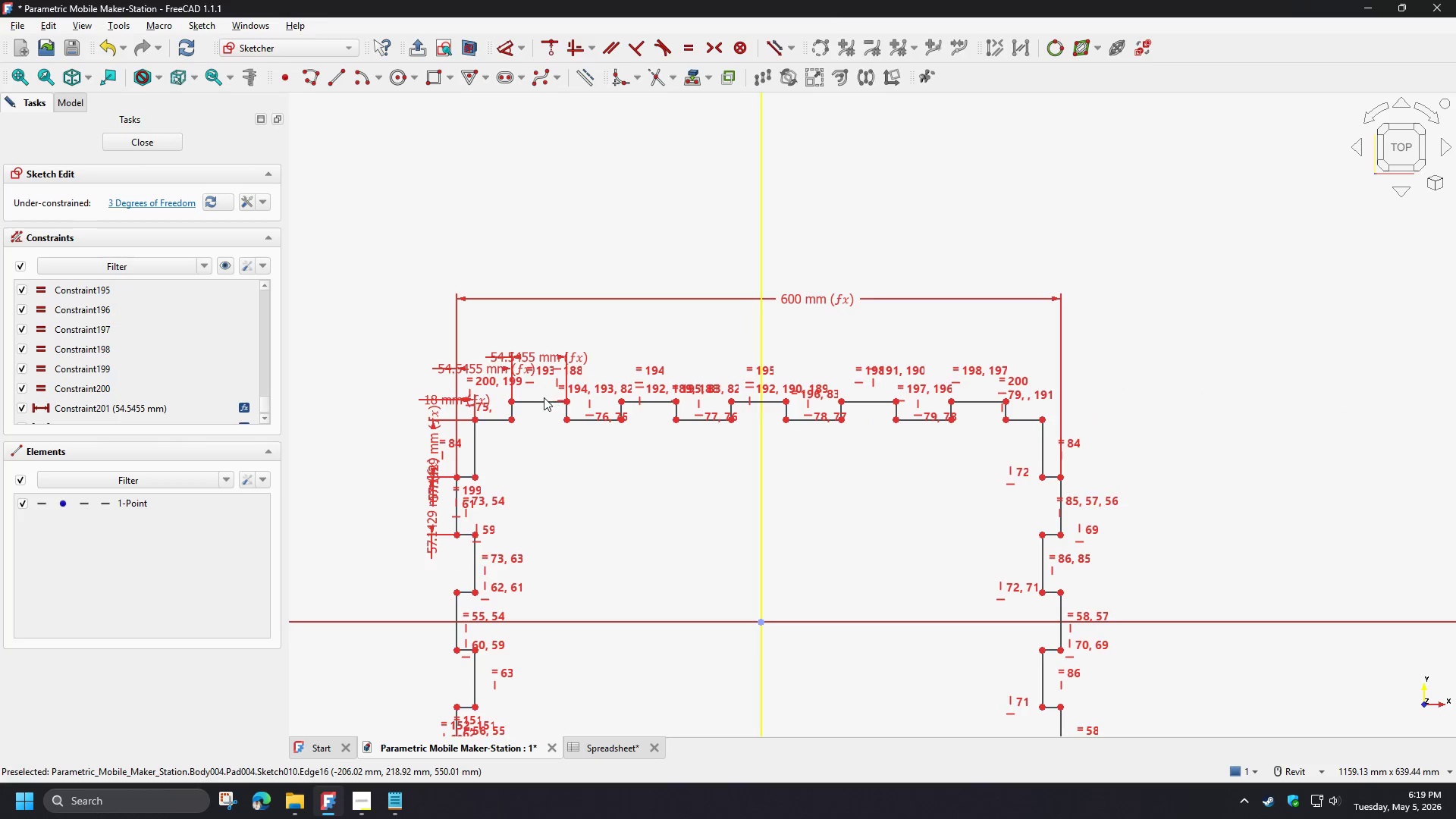 
scroll: coordinate [419, 410], scroll_direction: down, amount: 4.0
 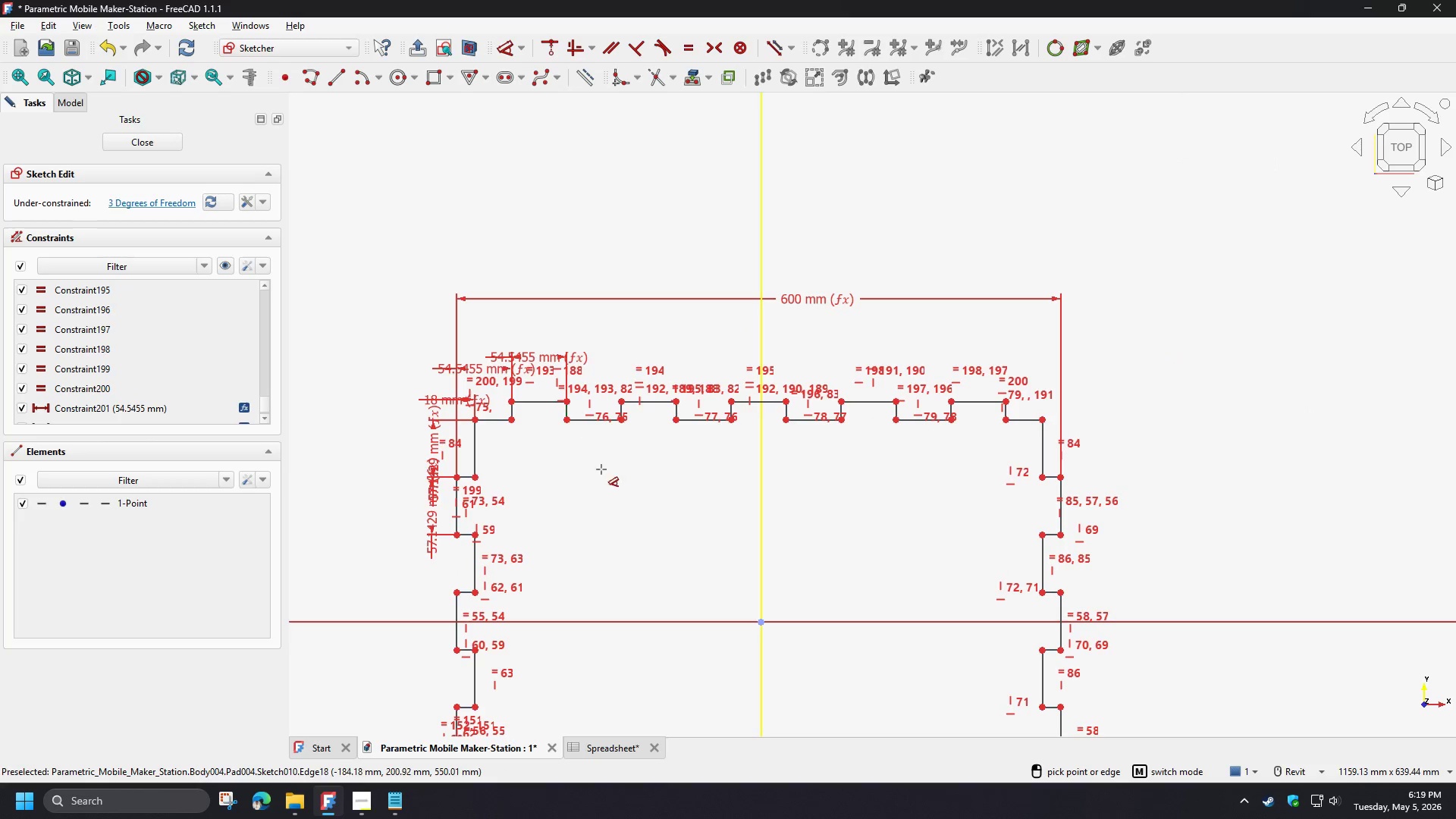 
left_click_drag(start_coordinate=[538, 400], to_coordinate=[540, 388])
 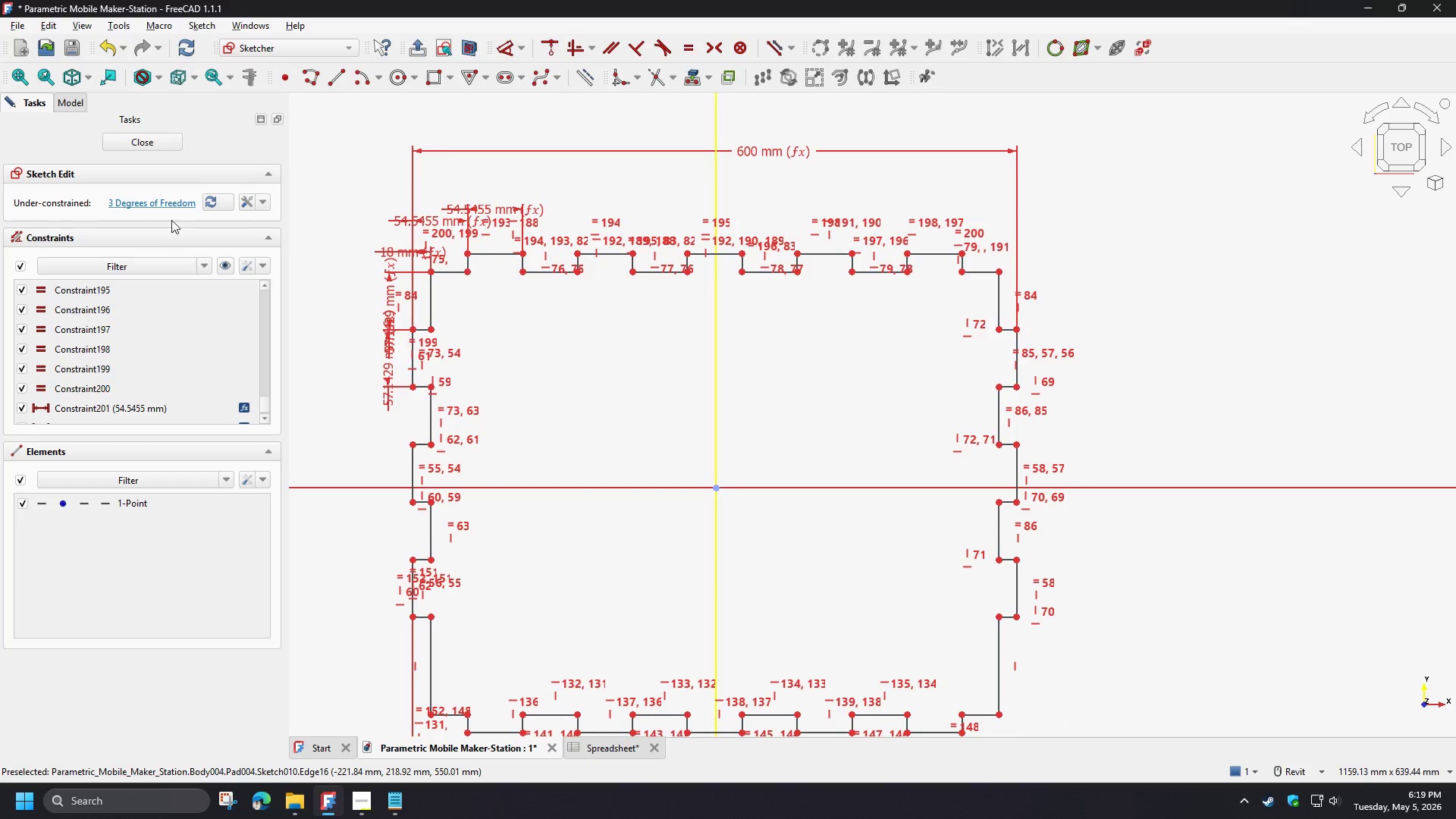 
left_click([168, 203])
 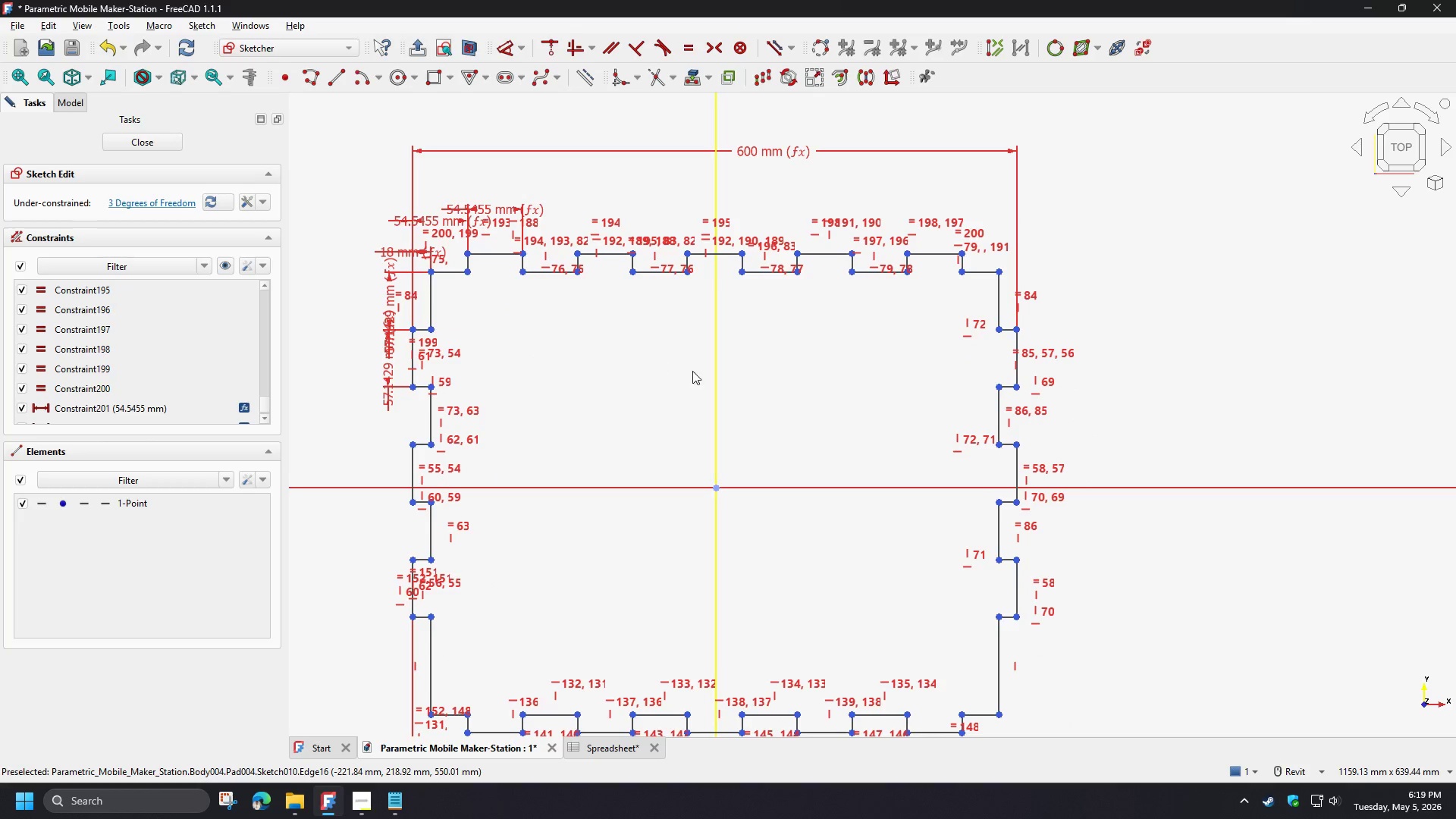 
left_click([836, 384])
 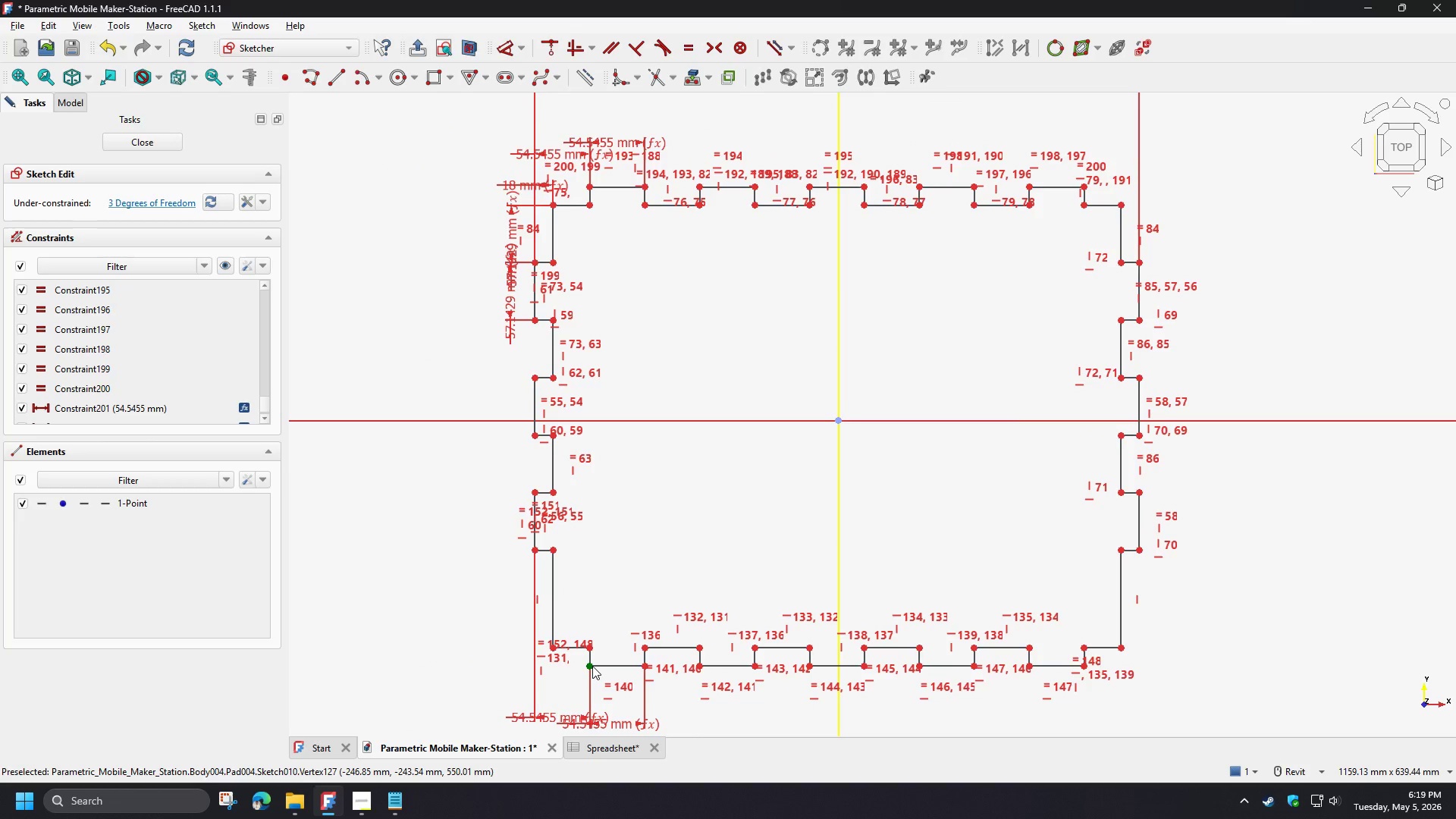 
wait(5.95)
 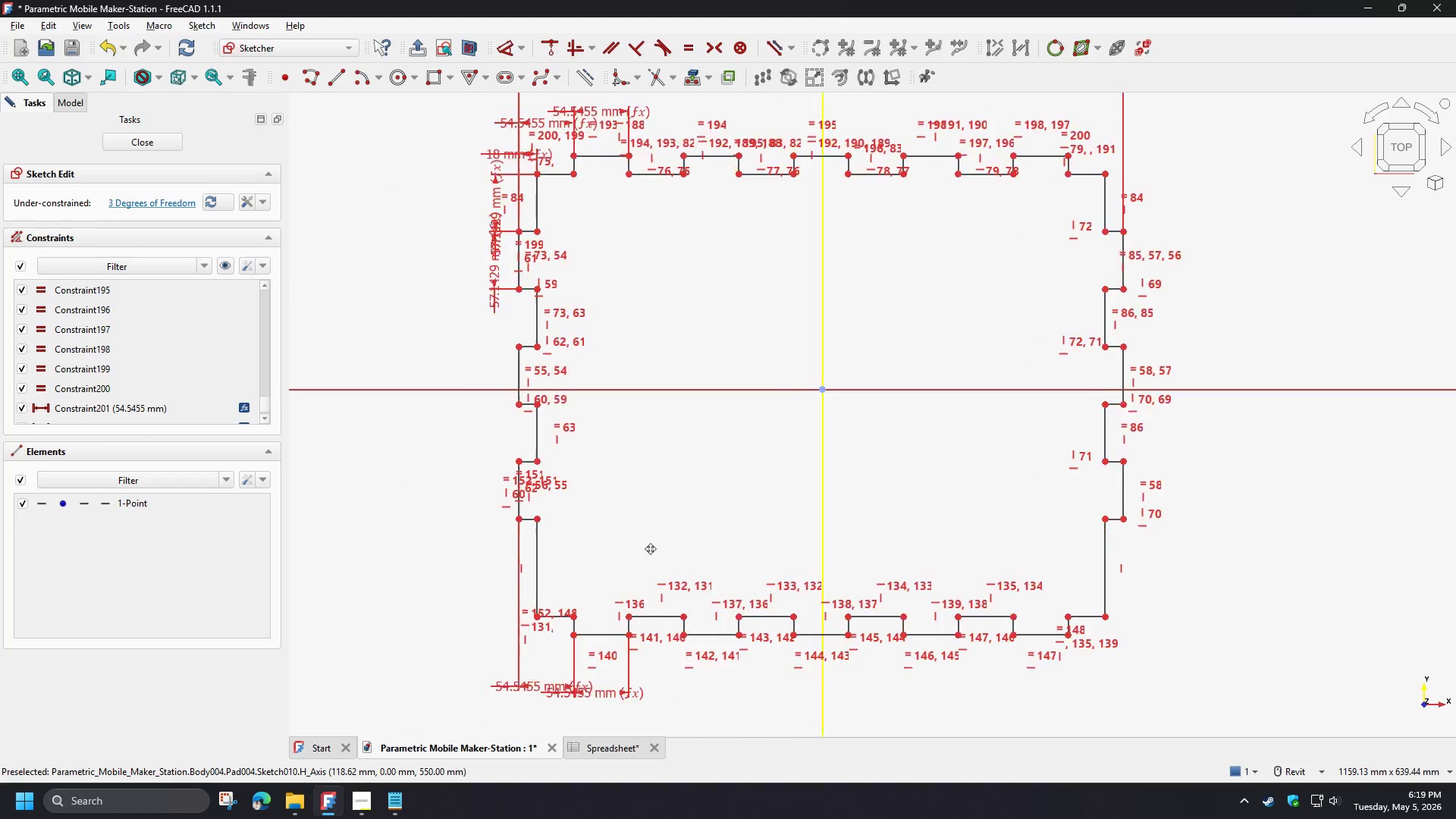 
left_click_drag(start_coordinate=[619, 667], to_coordinate=[615, 619])
 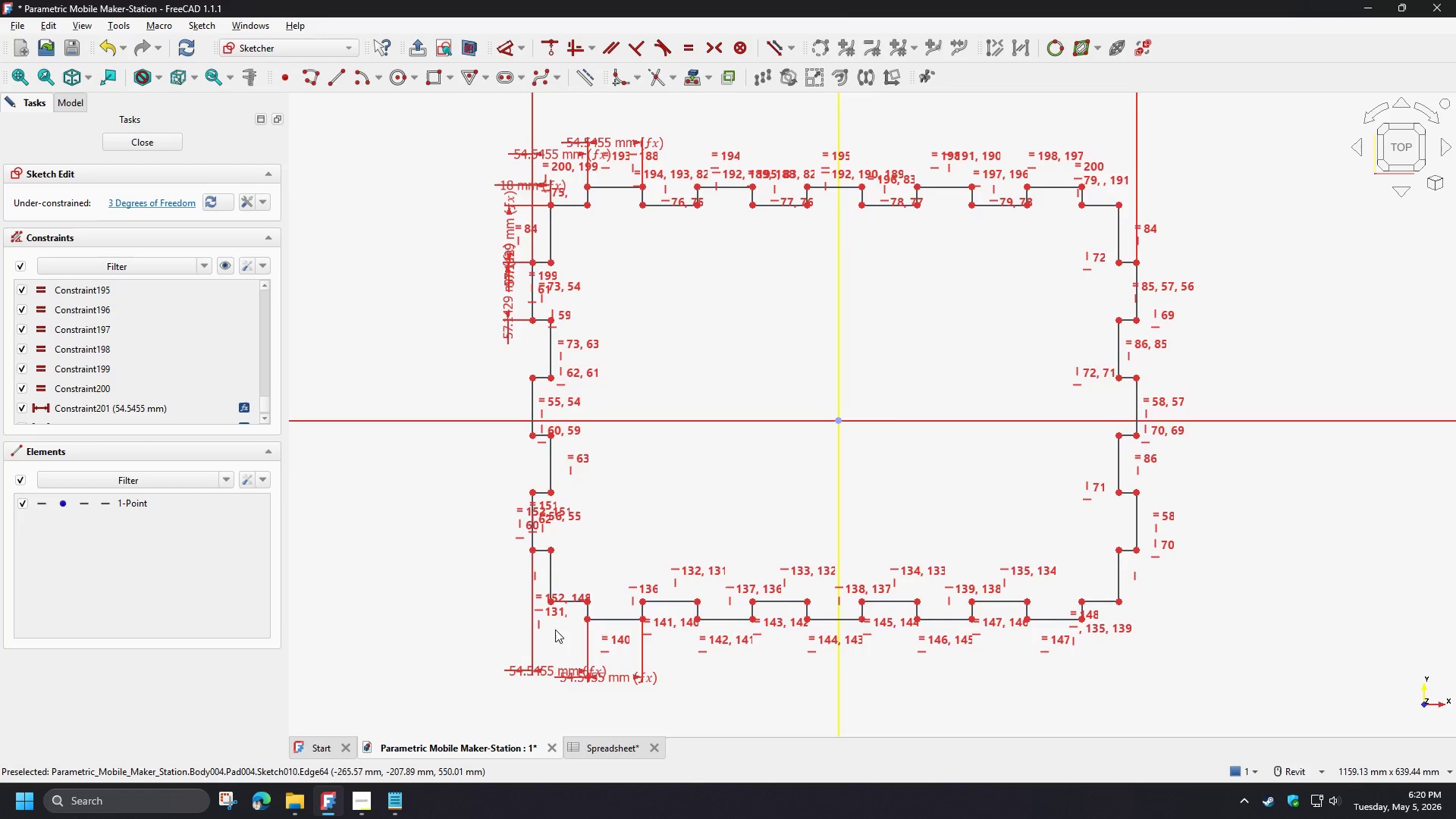 
scroll: coordinate [549, 616], scroll_direction: up, amount: 3.0
 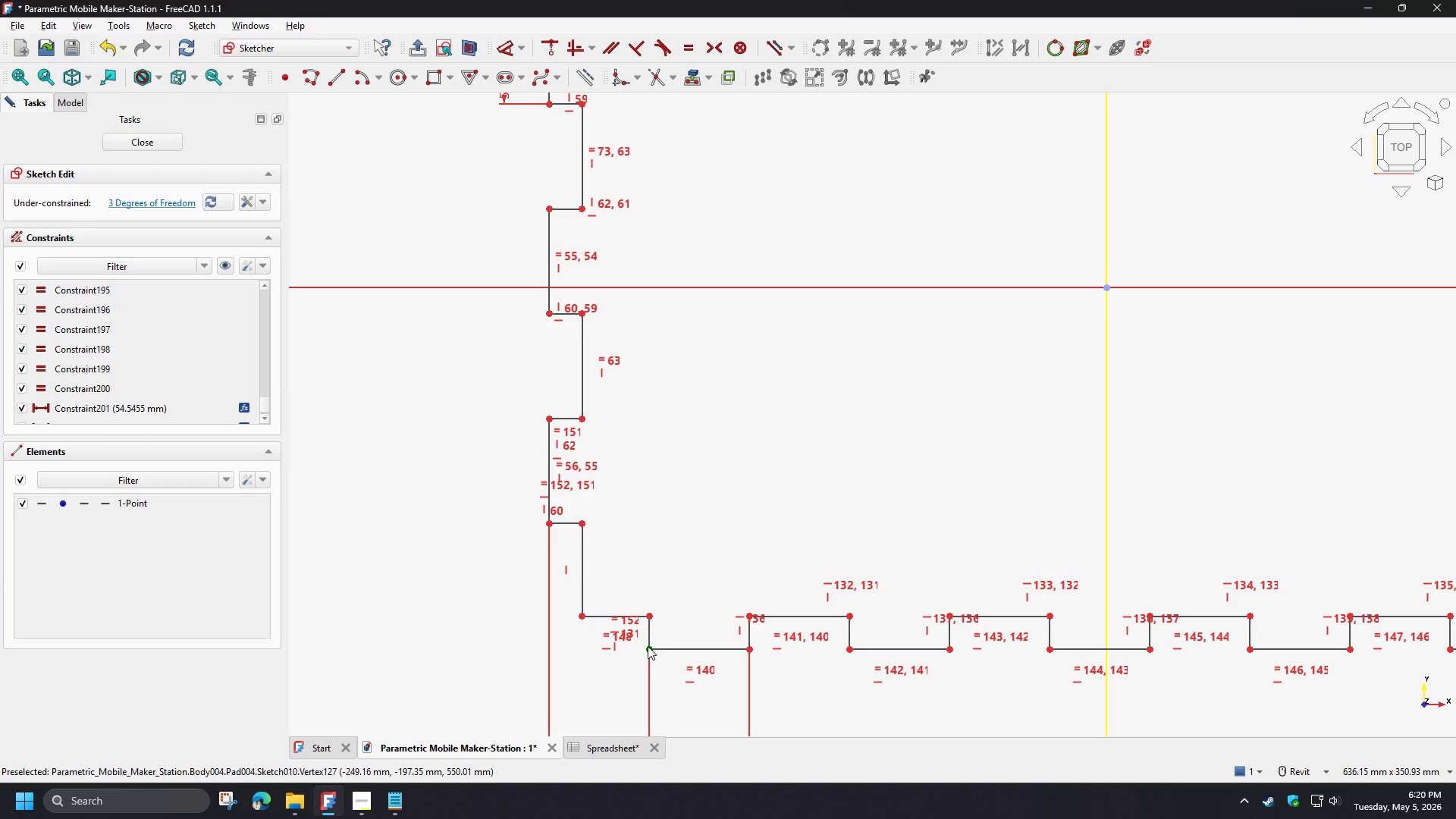 
left_click([651, 648])
 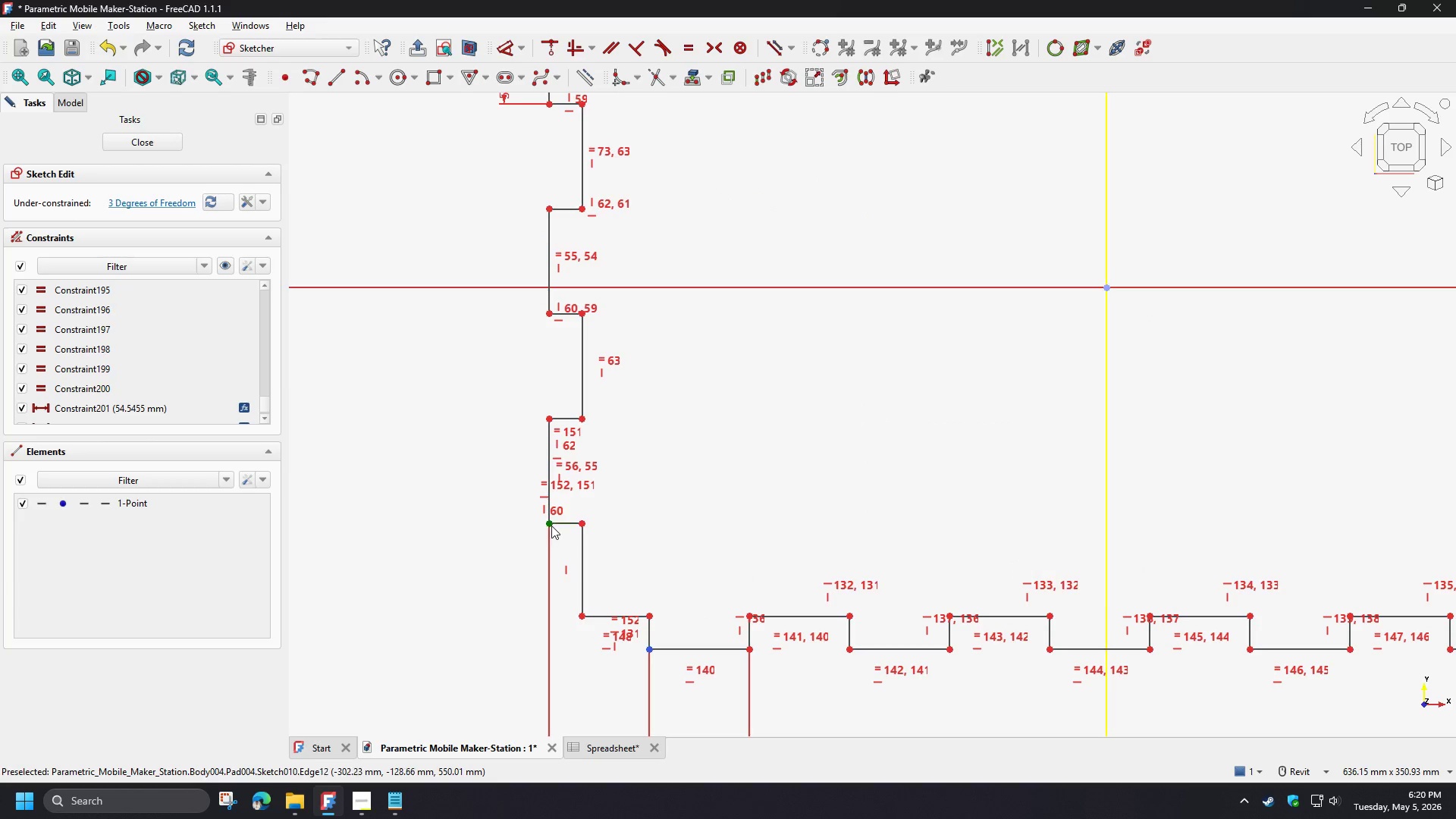 
left_click([551, 526])
 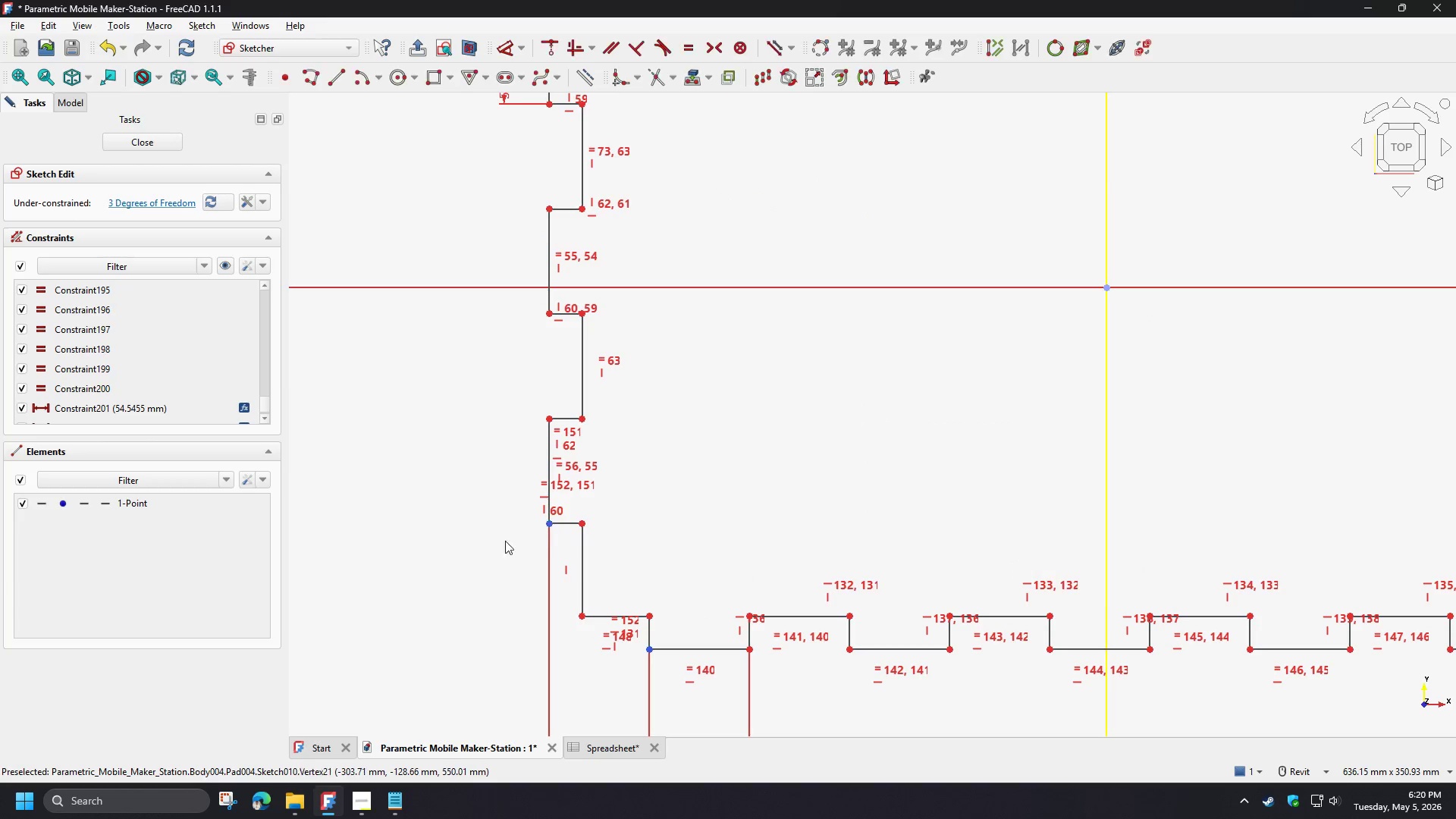 
key(D)
 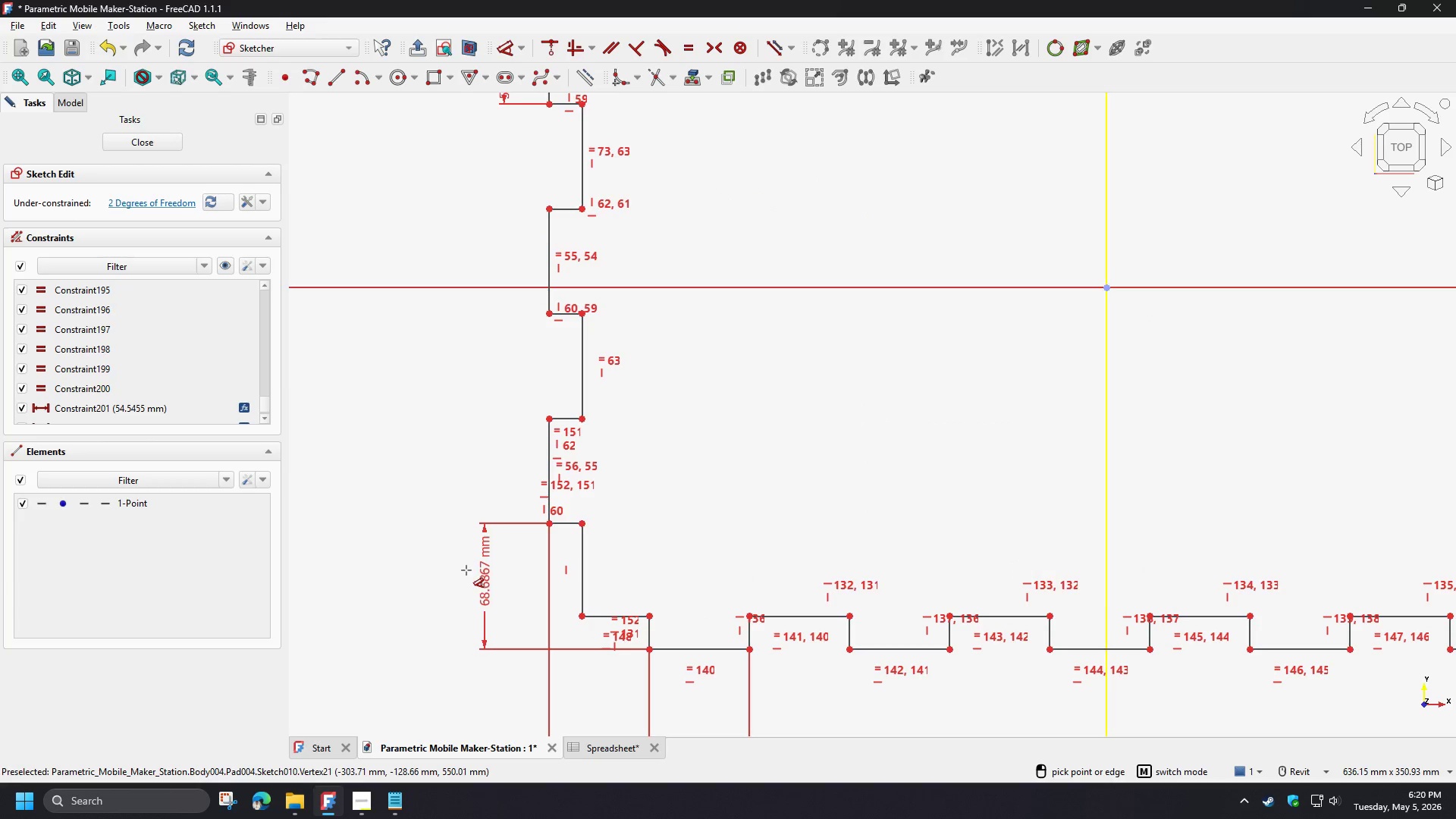 
left_click([466, 570])
 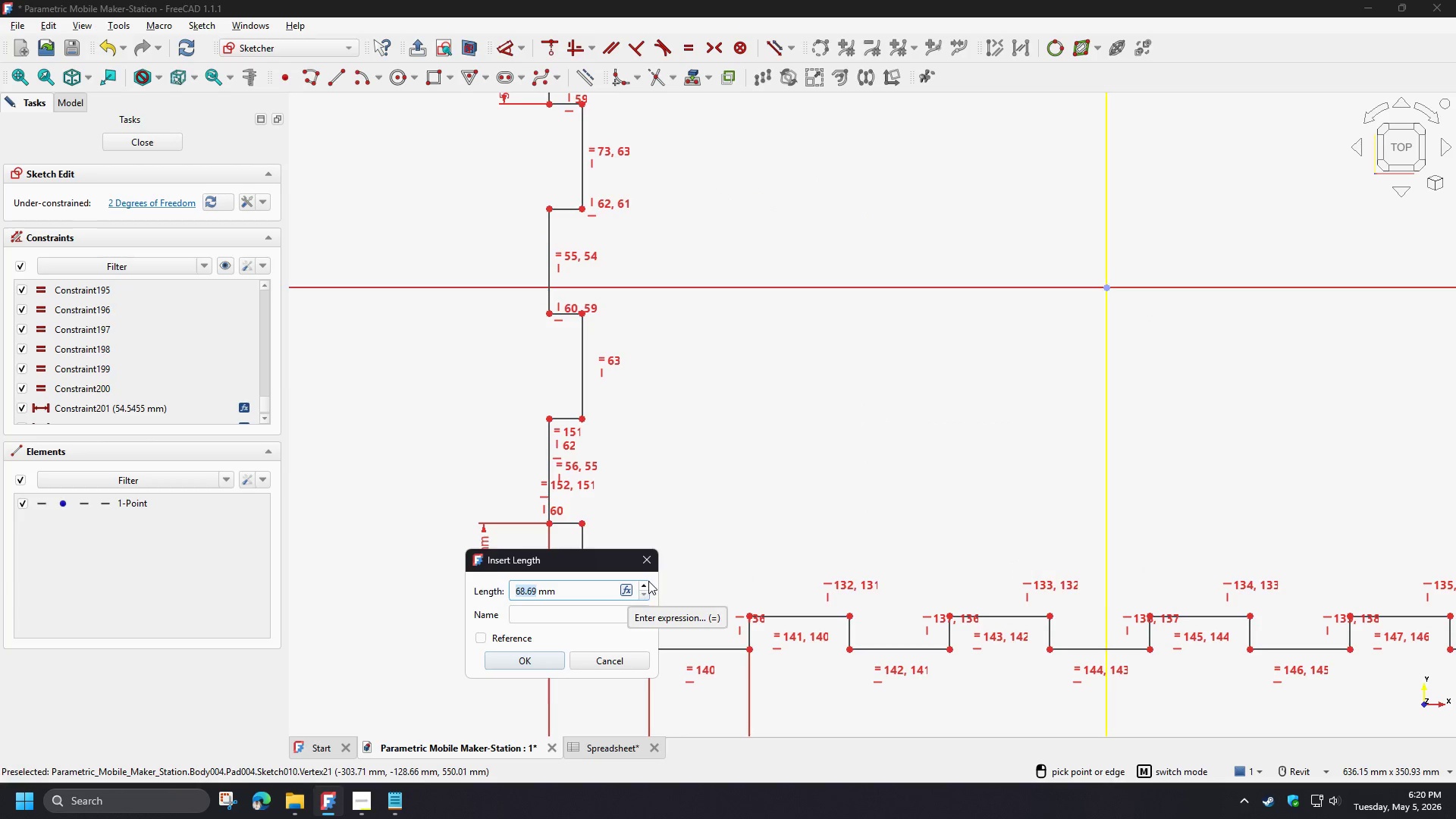 
left_click([544, 658])
 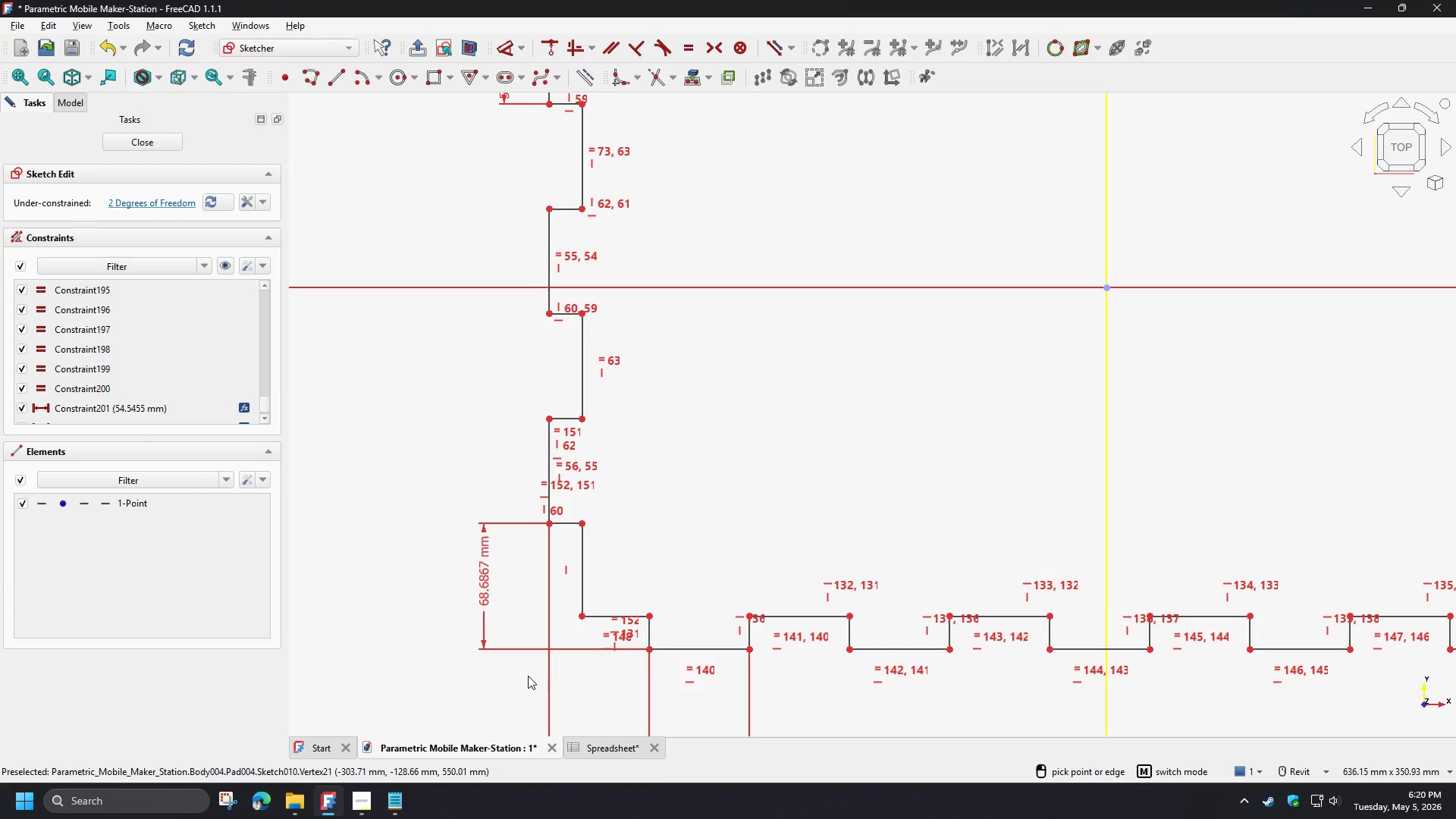 
right_click([625, 441])
 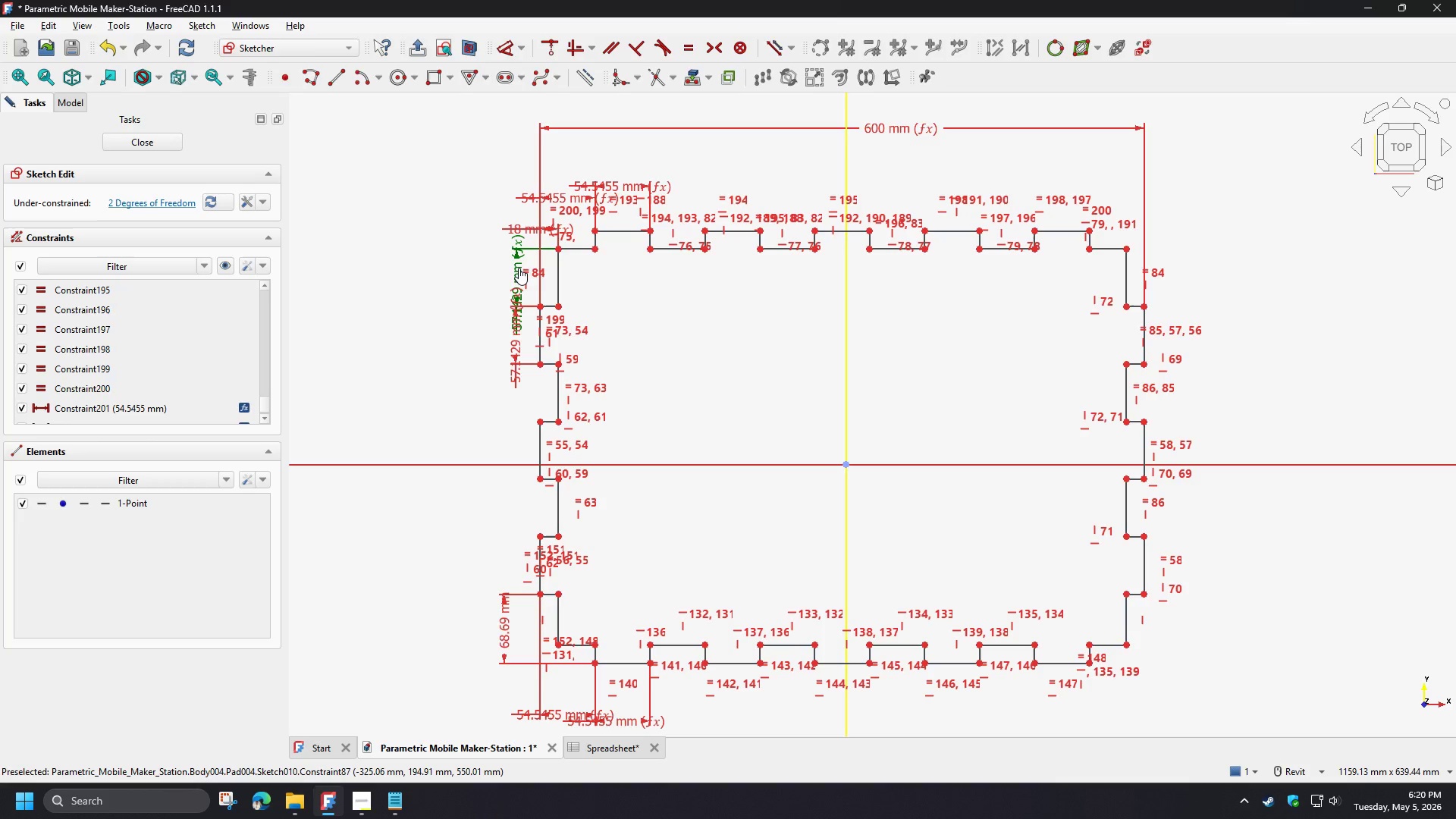 
scroll: coordinate [529, 680], scroll_direction: down, amount: 3.0
 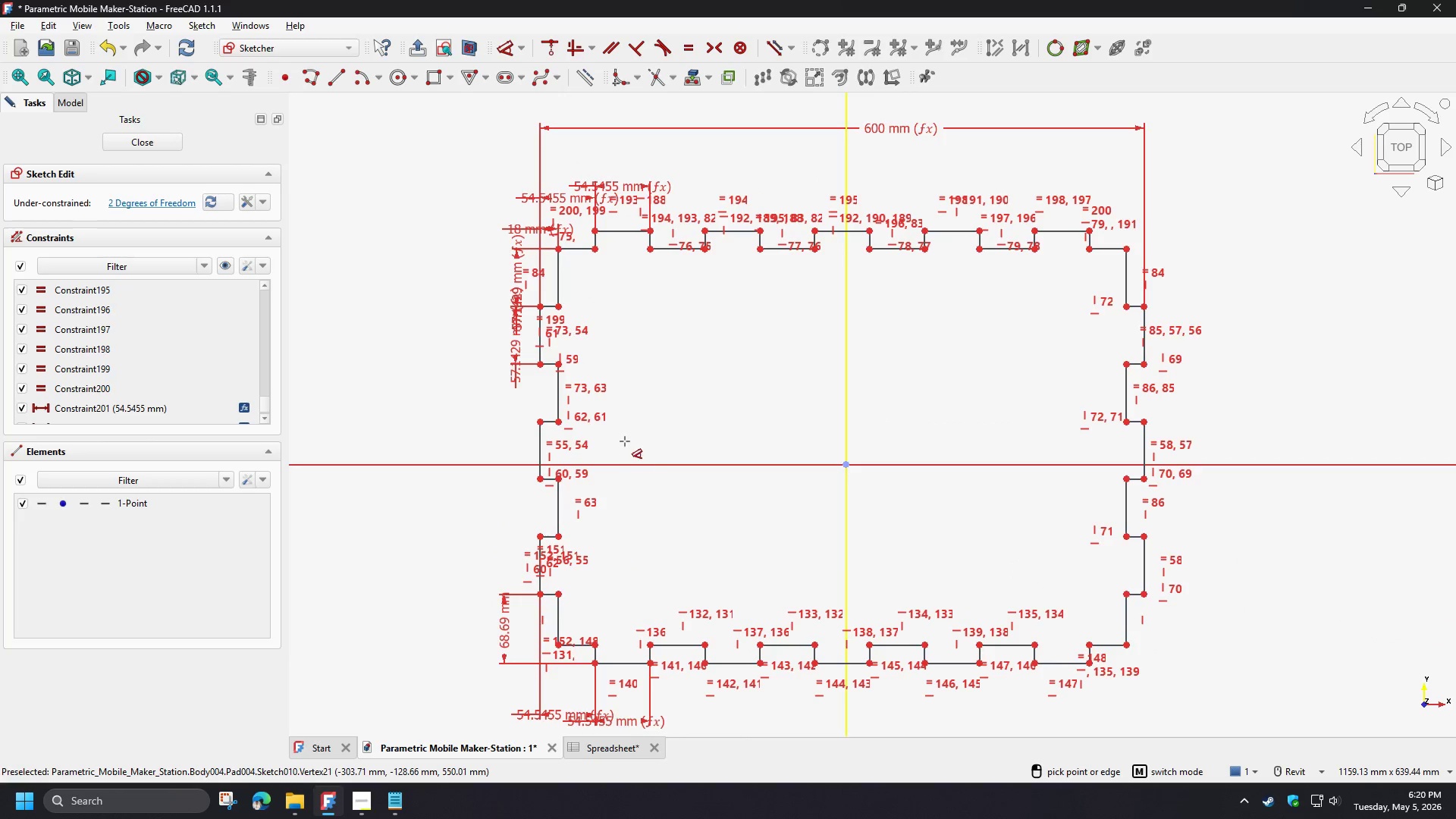 
double_click([519, 268])
 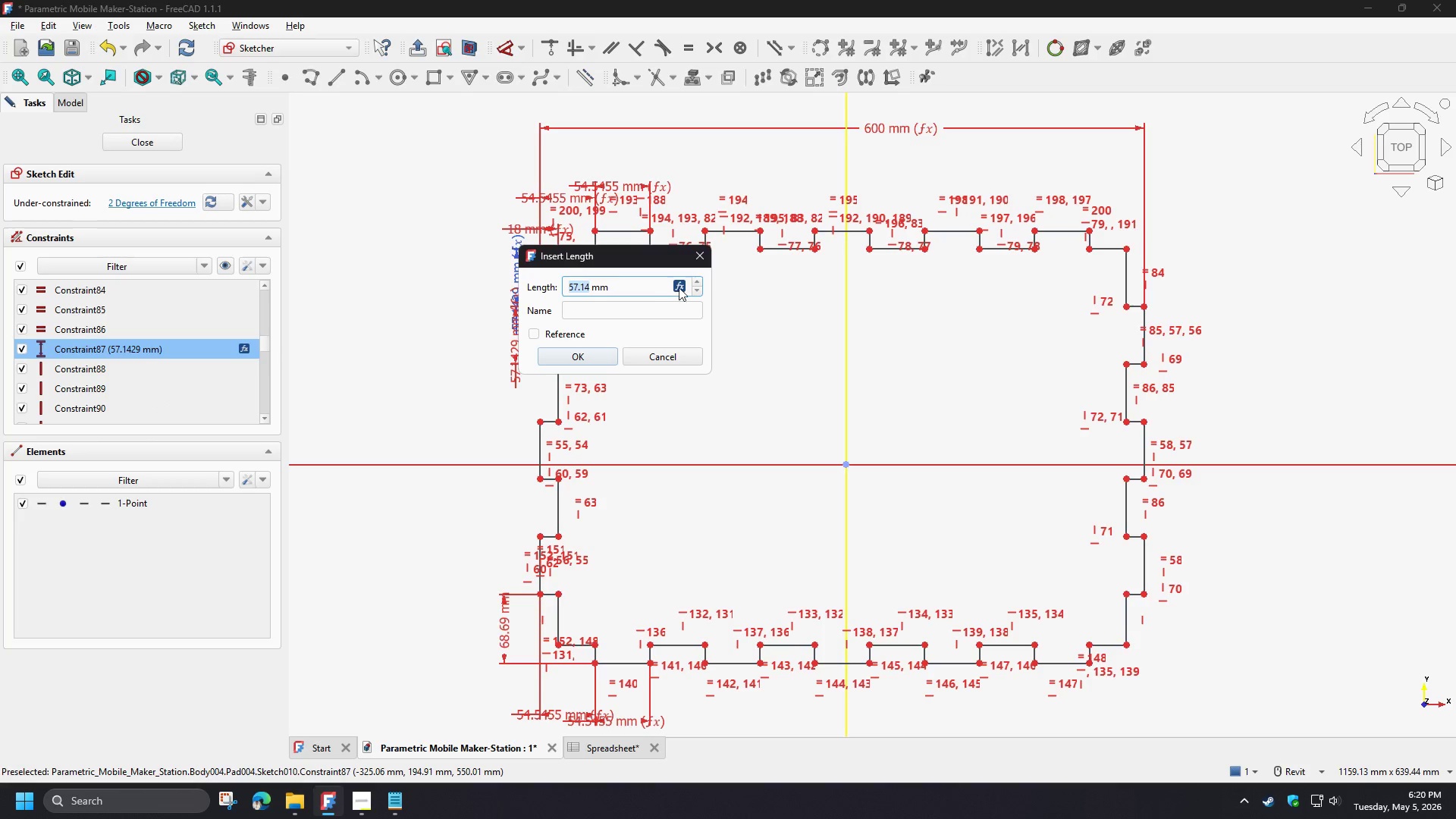 
left_click([679, 286])
 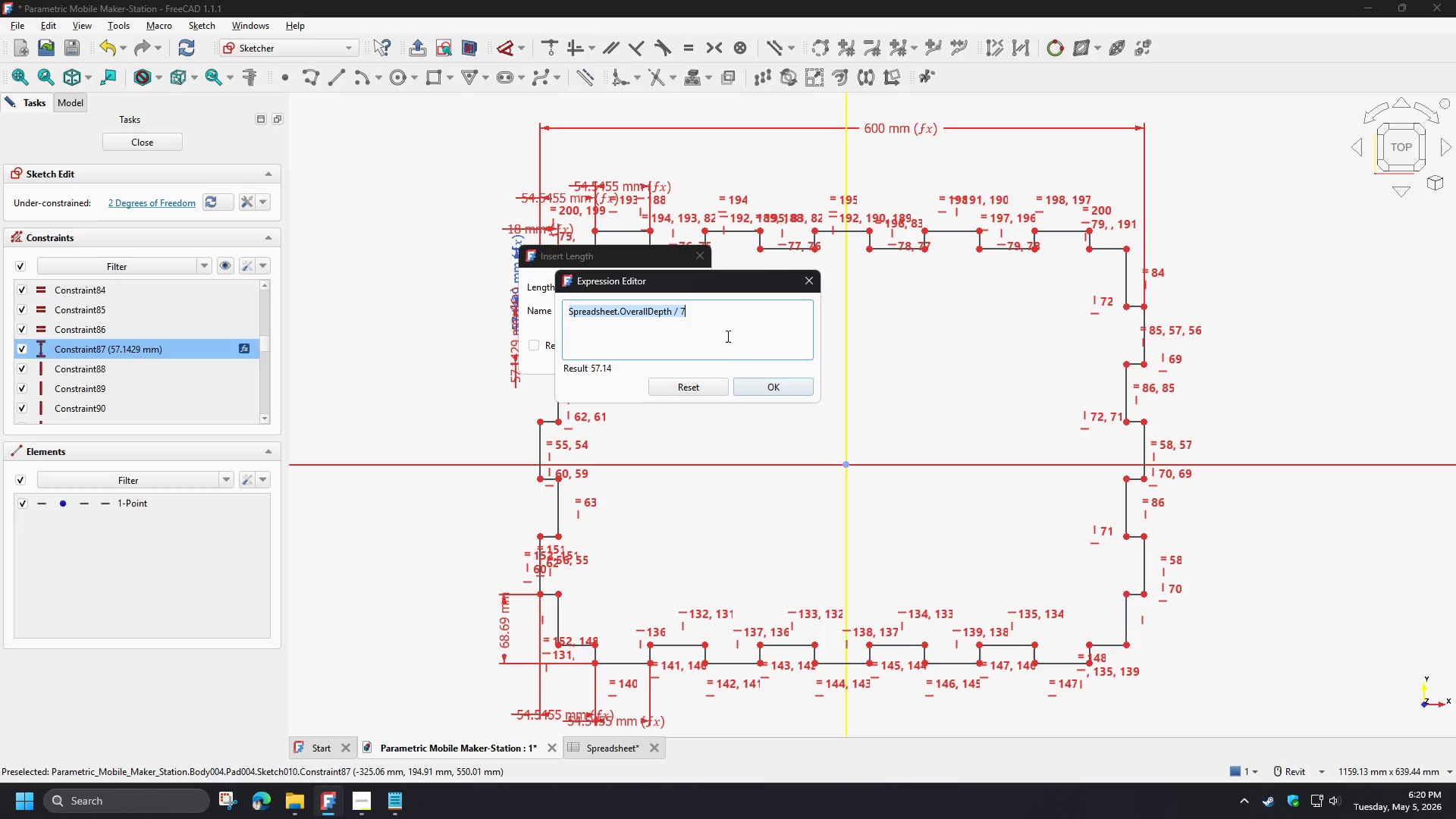 
key(Control+C)
 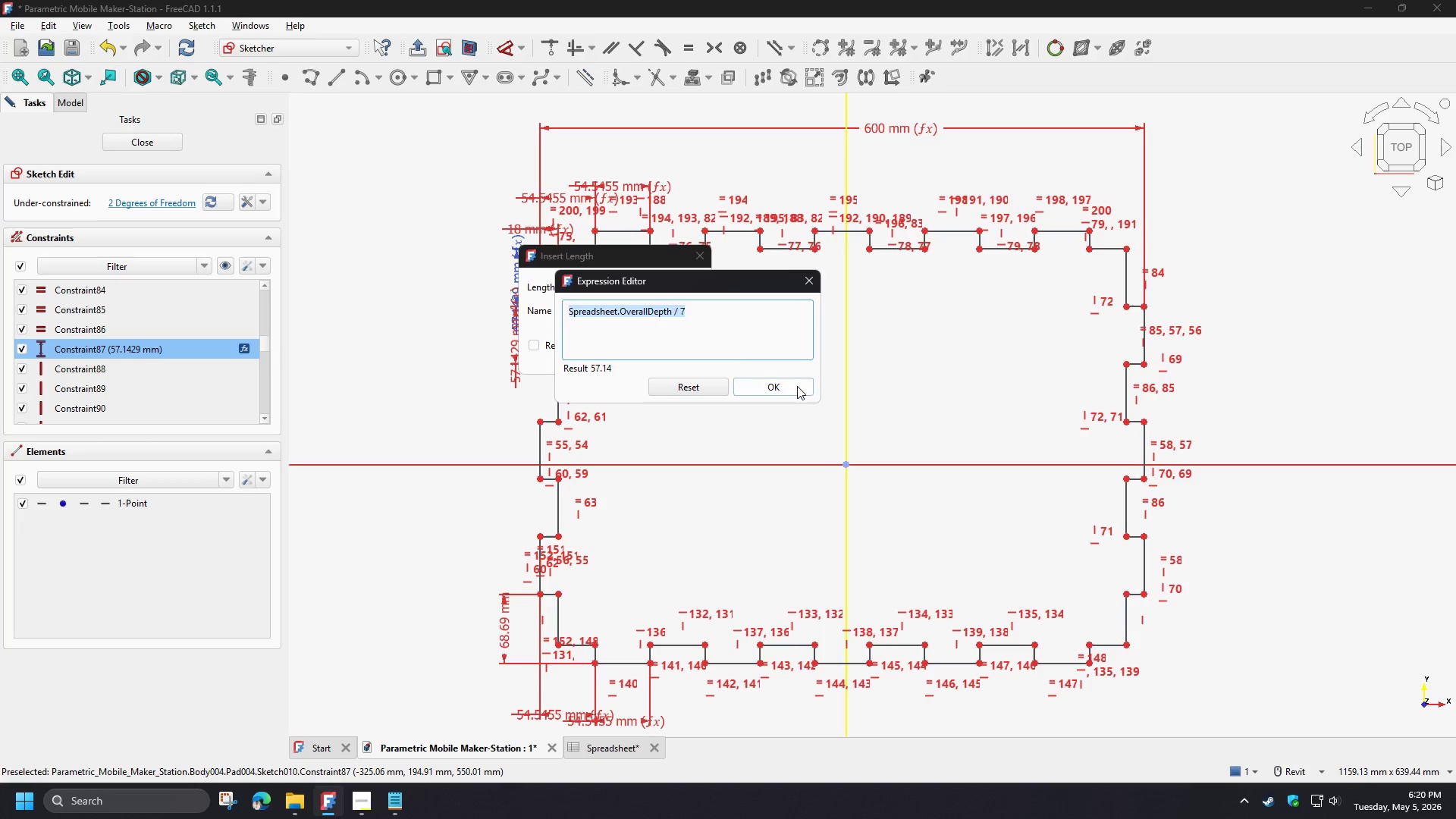 
left_click([794, 381])
 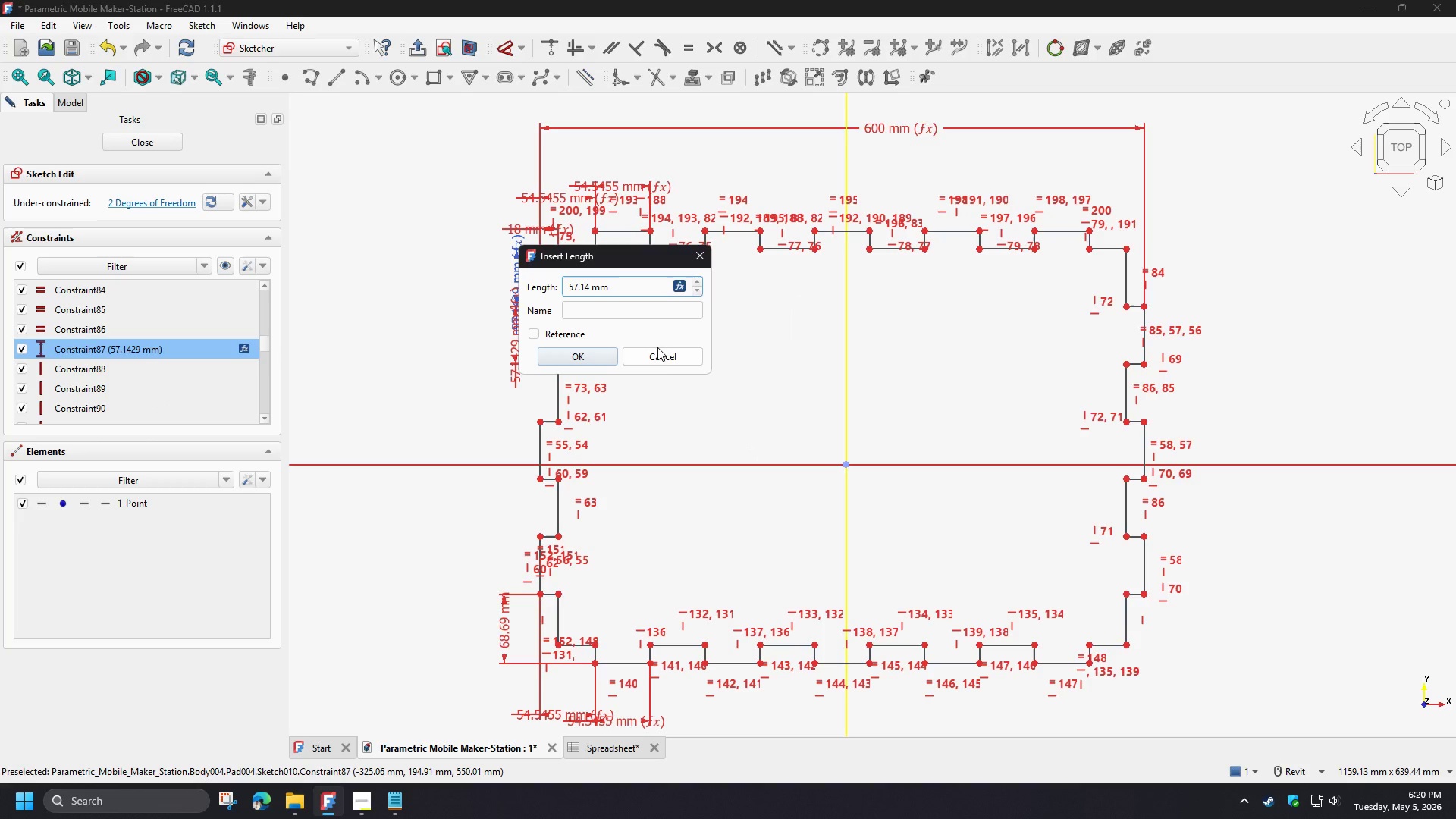 
left_click([661, 355])
 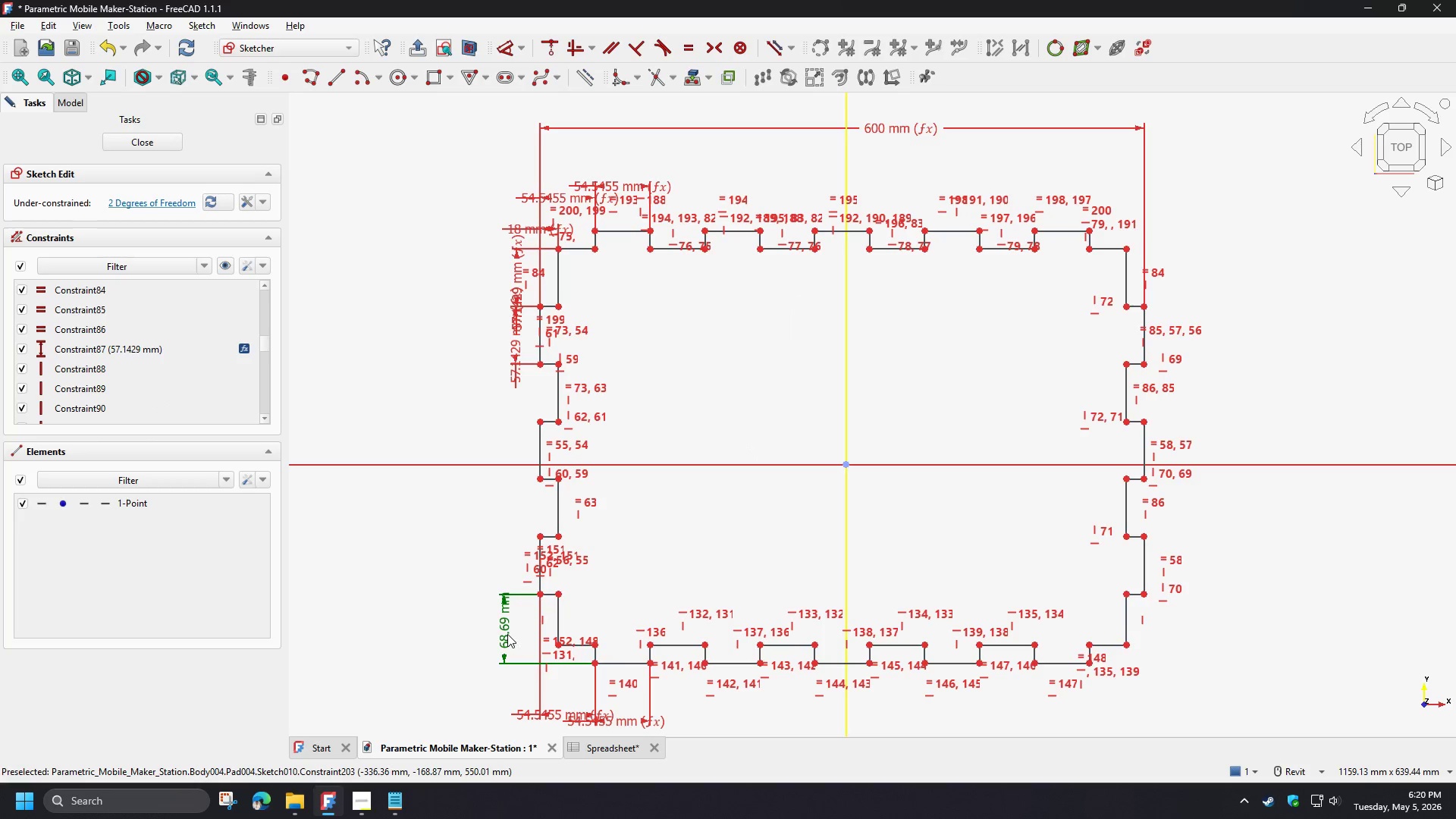 
double_click([507, 634])
 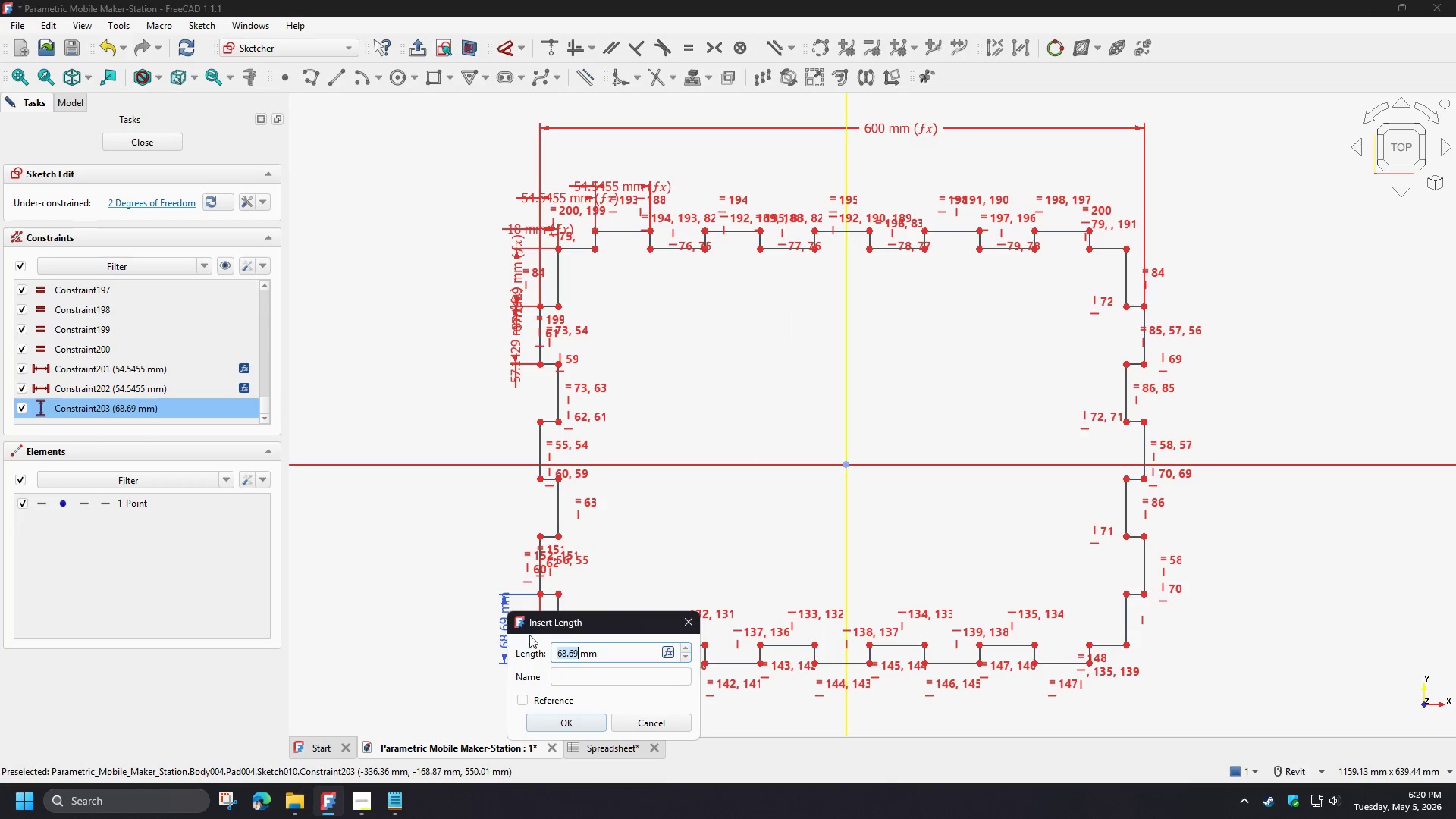 
key(Control+V)
 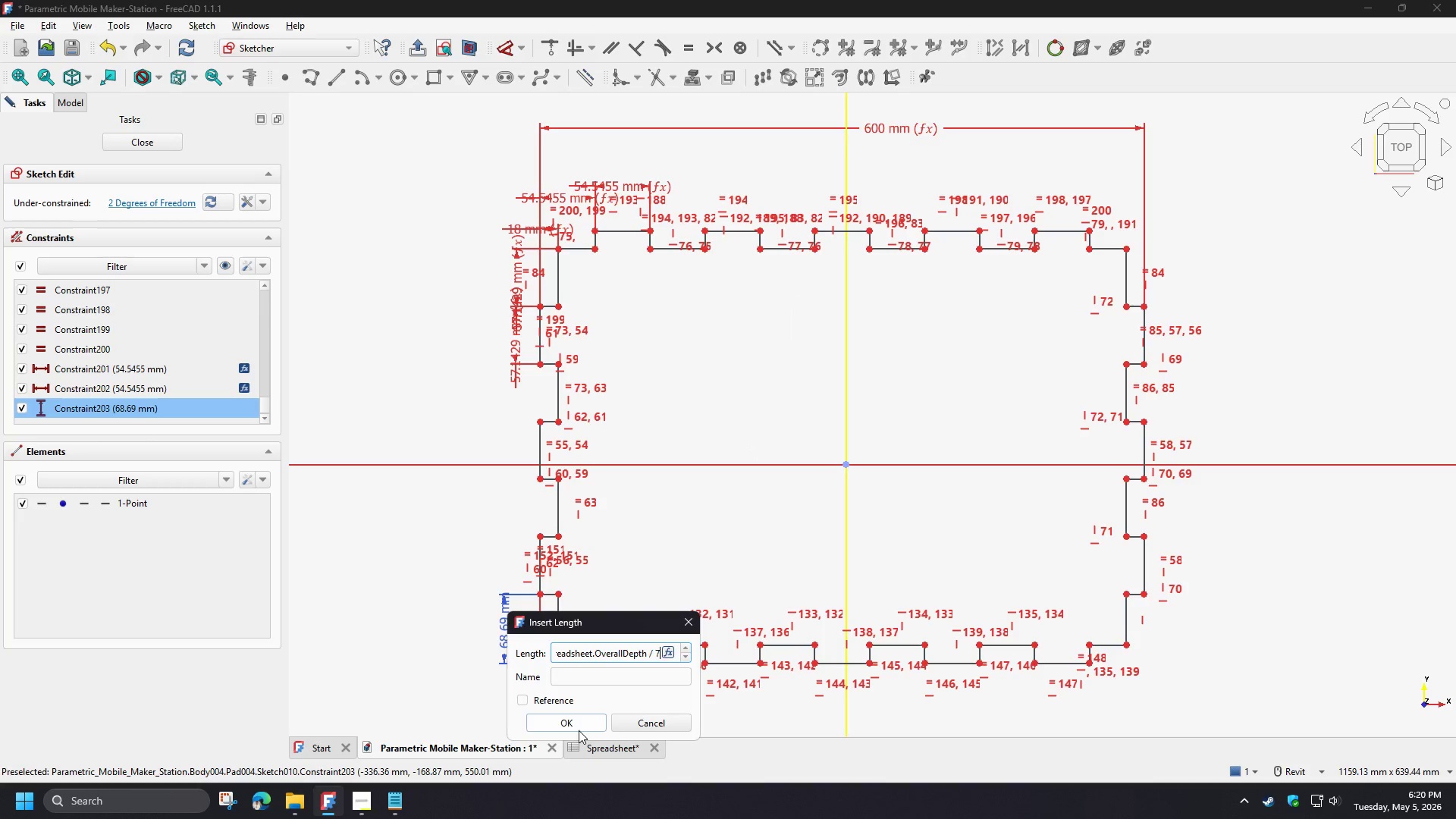 
left_click([579, 730])
 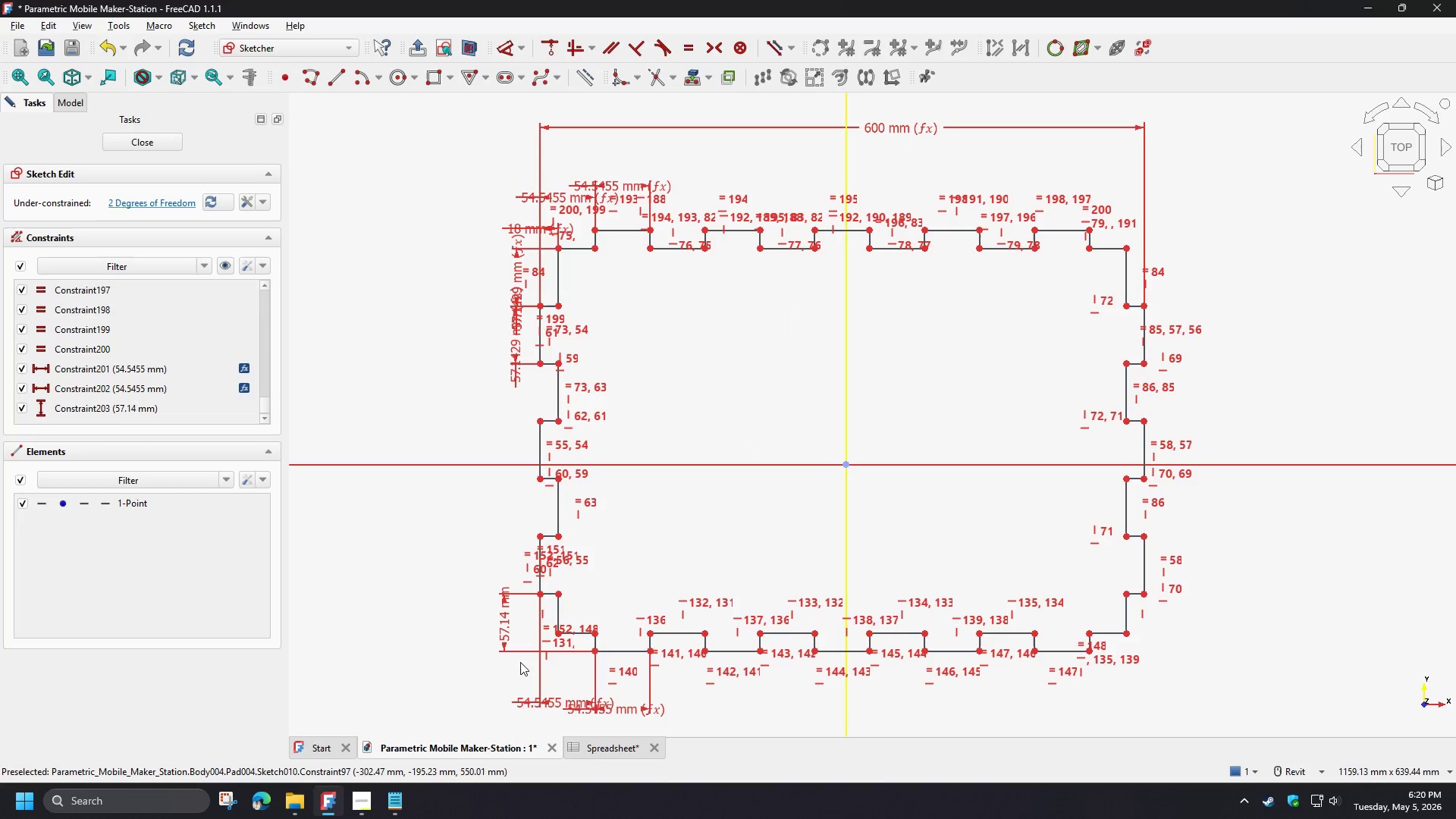 
scroll: coordinate [490, 630], scroll_direction: up, amount: 3.0
 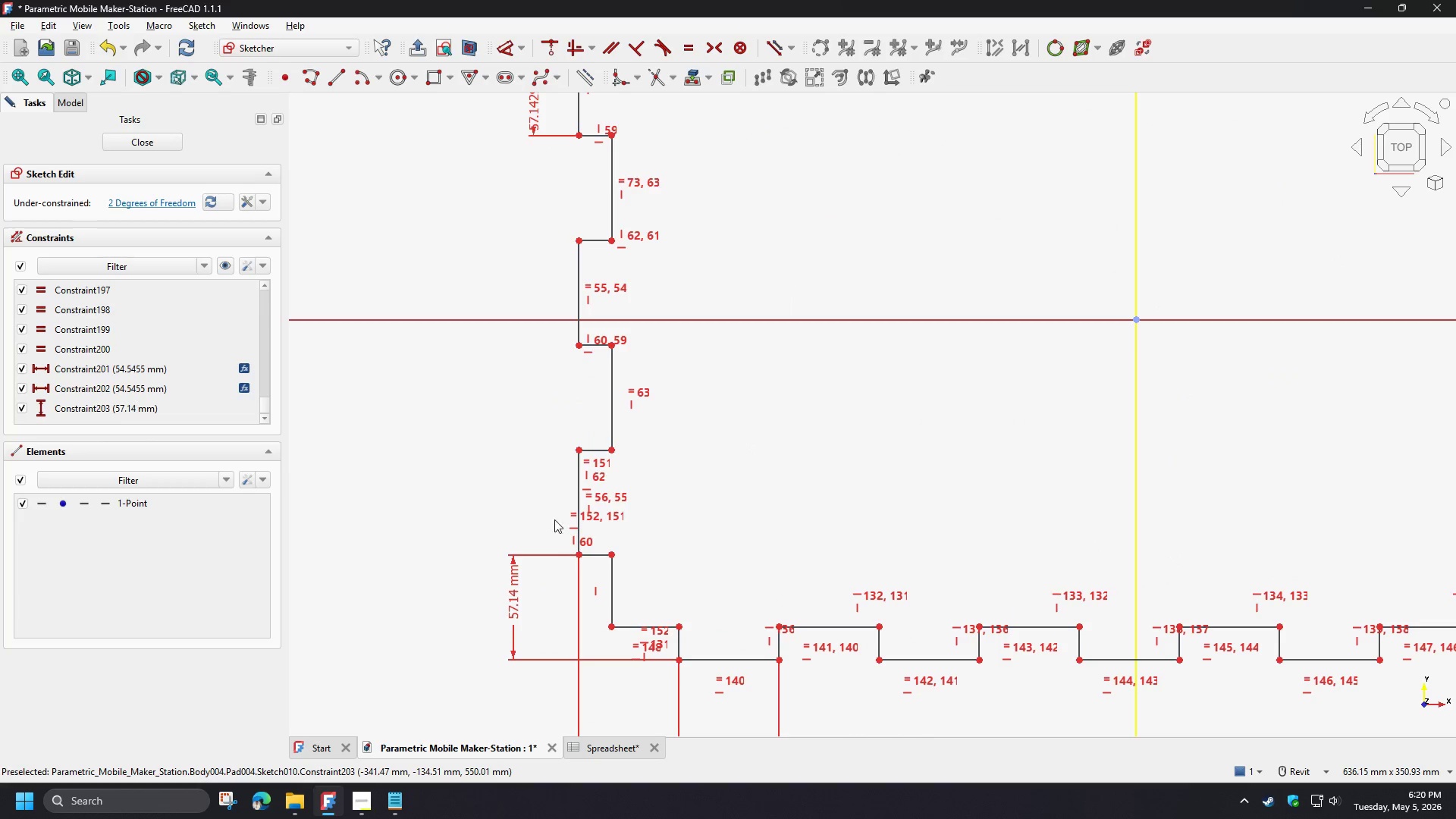 
right_click([555, 500])
 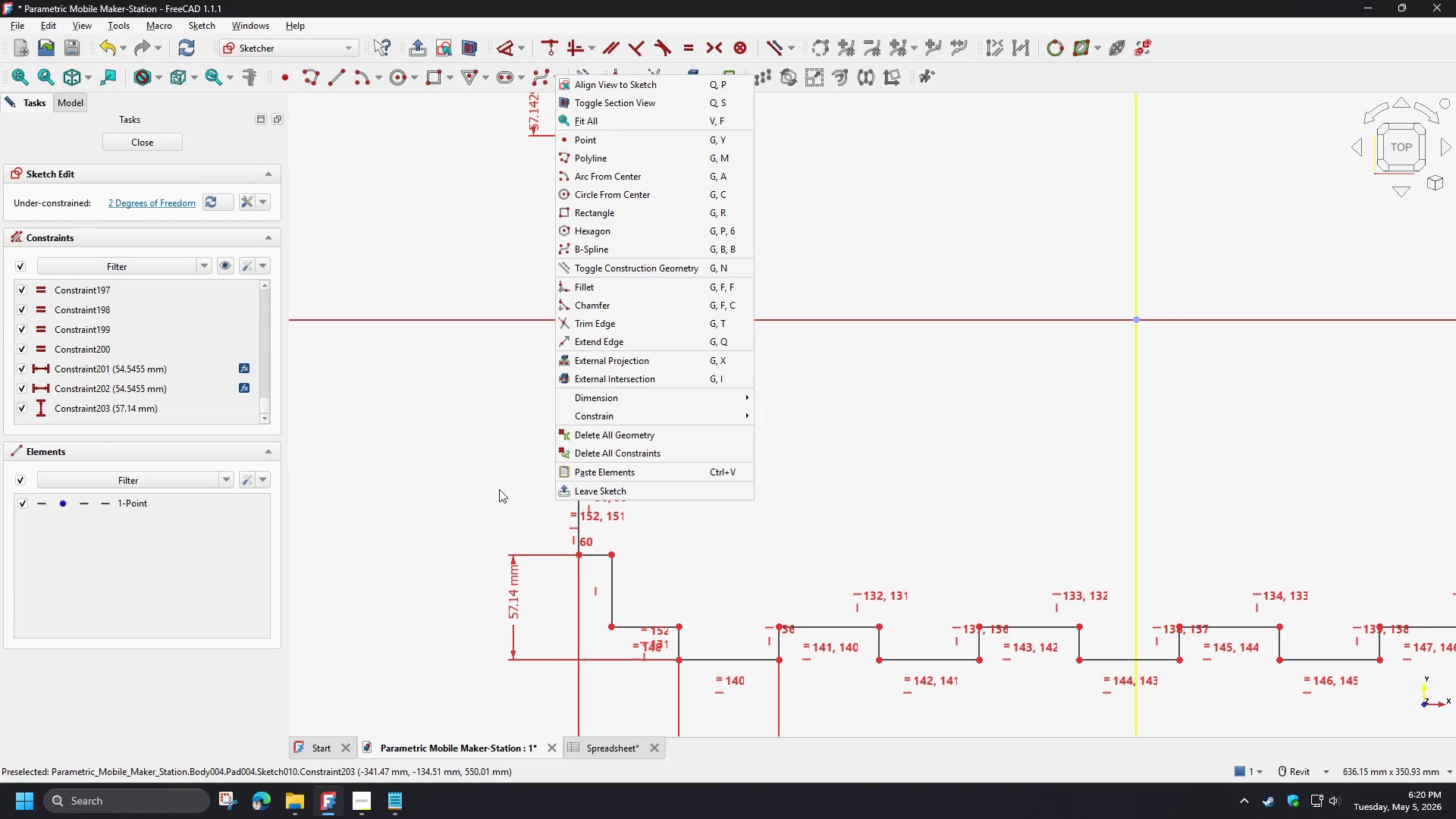 
left_click([497, 491])
 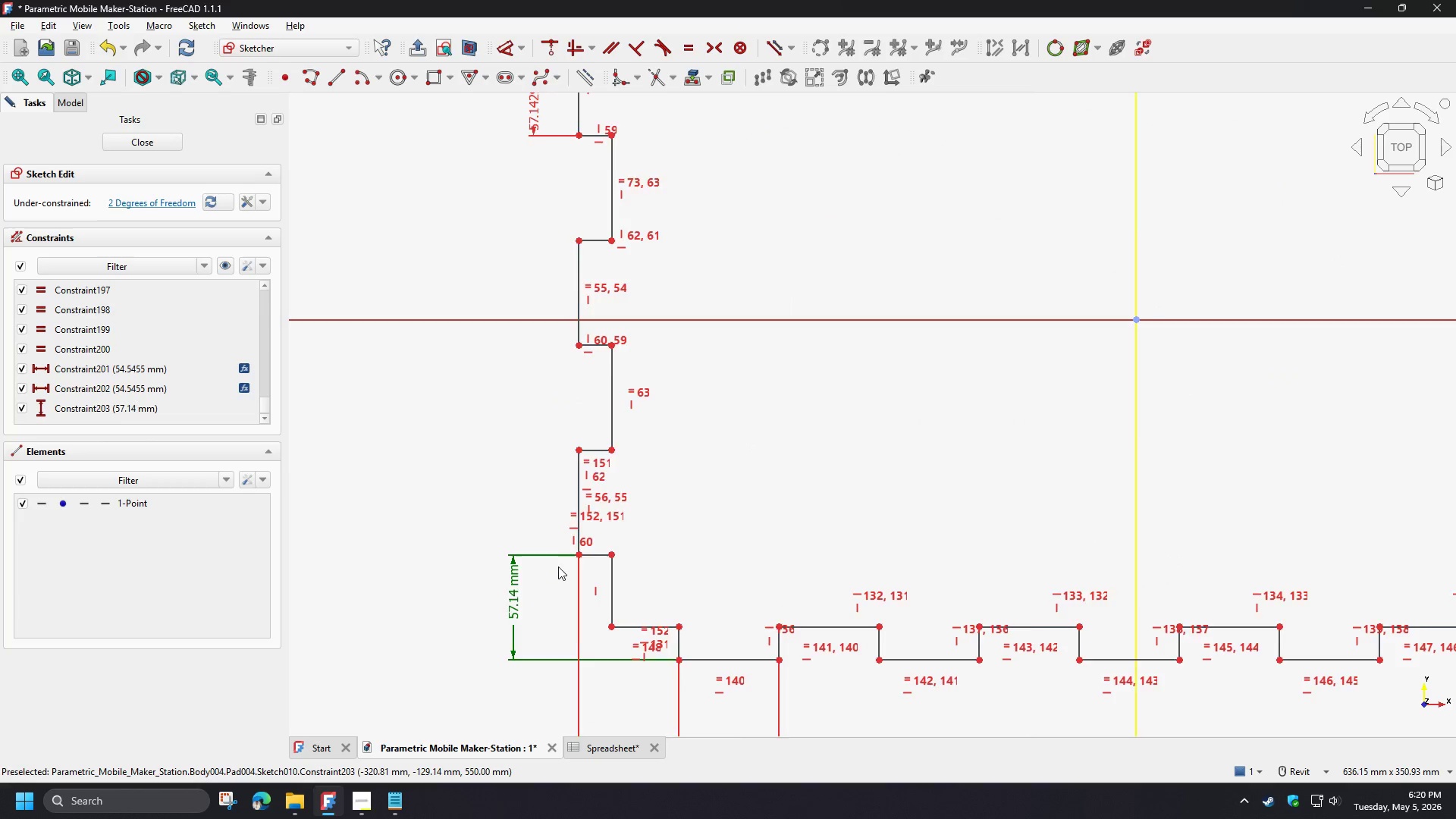 
scroll: coordinate [559, 570], scroll_direction: down, amount: 4.0
 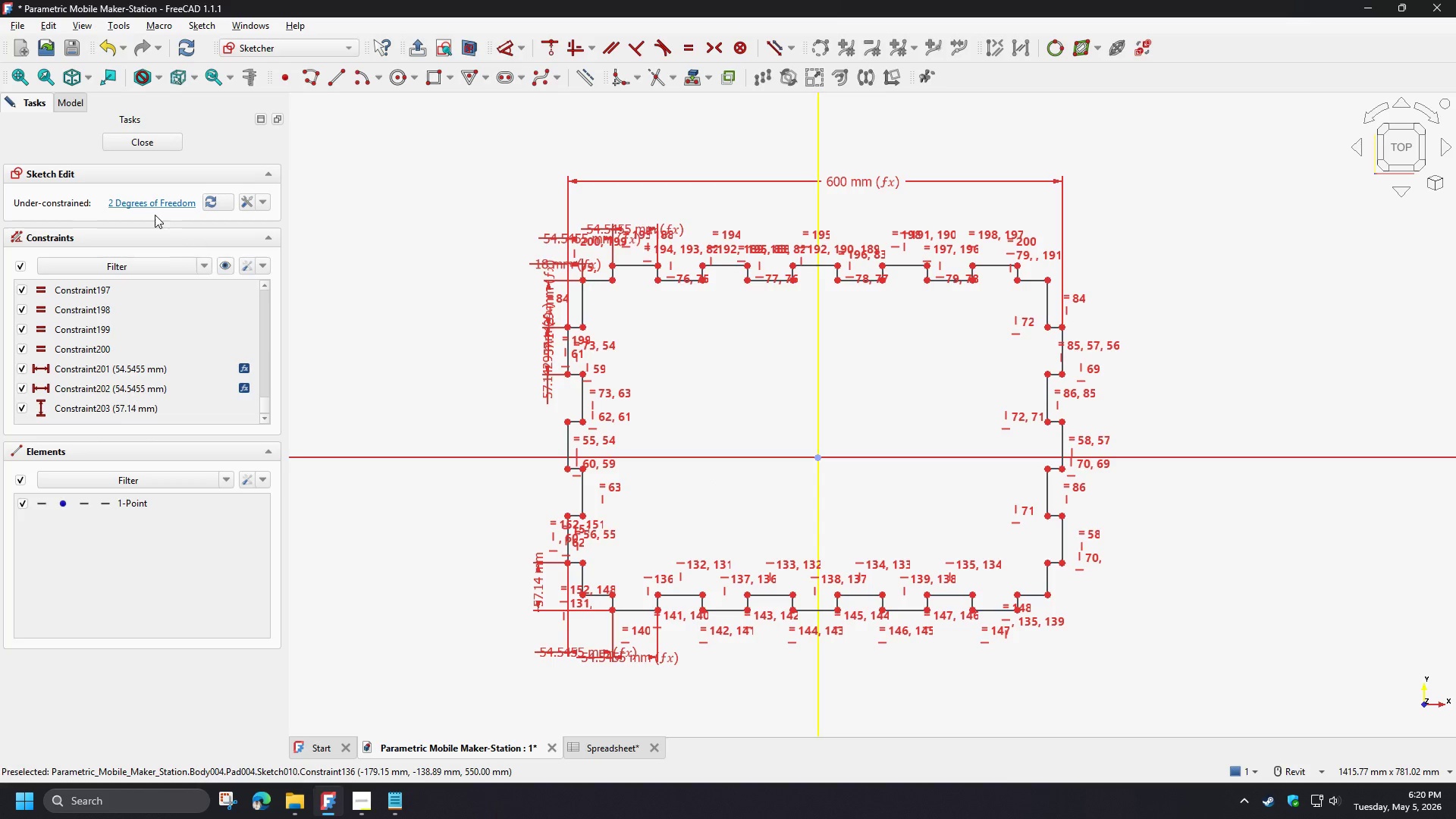 
left_click([148, 205])
 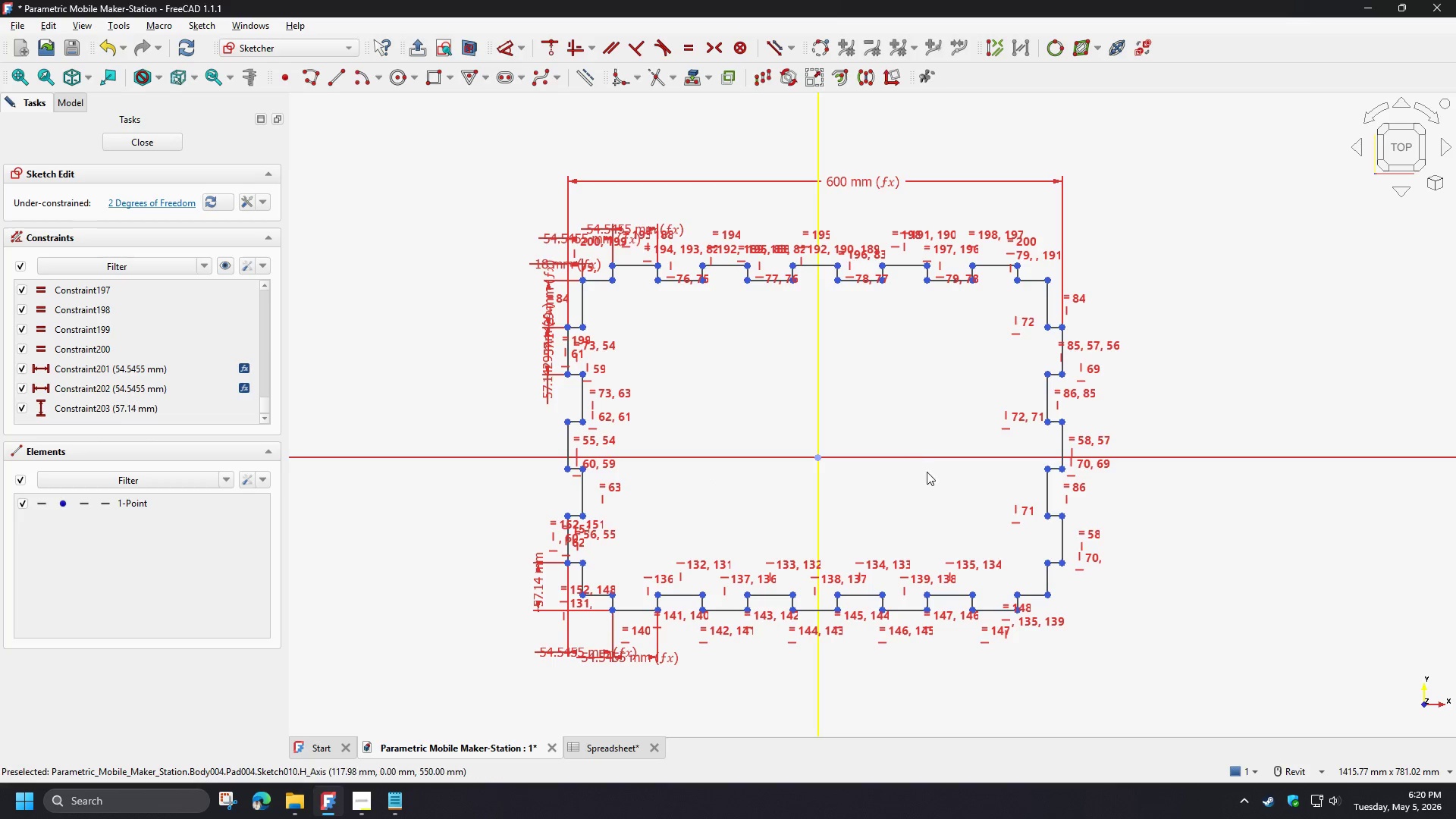 
left_click([975, 488])
 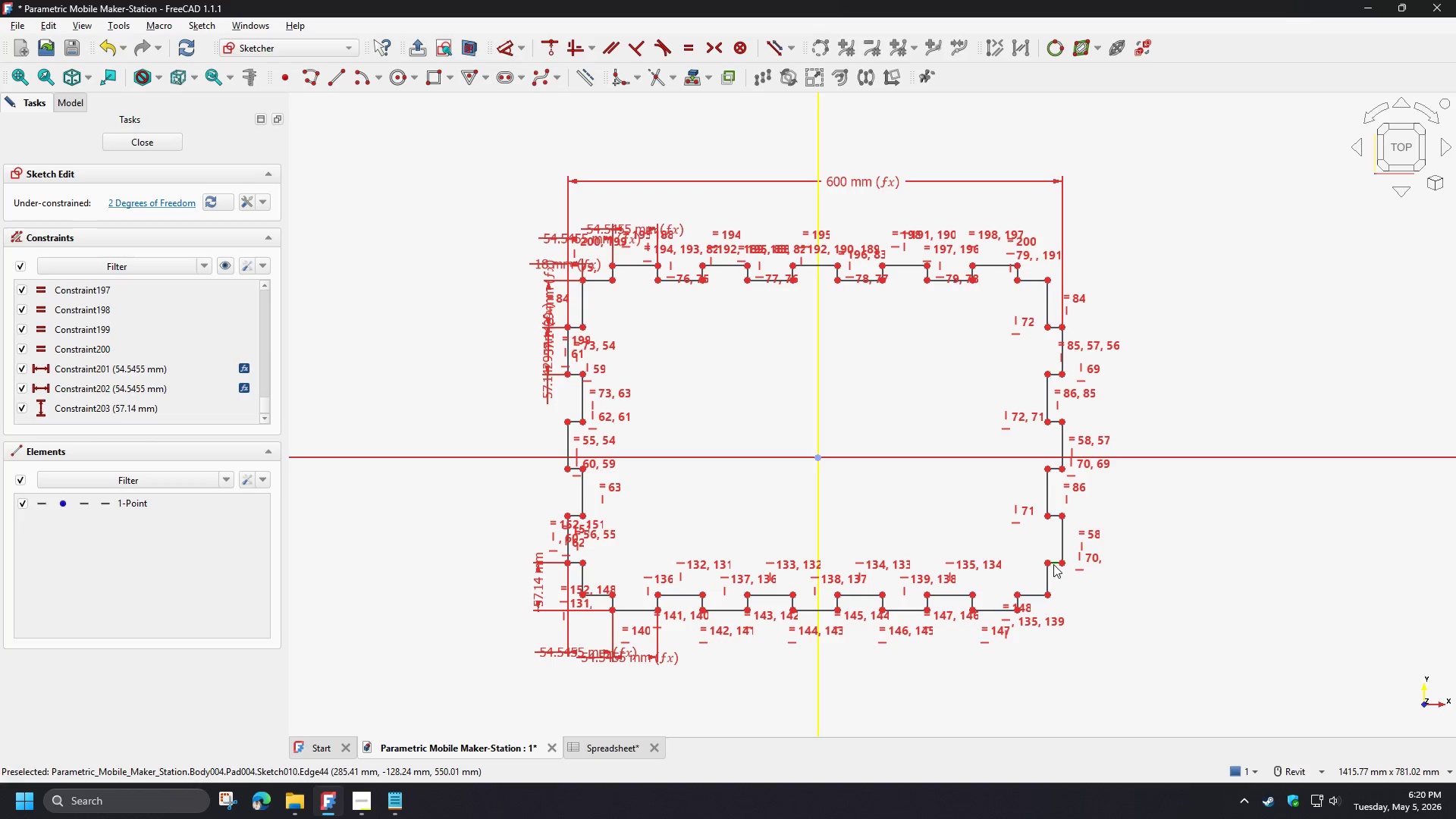 
left_click_drag(start_coordinate=[1054, 564], to_coordinate=[1052, 570])
 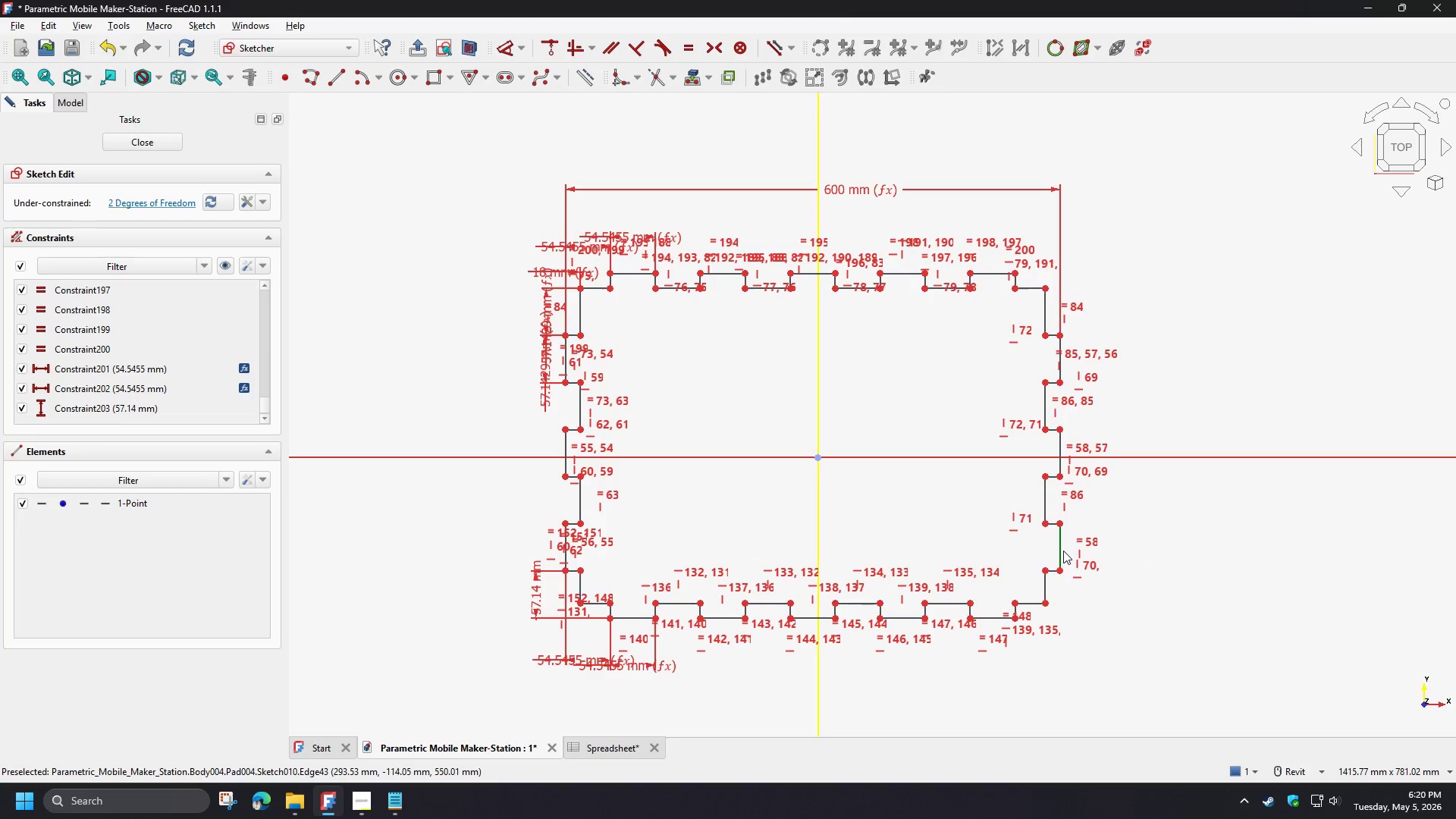 
left_click_drag(start_coordinate=[1060, 548], to_coordinate=[1048, 548])
 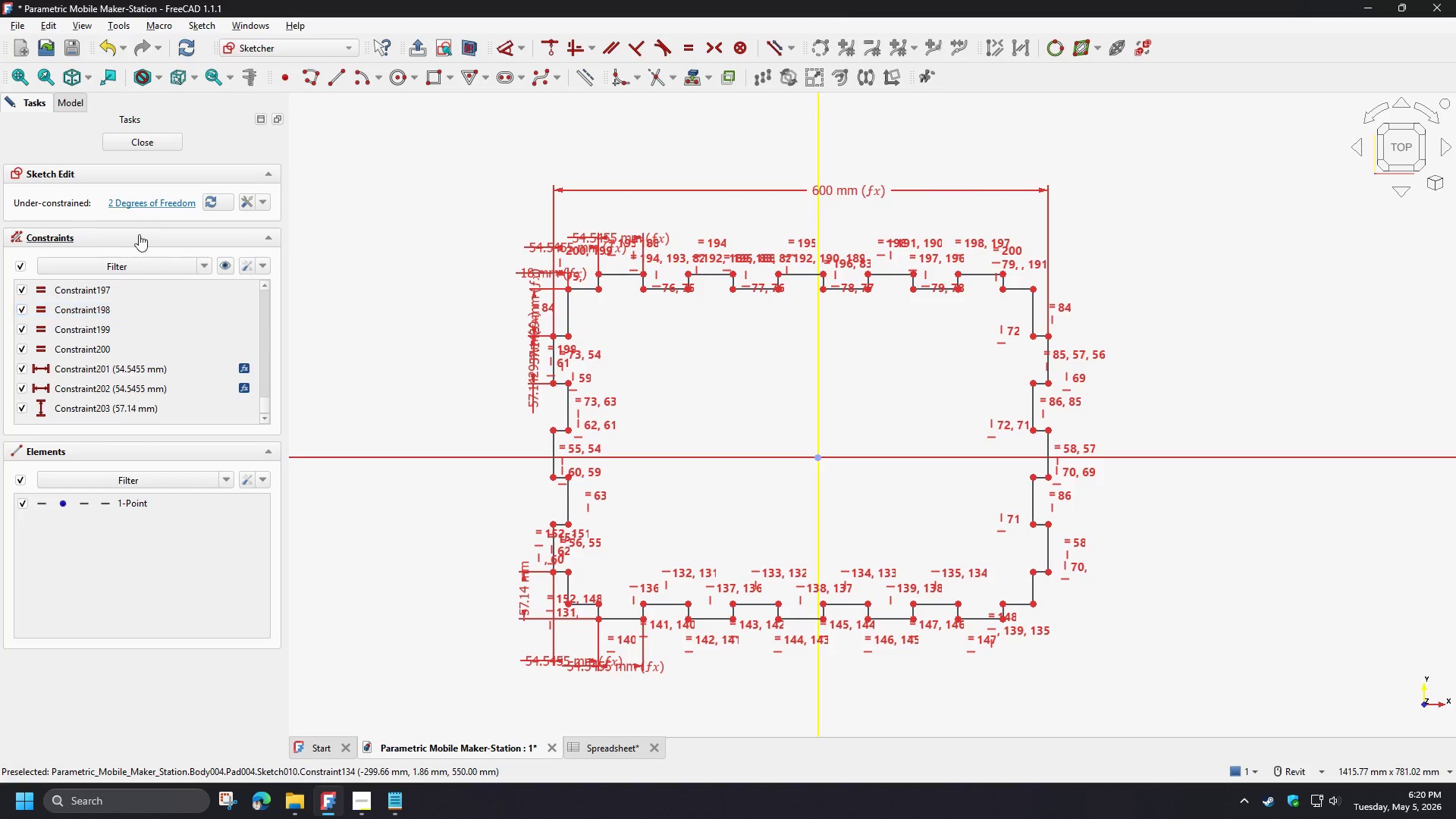 
left_click([162, 205])
 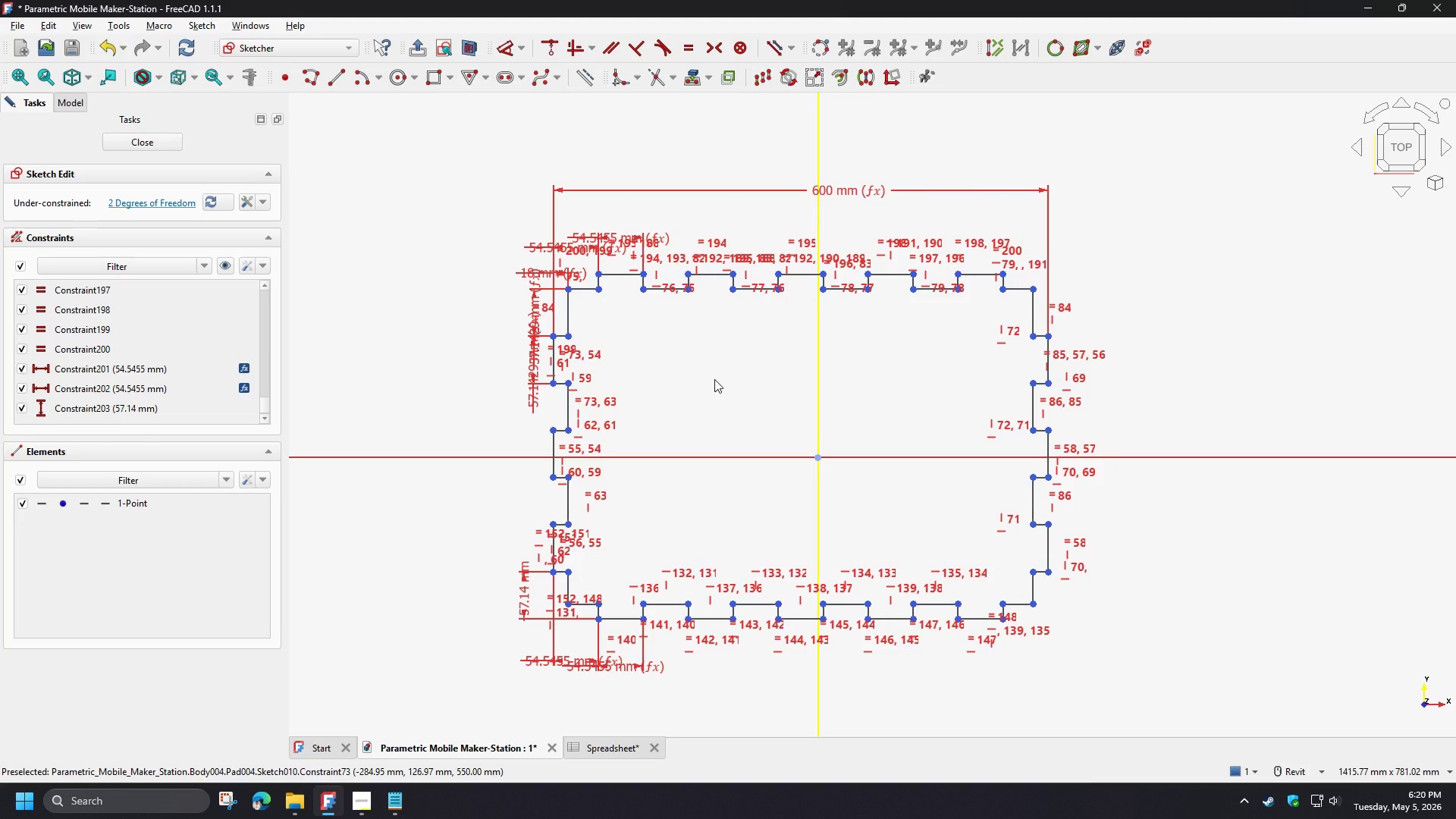 
left_click([714, 379])
 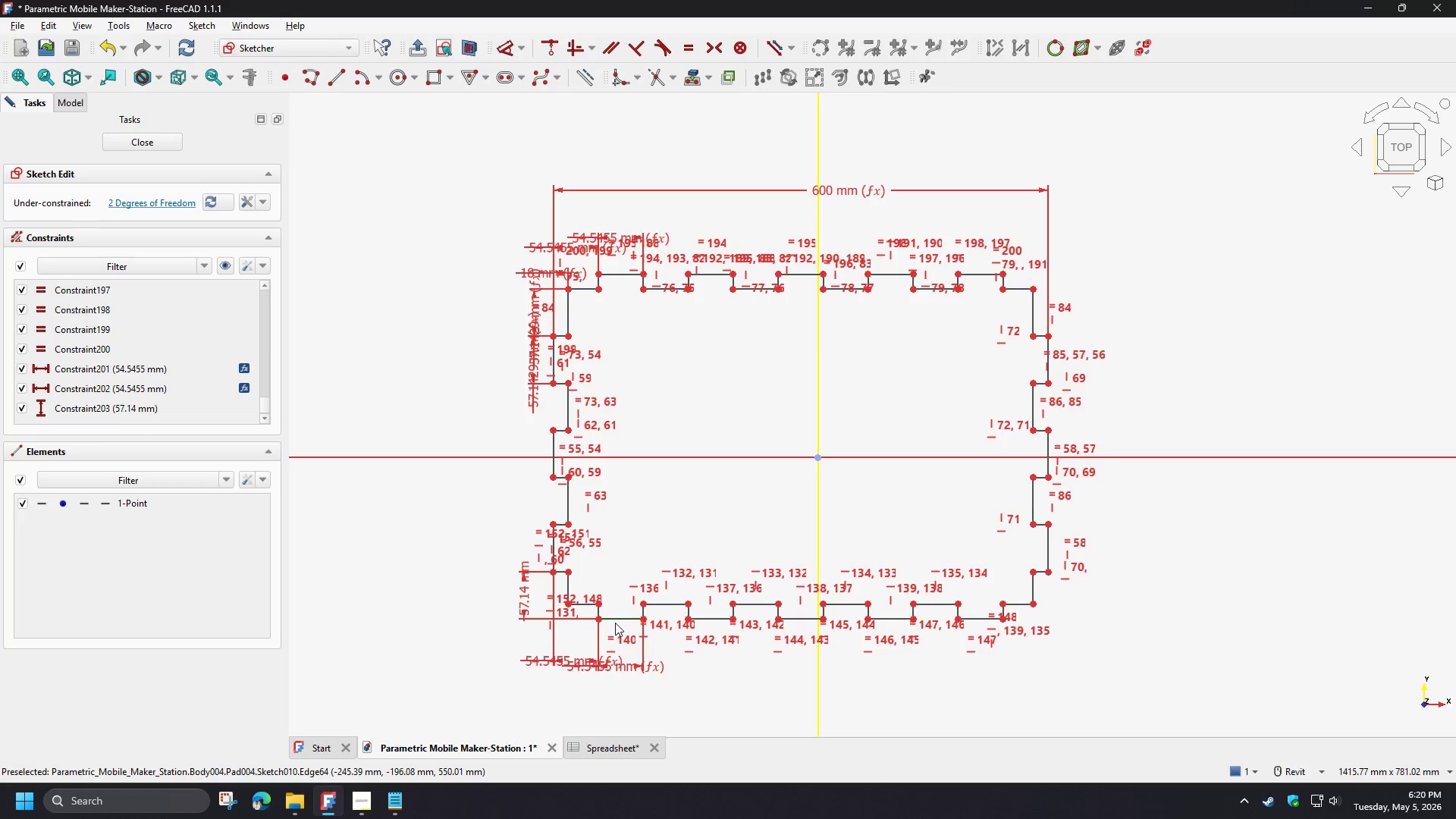 
left_click_drag(start_coordinate=[616, 619], to_coordinate=[622, 627])
 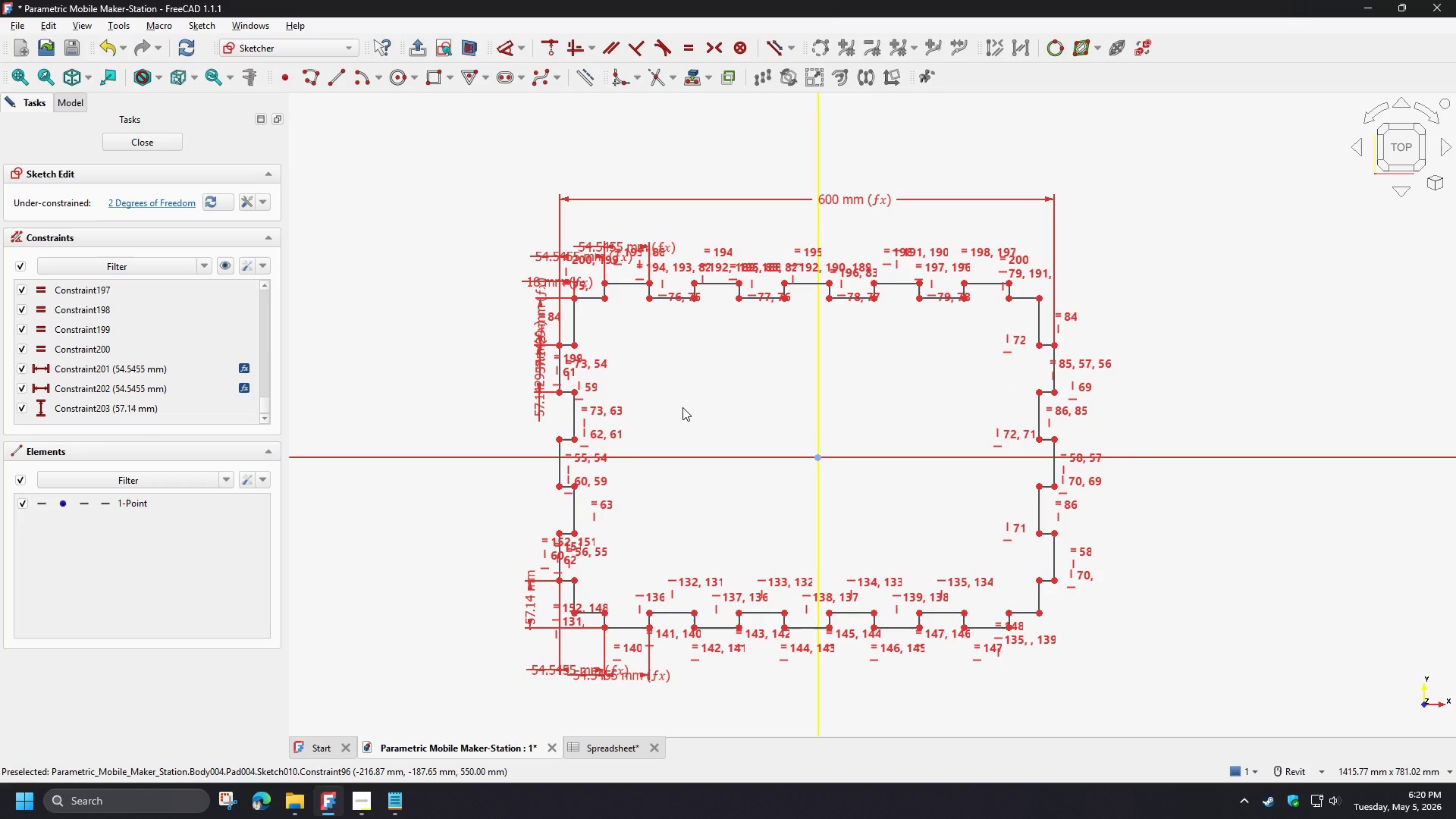 
left_click([682, 407])
 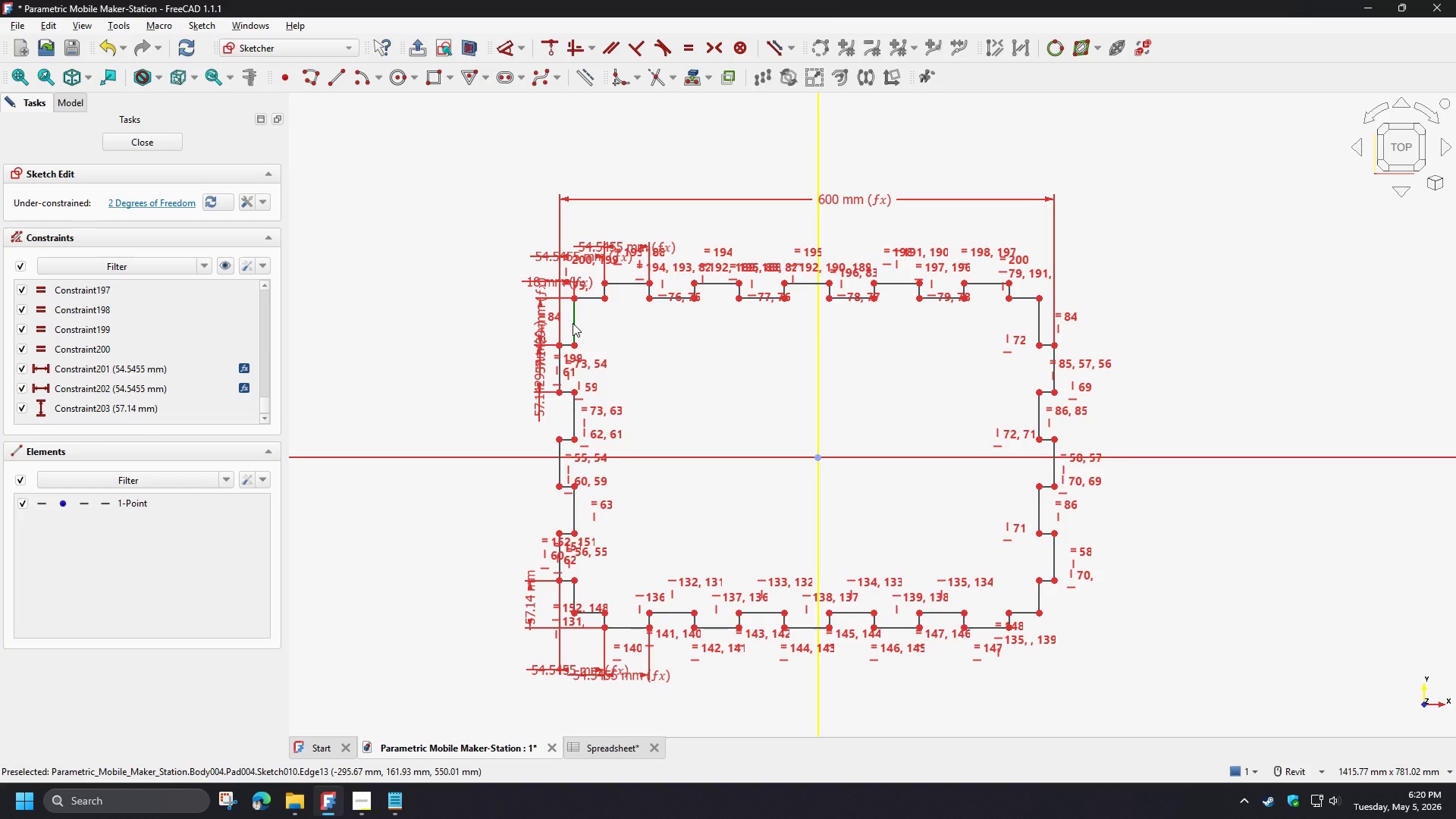 
wait(6.11)
 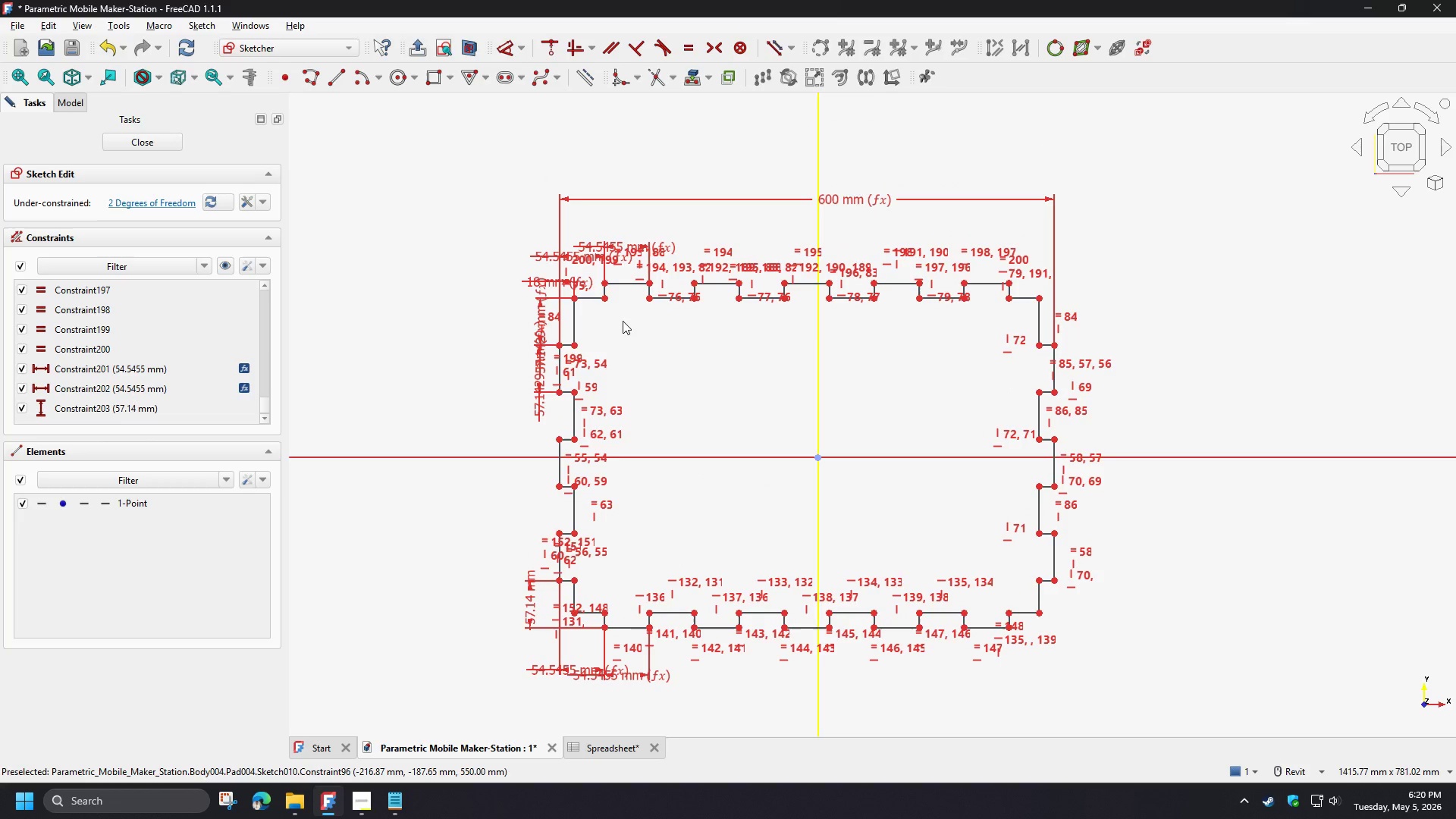 
left_click_drag(start_coordinate=[564, 347], to_coordinate=[565, 331])
 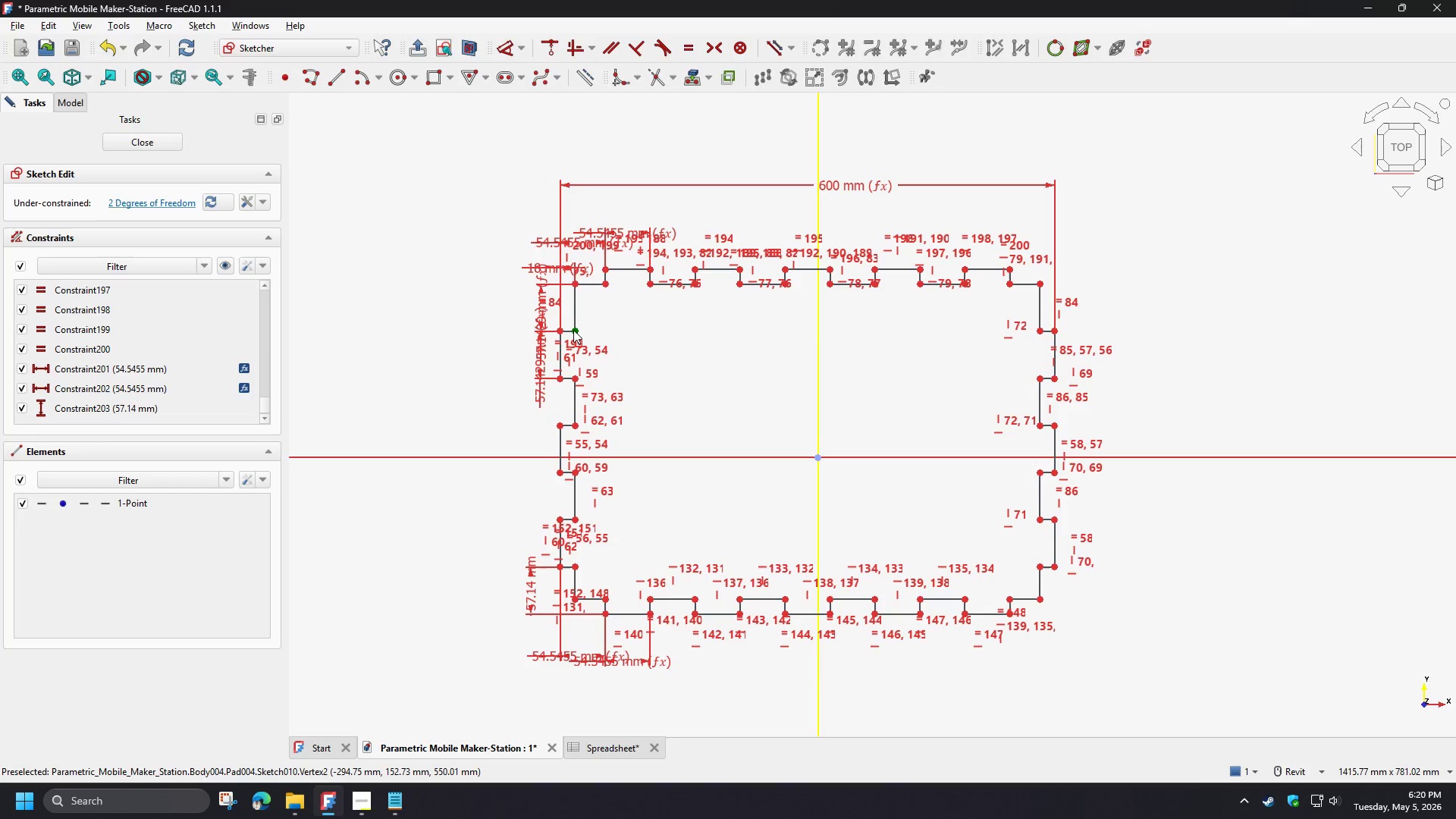 
left_click_drag(start_coordinate=[575, 330], to_coordinate=[579, 334])
 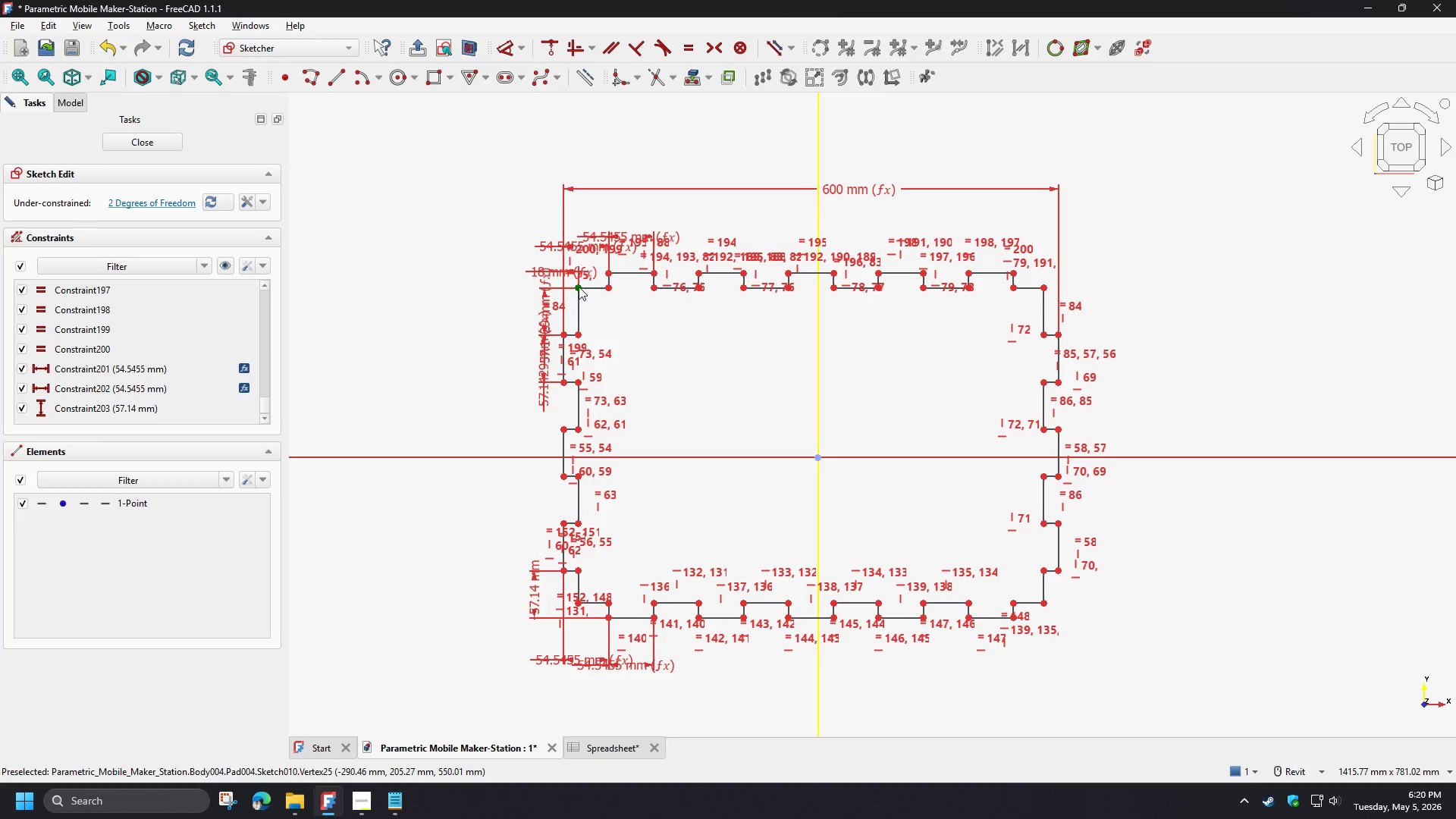 
left_click_drag(start_coordinate=[579, 287], to_coordinate=[579, 315])
 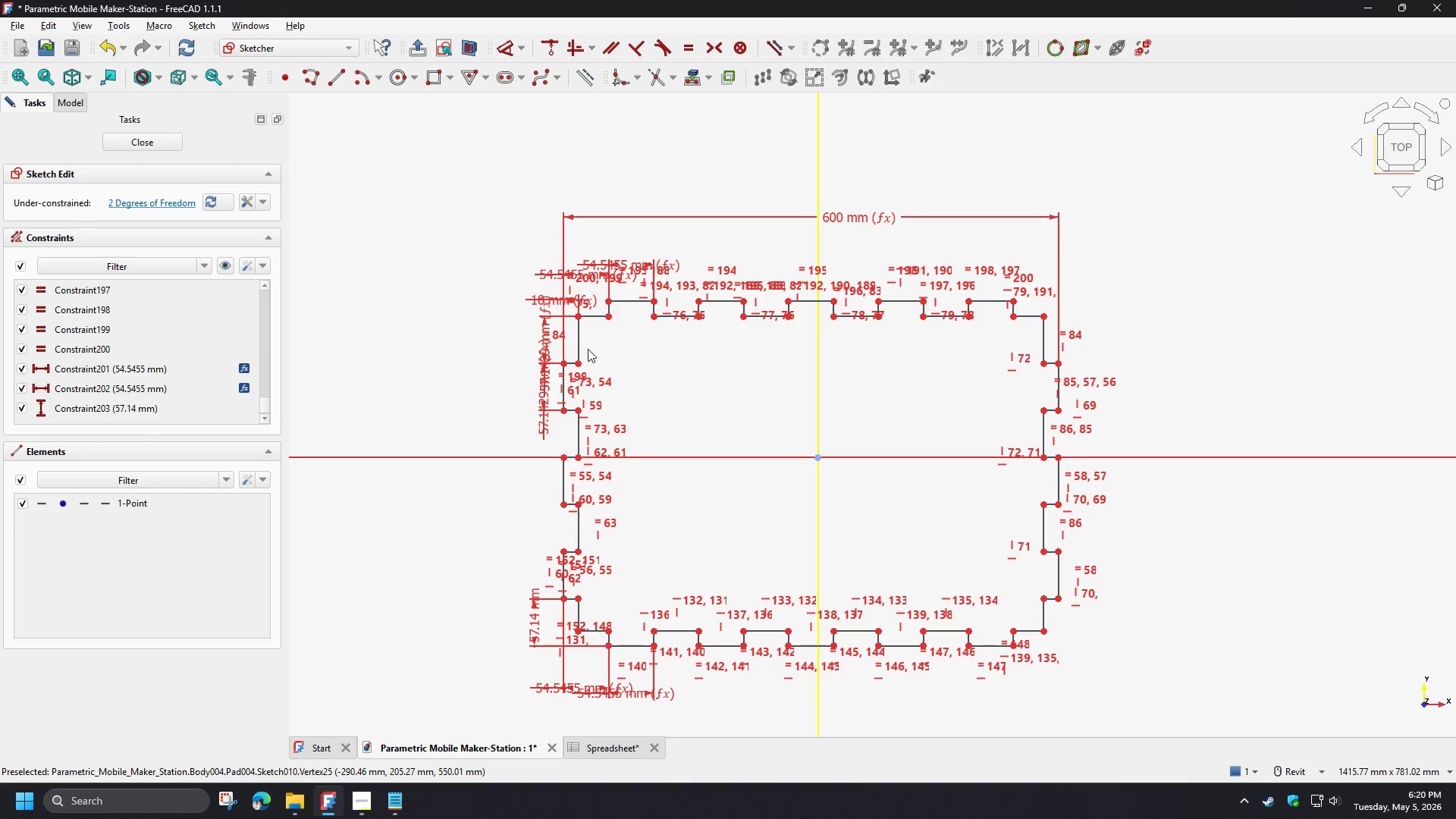 
scroll: coordinate [573, 396], scroll_direction: up, amount: 5.0
 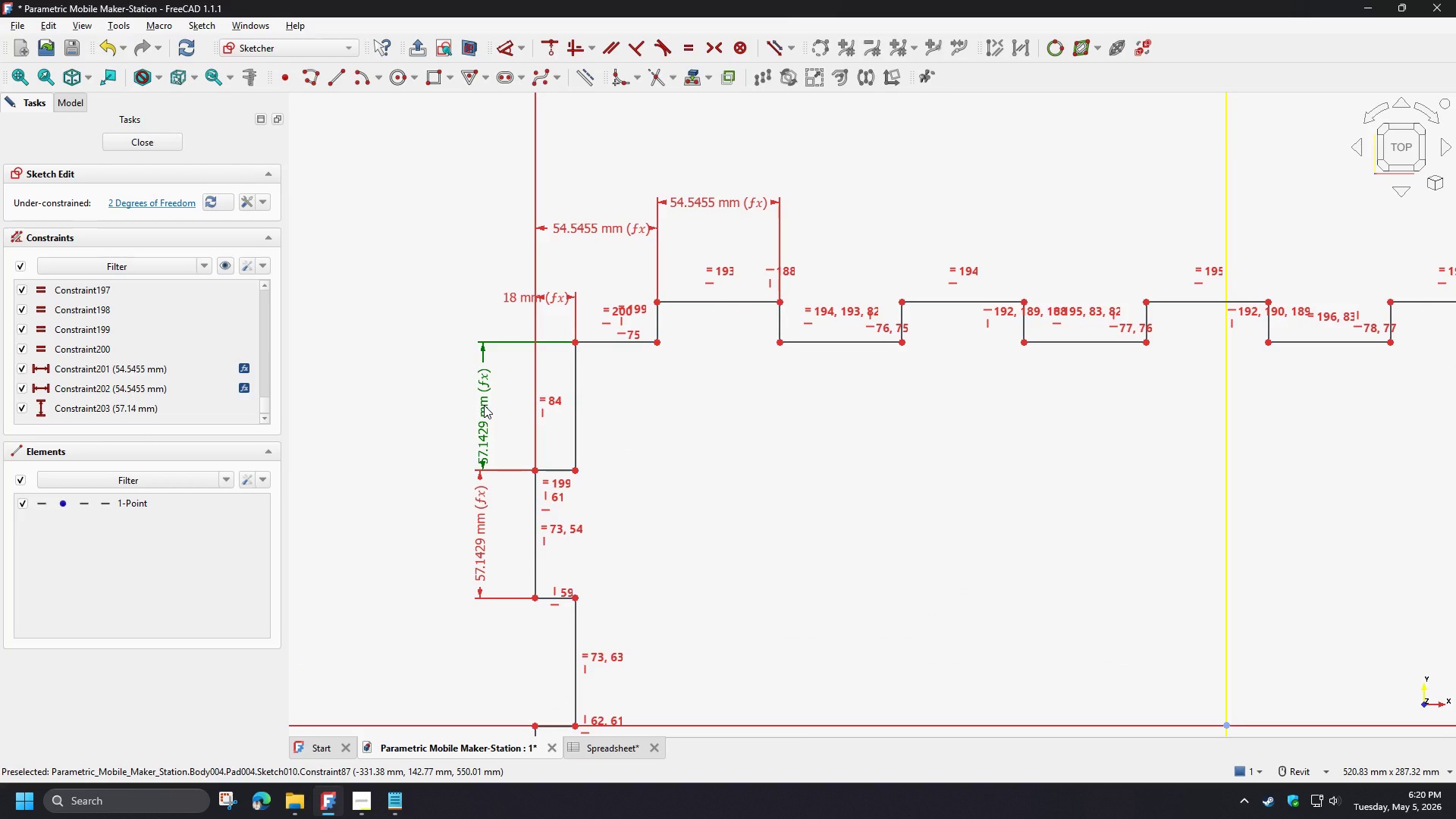 
left_click([484, 405])
 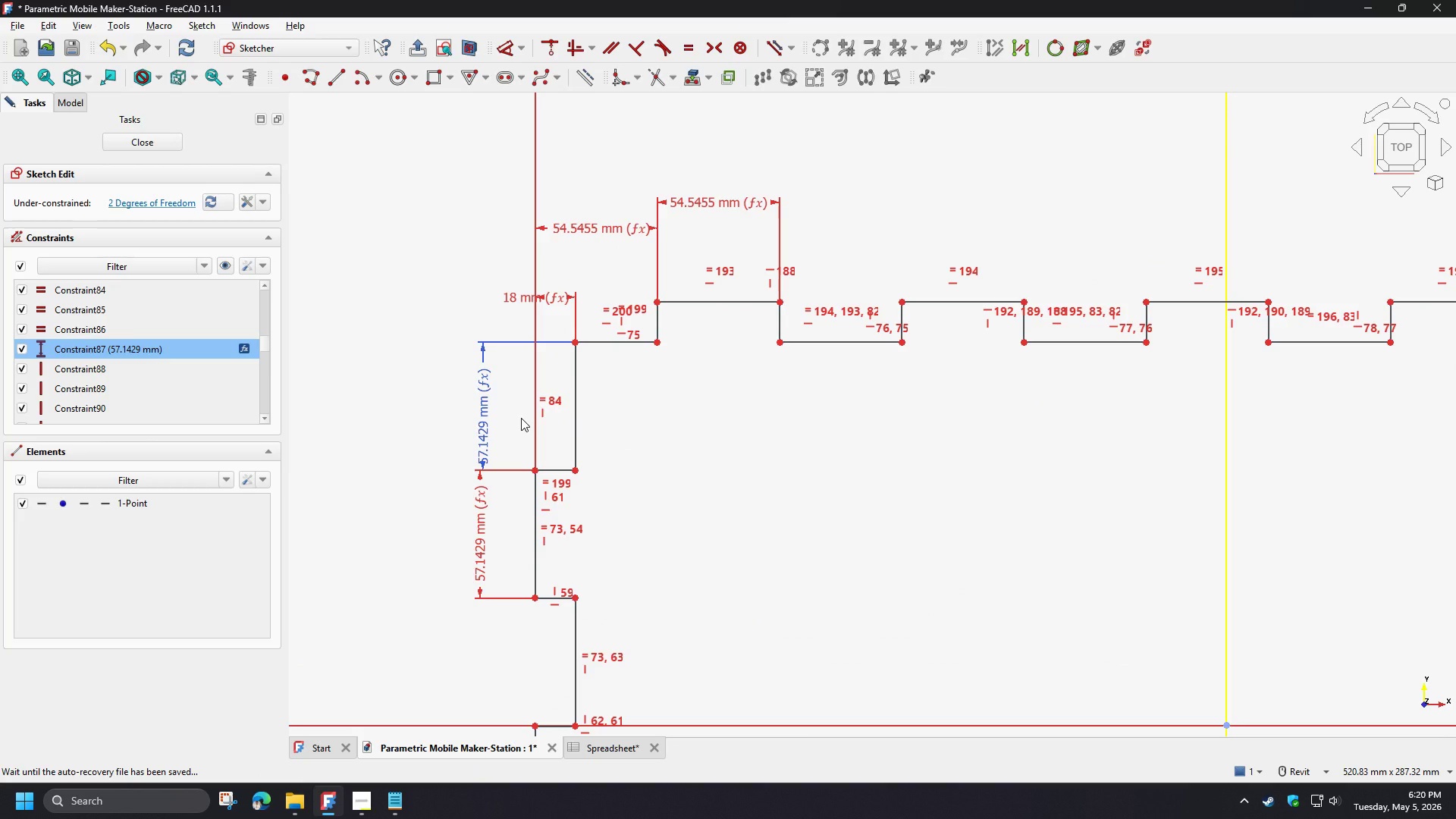 
key(Delete)
 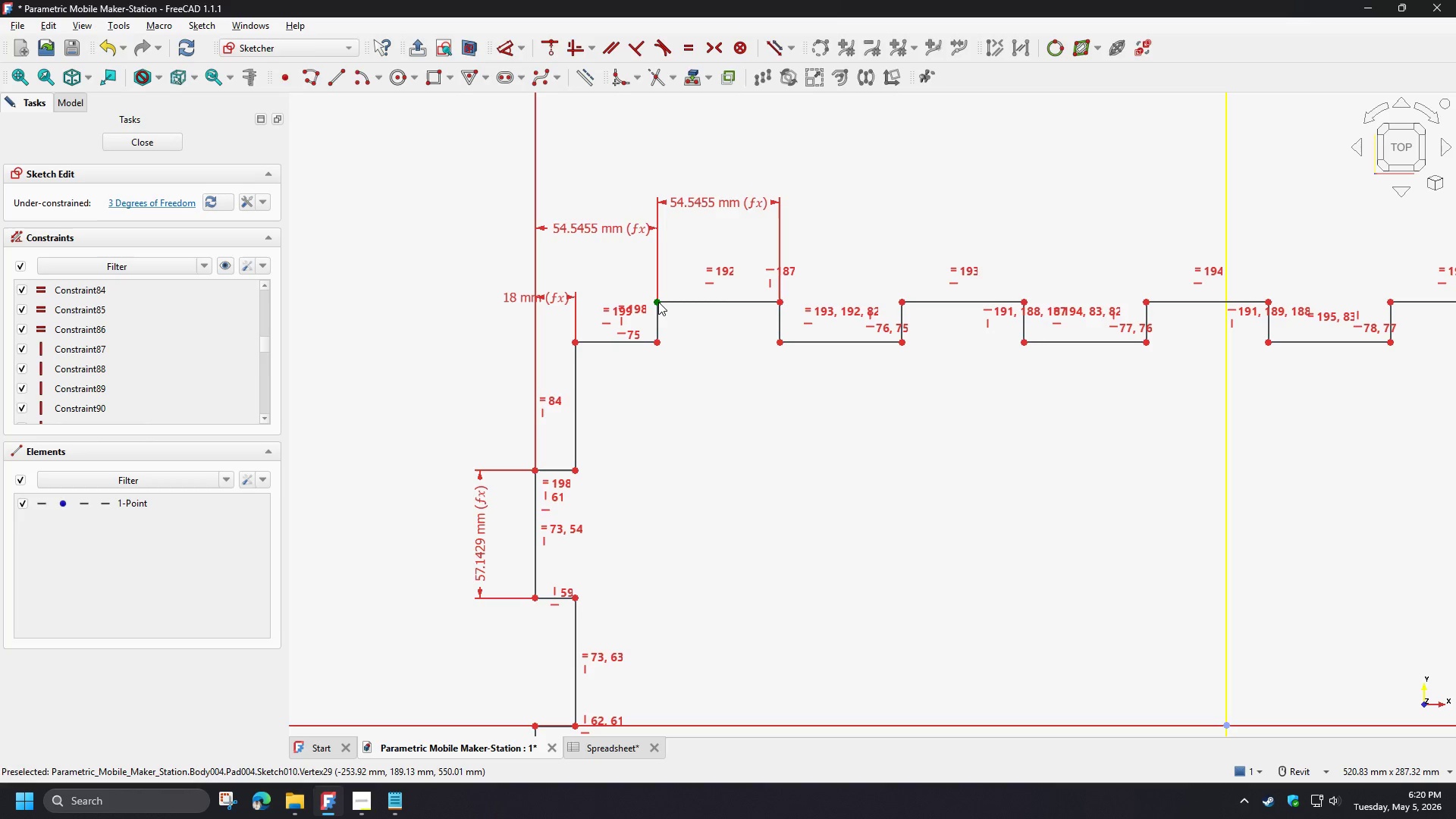 
left_click([658, 302])
 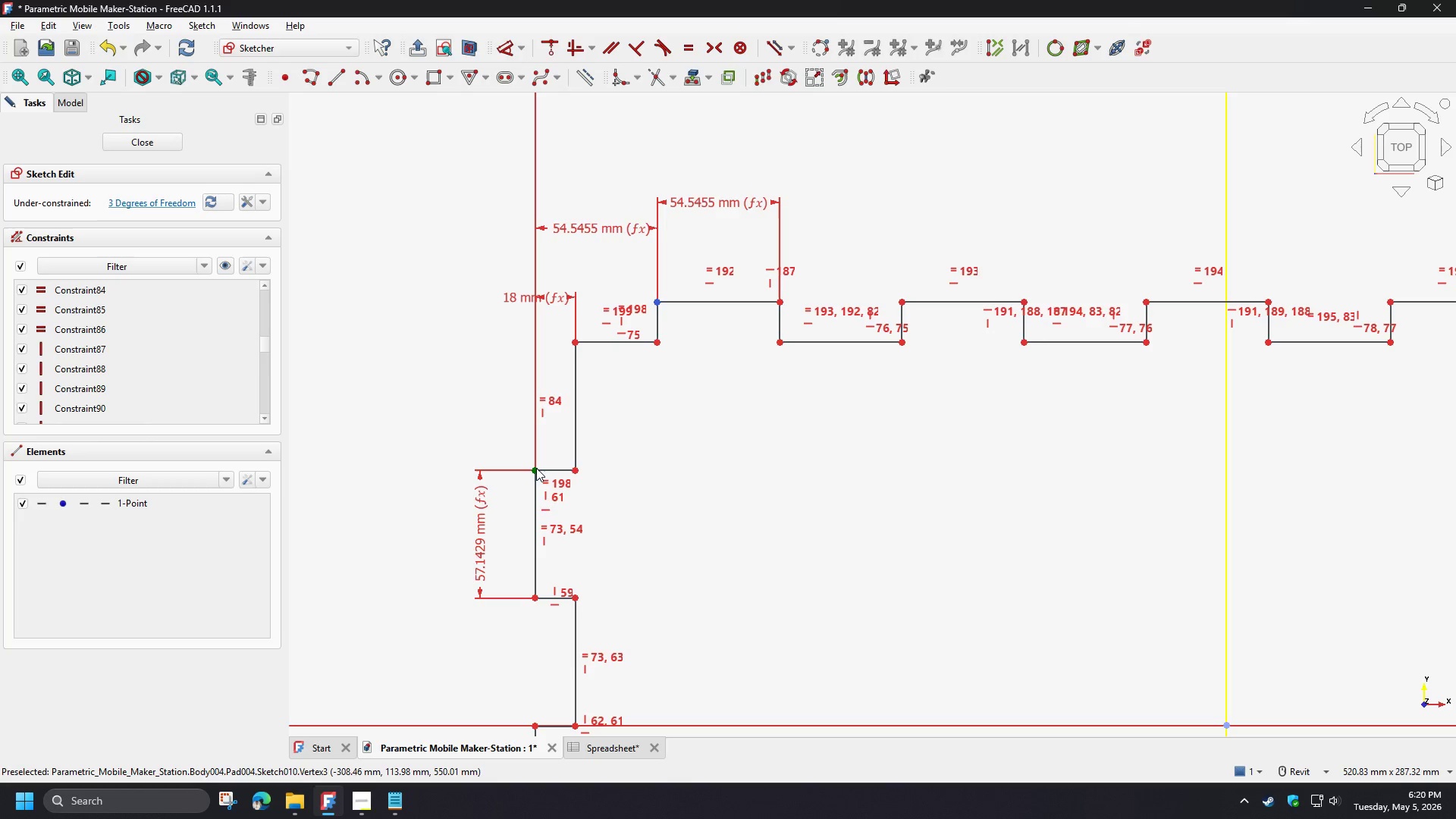 
left_click([536, 468])
 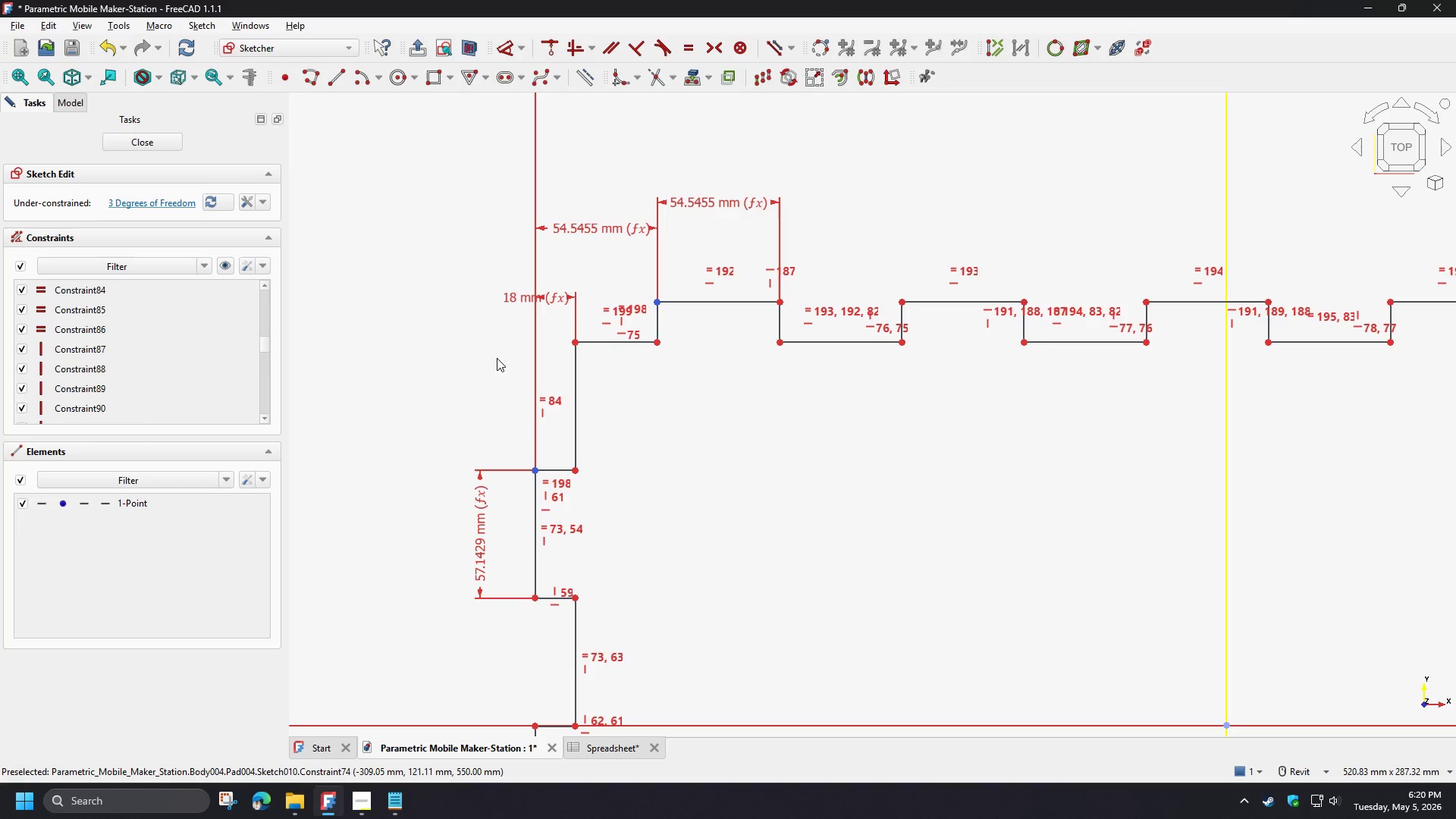 
key(D)
 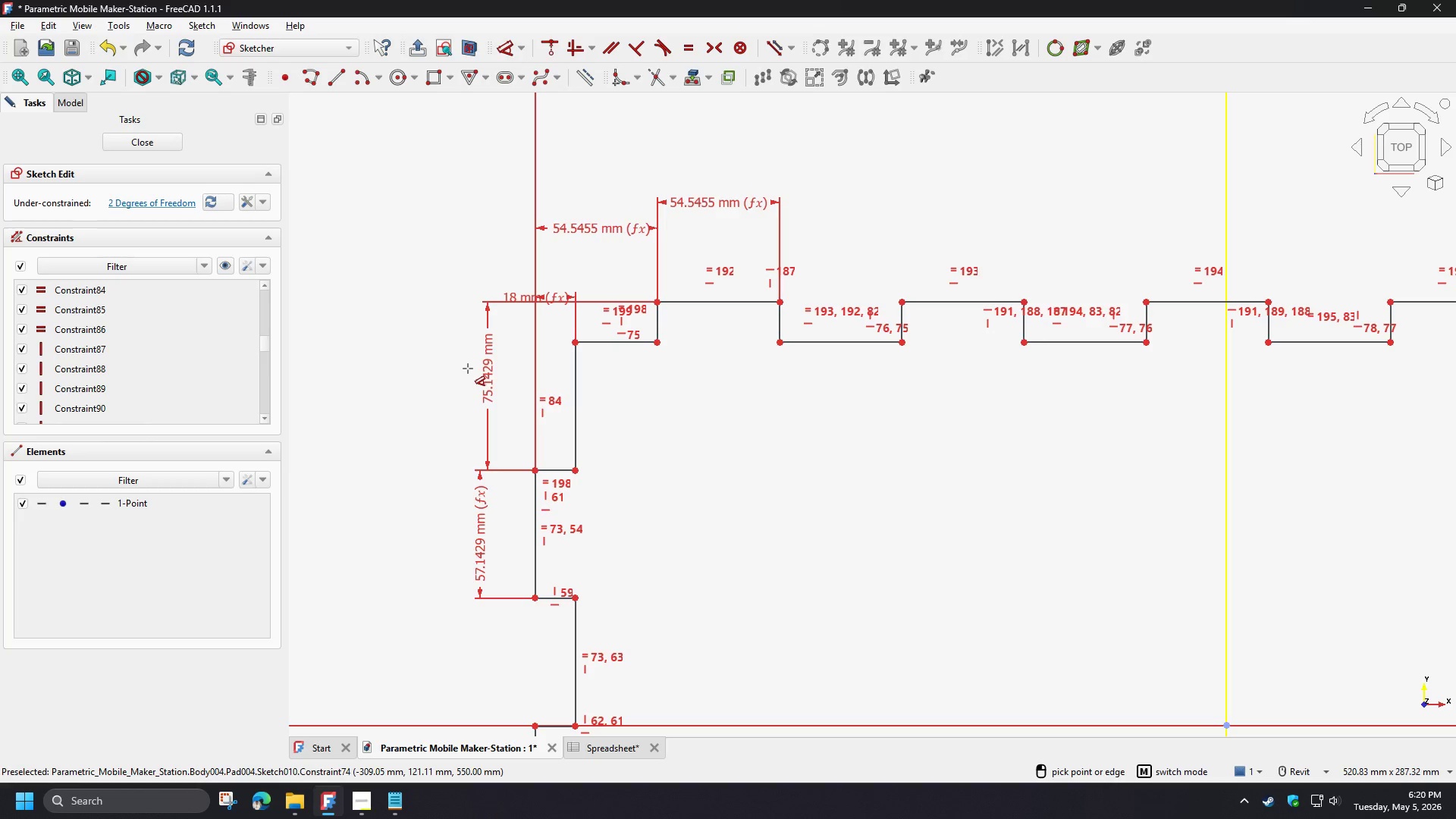 
left_click([466, 369])
 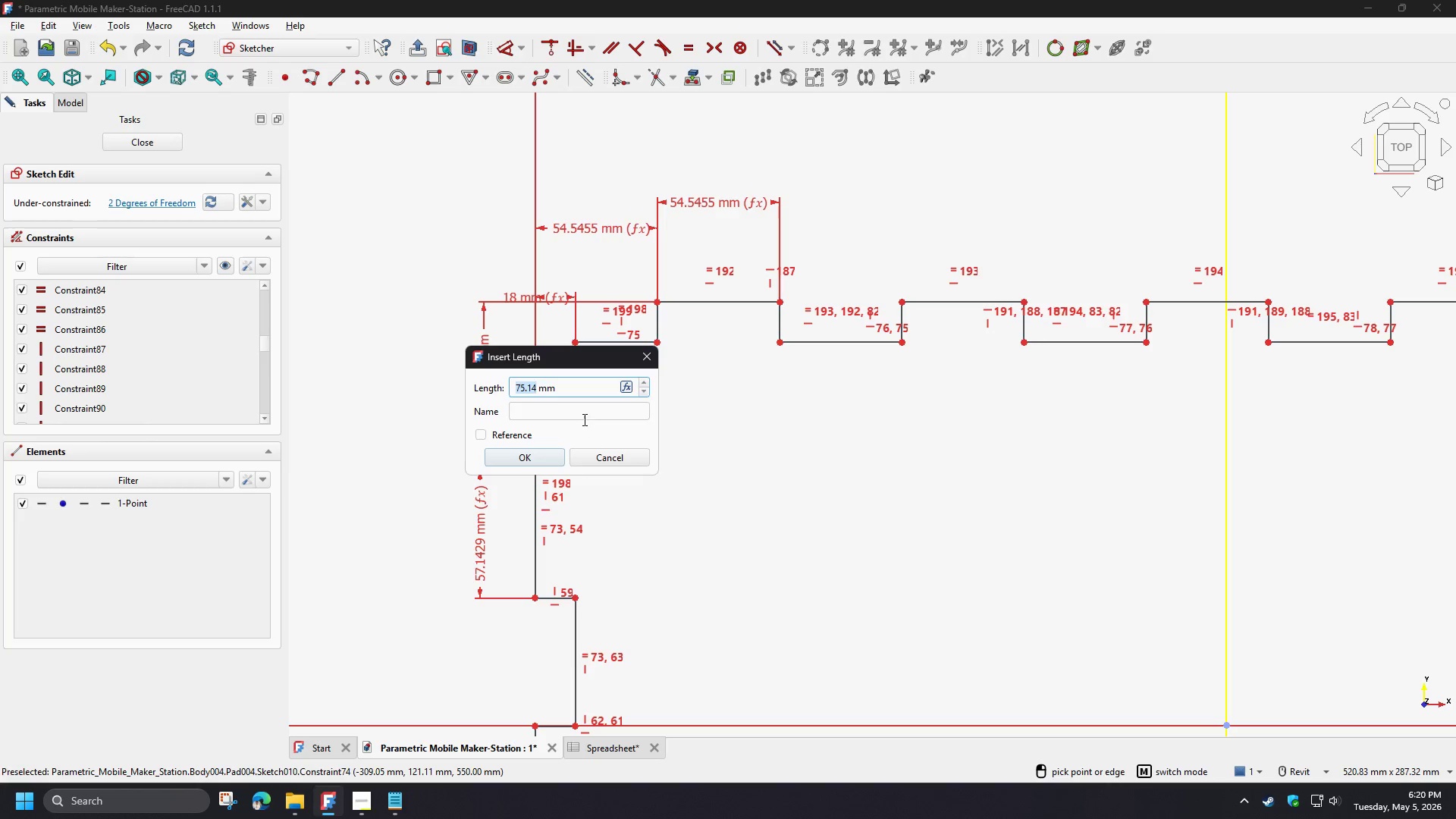 
key(Control+V)
 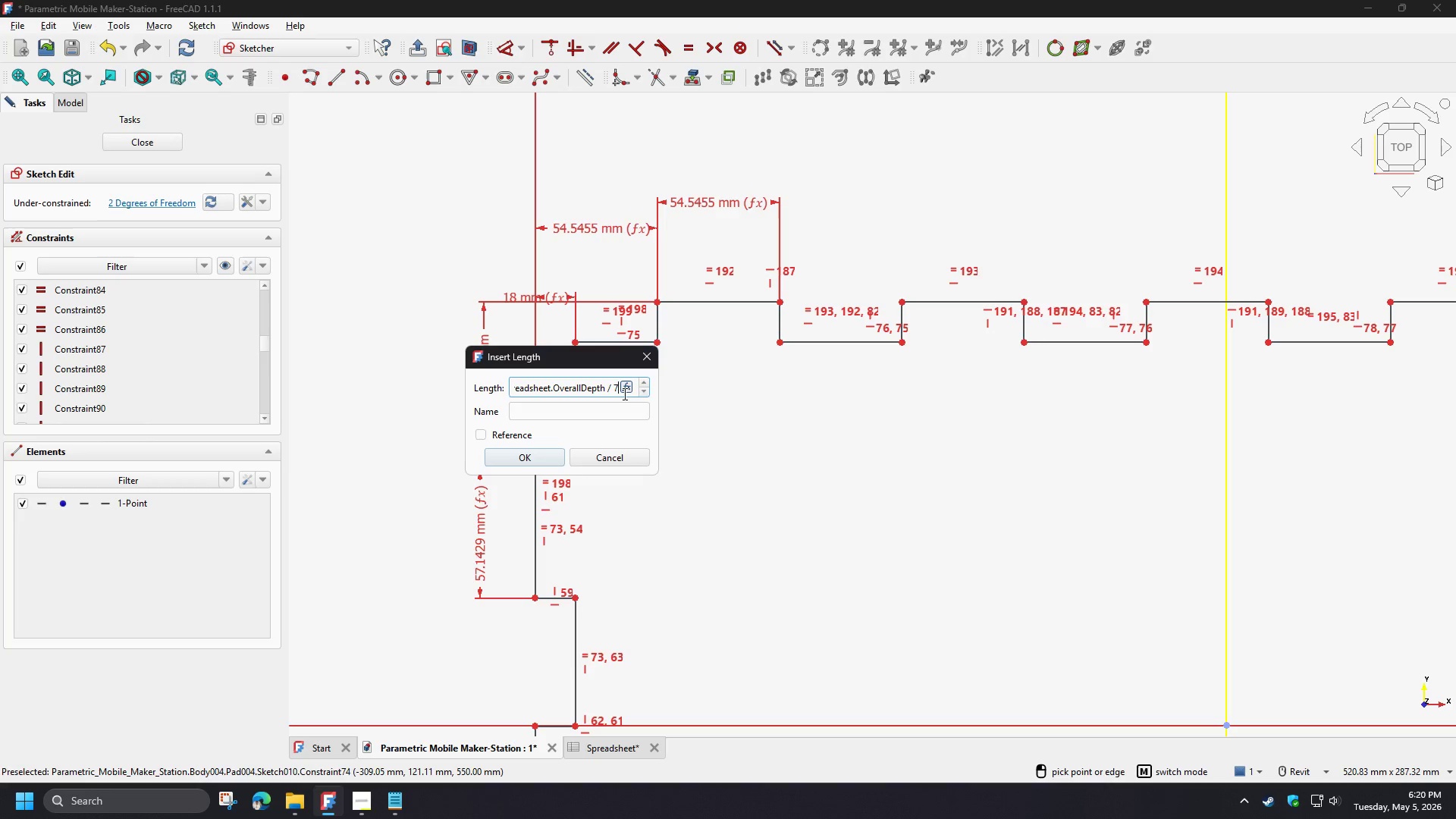 
left_click([623, 384])
 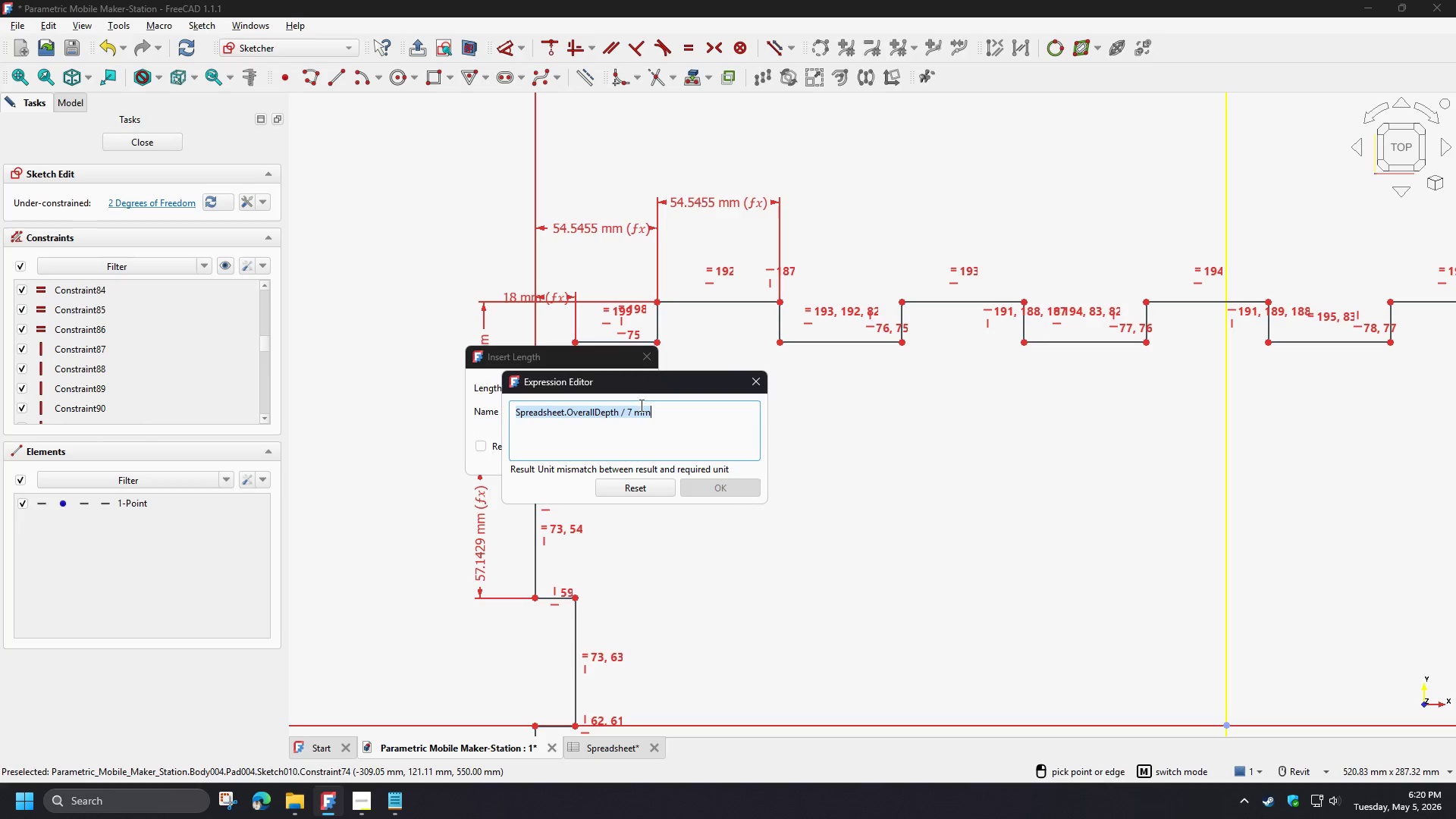 
key(Control+V)
 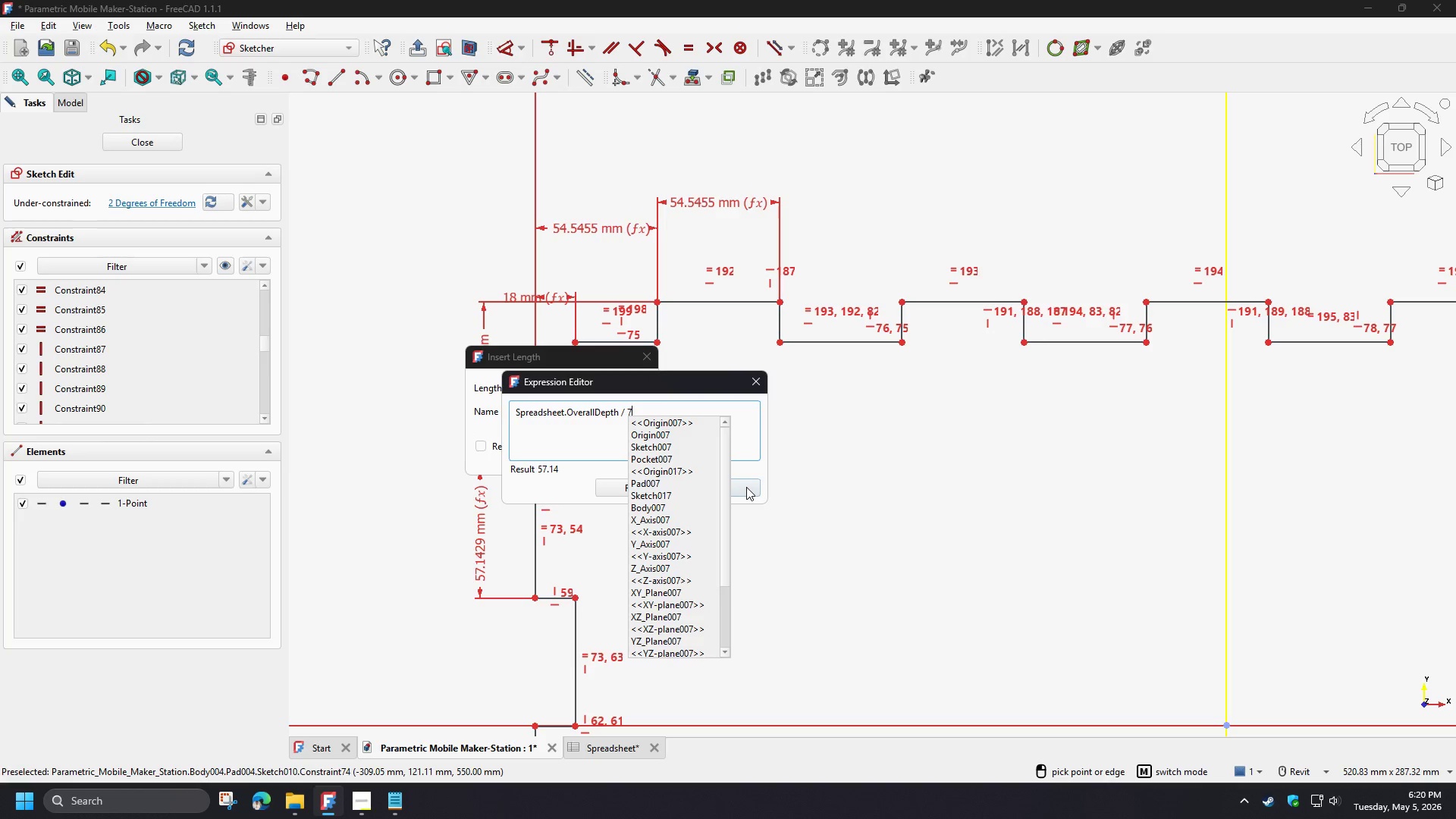 
left_click([746, 487])
 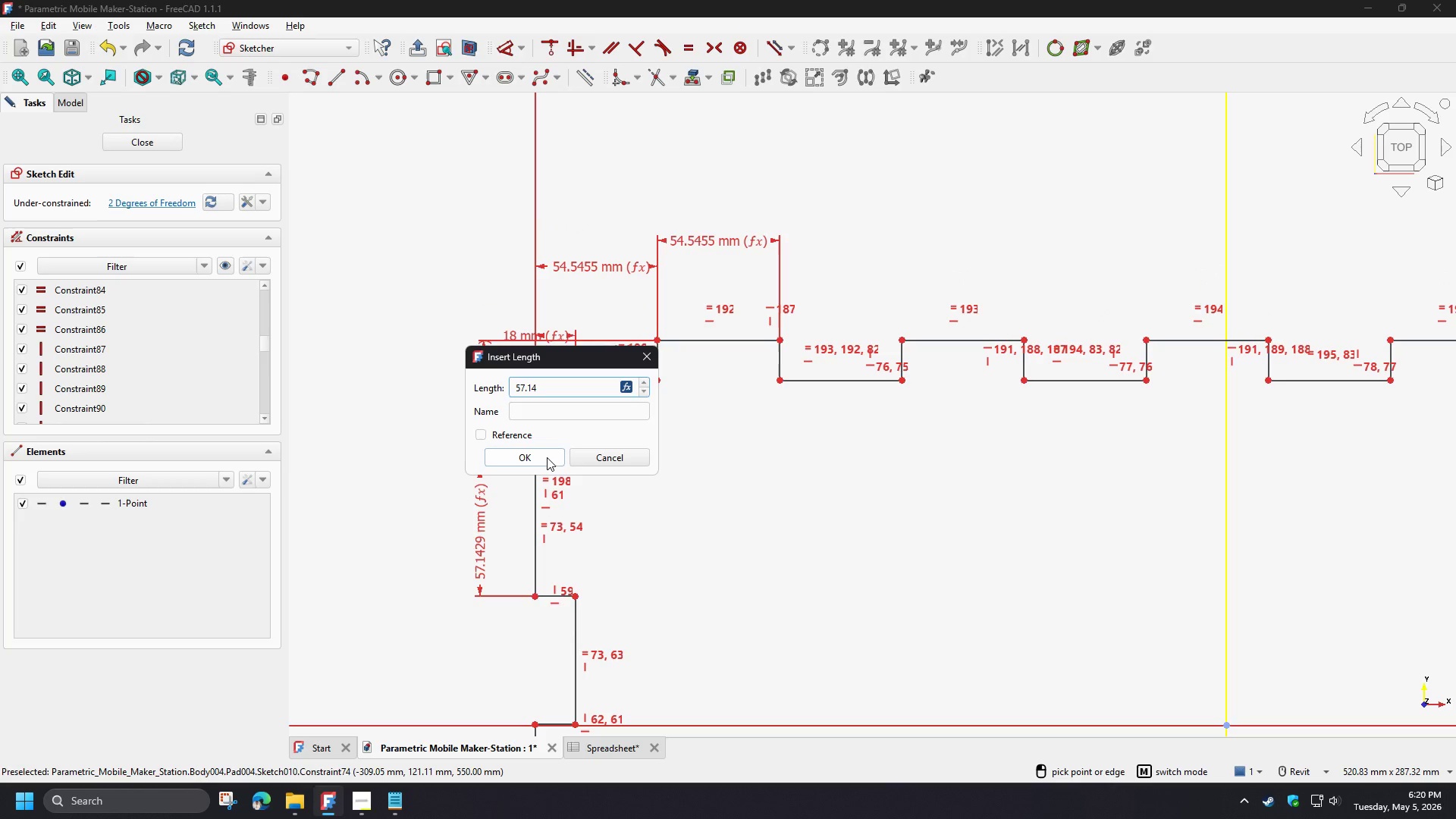 
left_click([547, 457])
 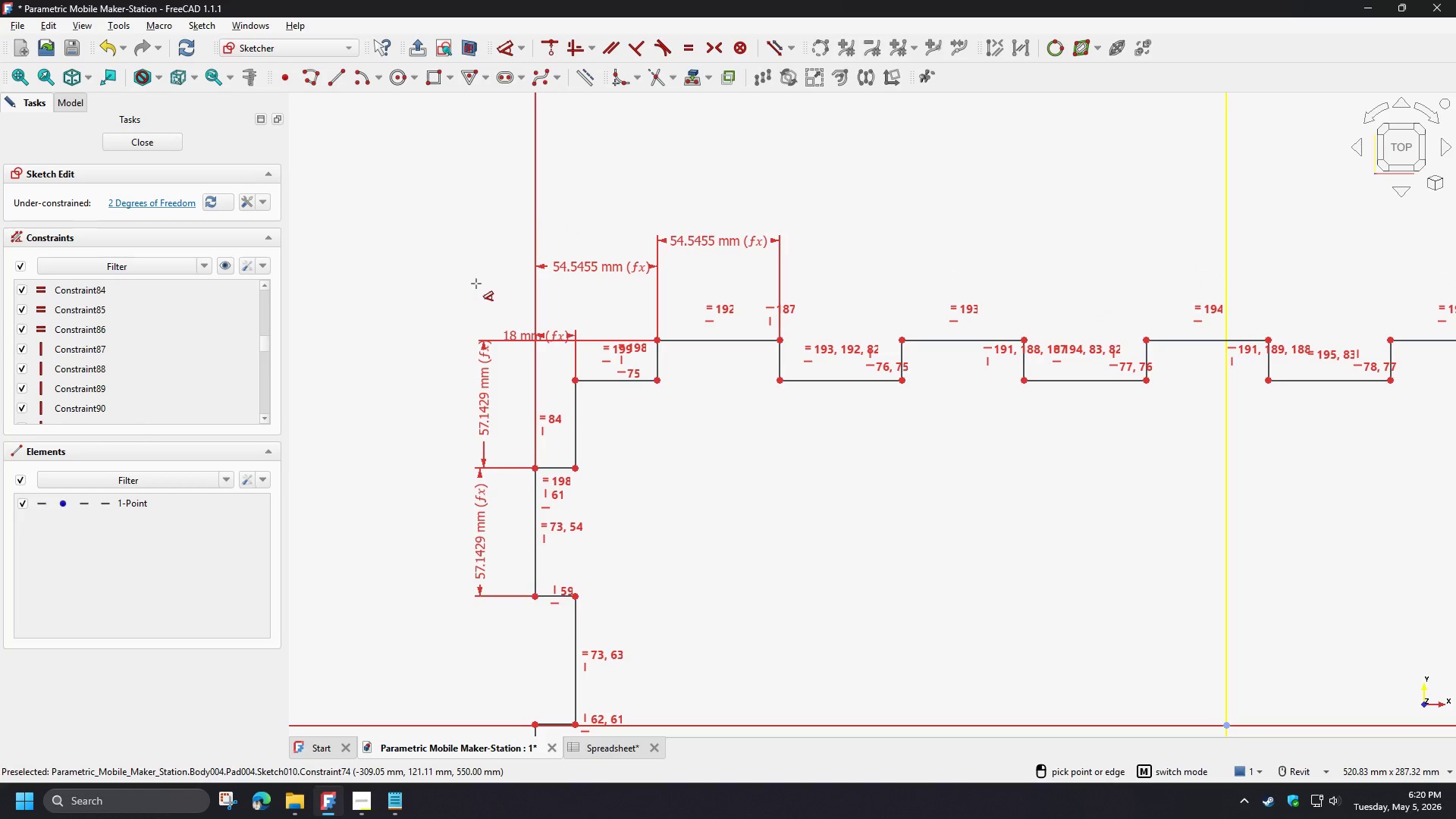 
scroll: coordinate [540, 245], scroll_direction: down, amount: 7.0
 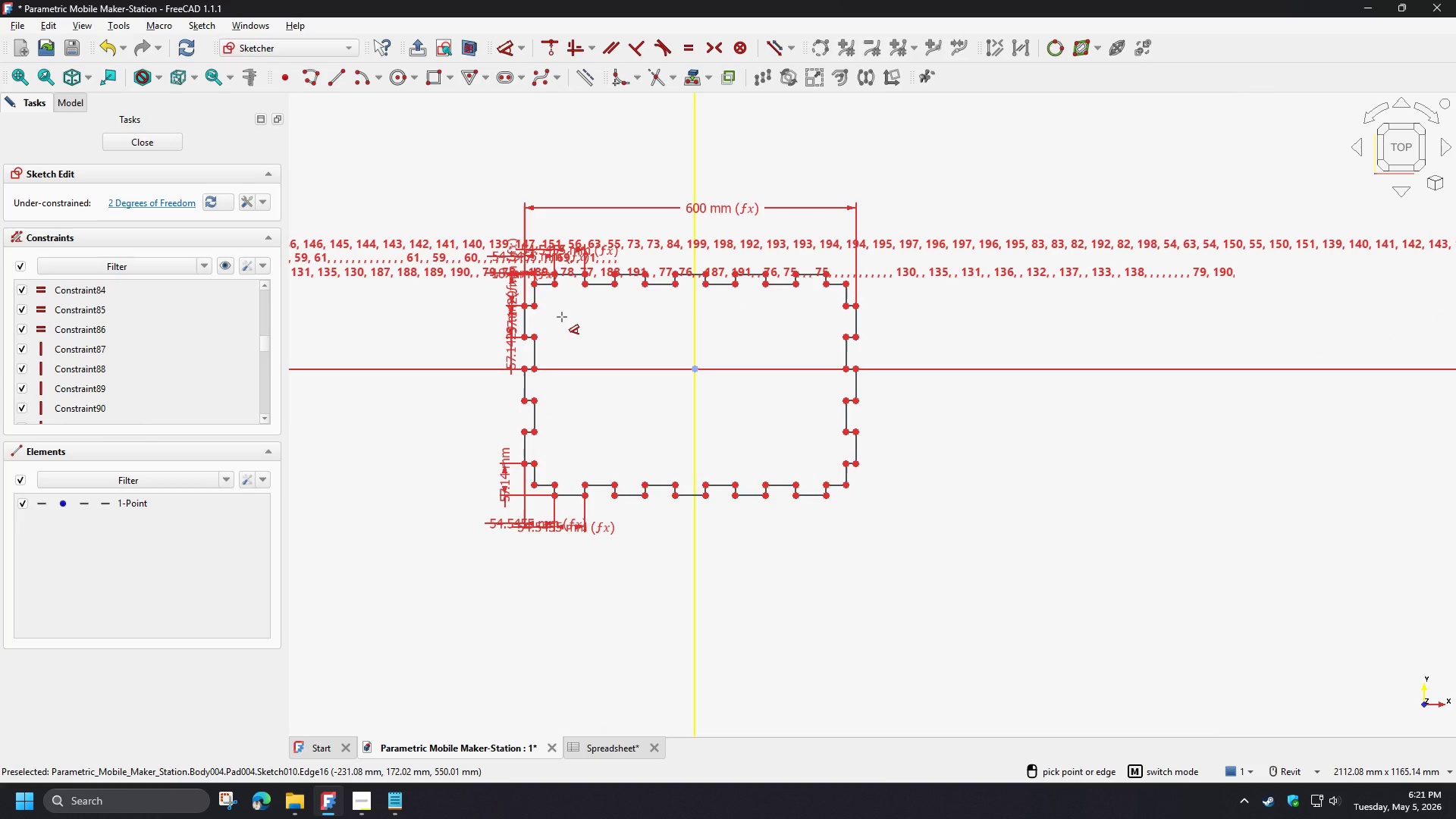 
right_click([562, 317])
 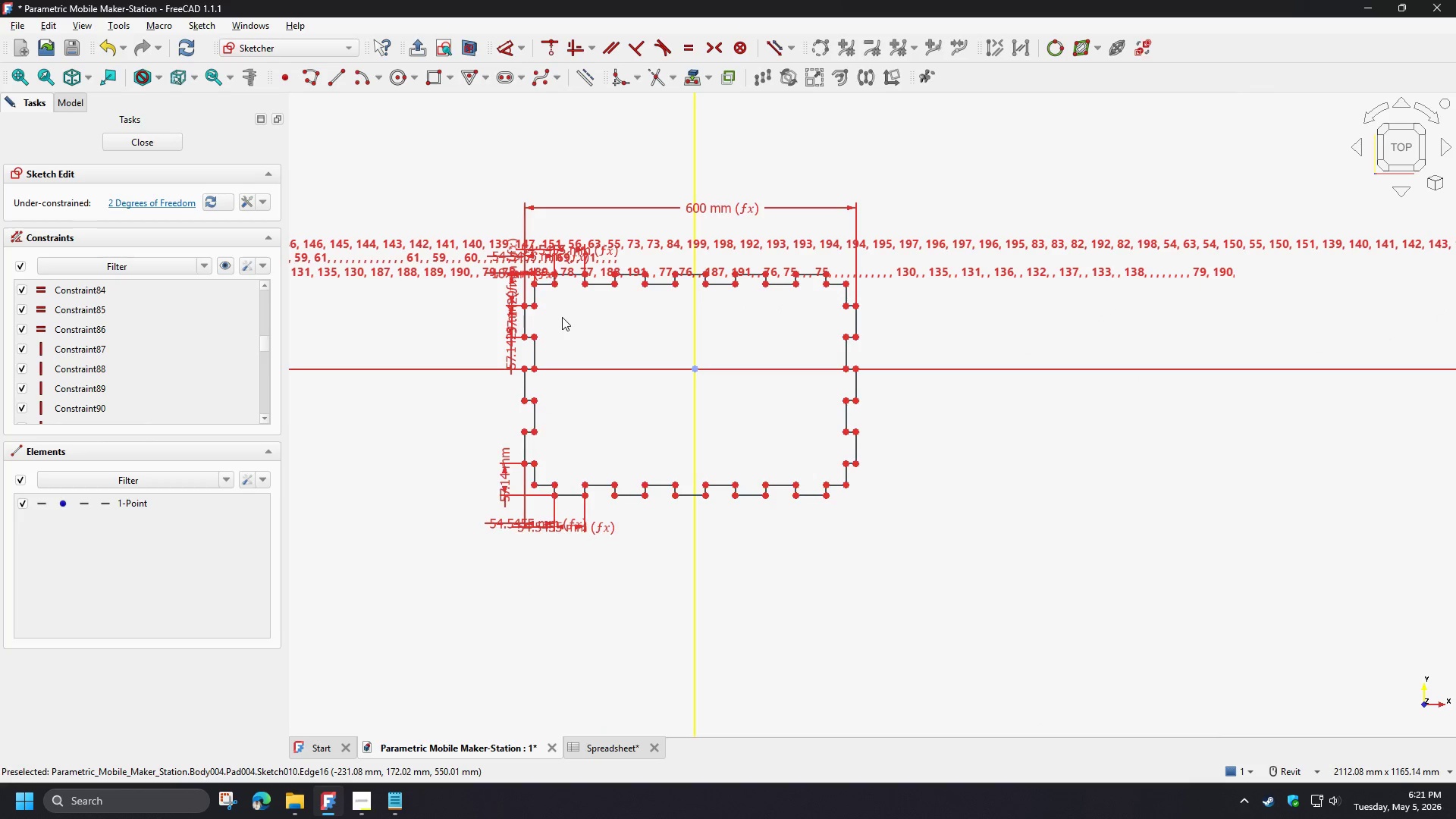 
scroll: coordinate [562, 317], scroll_direction: up, amount: 2.0
 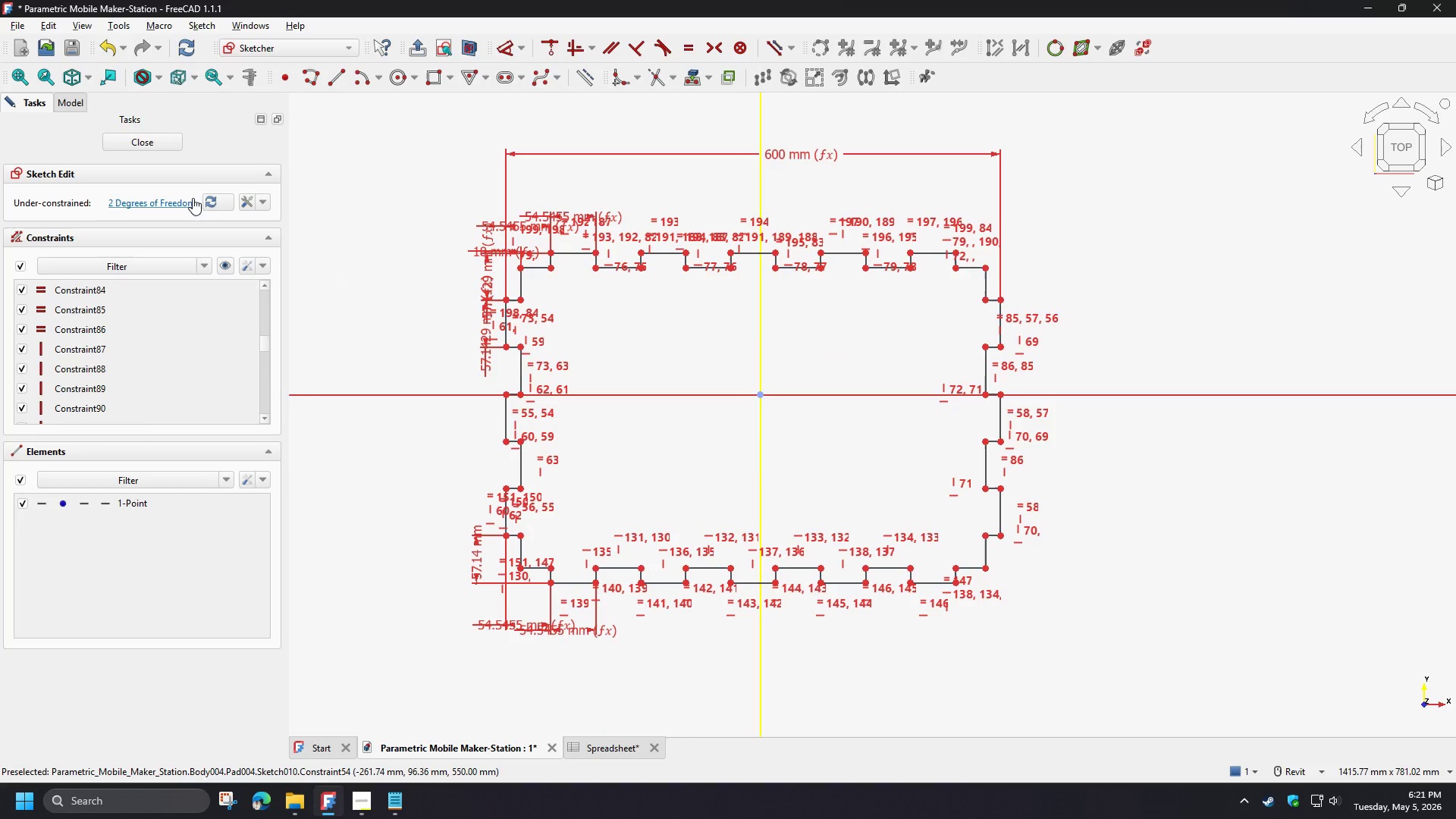 
left_click([191, 198])
 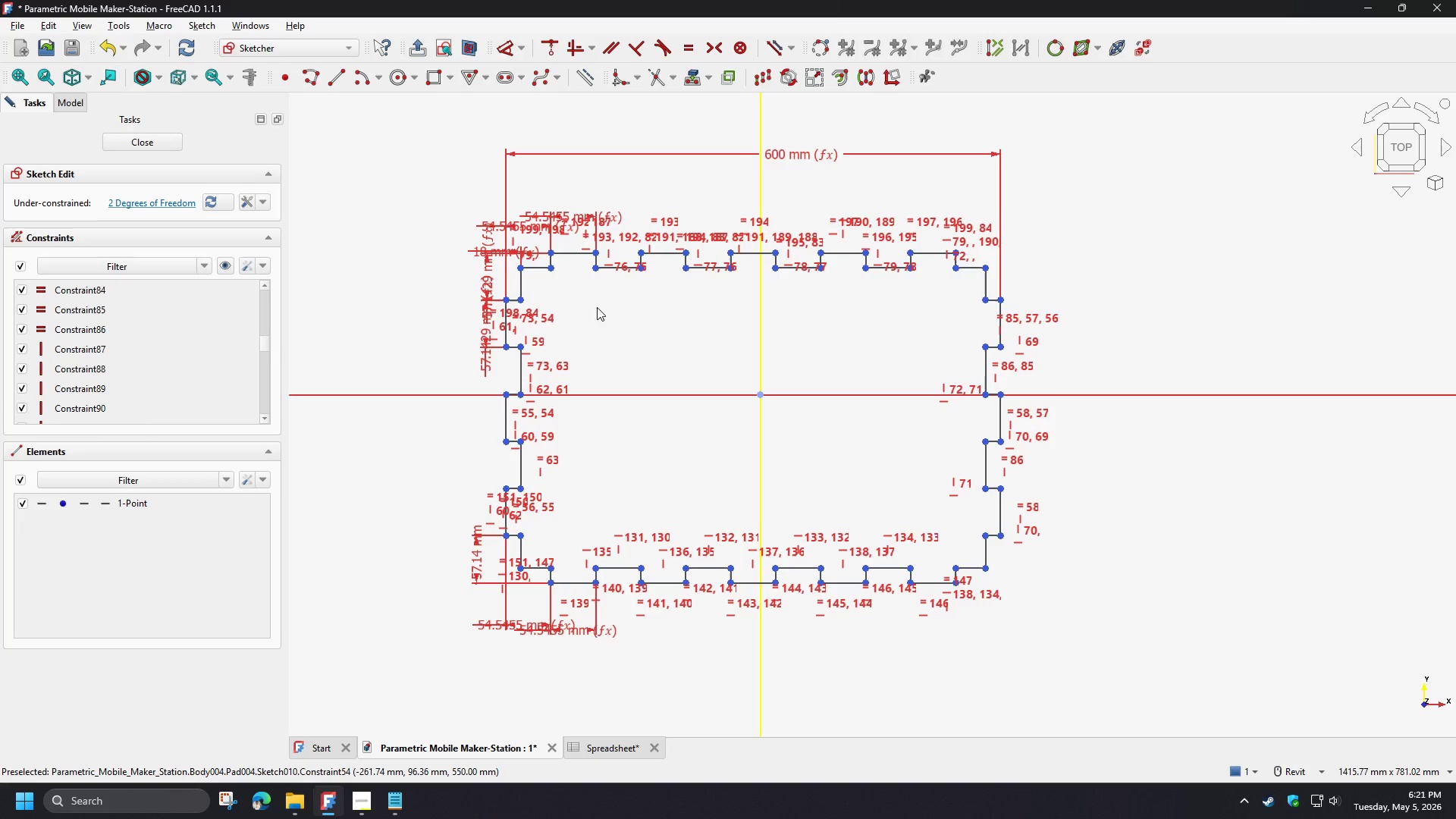 
left_click([597, 307])
 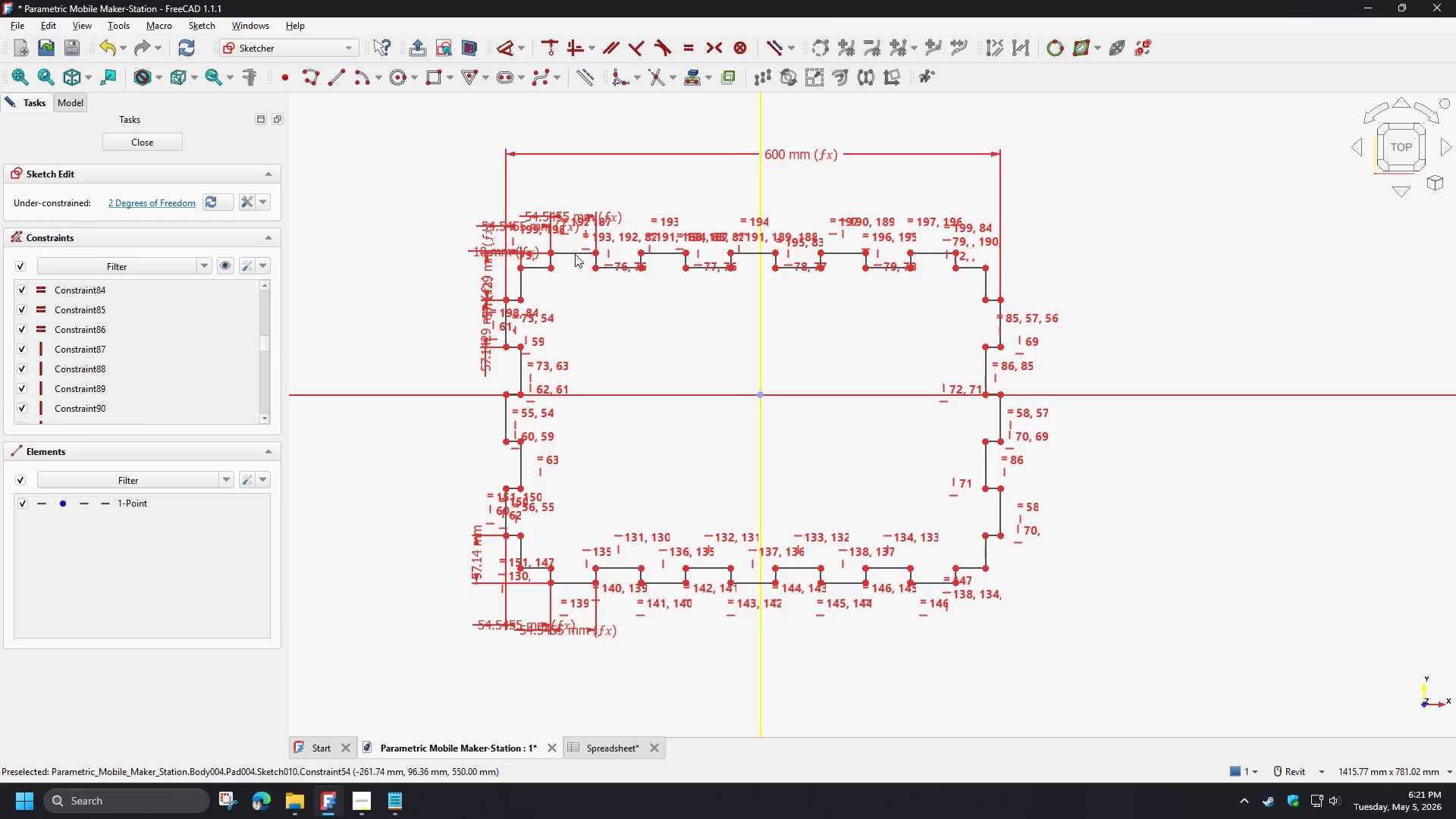 
left_click_drag(start_coordinate=[573, 252], to_coordinate=[578, 254])
 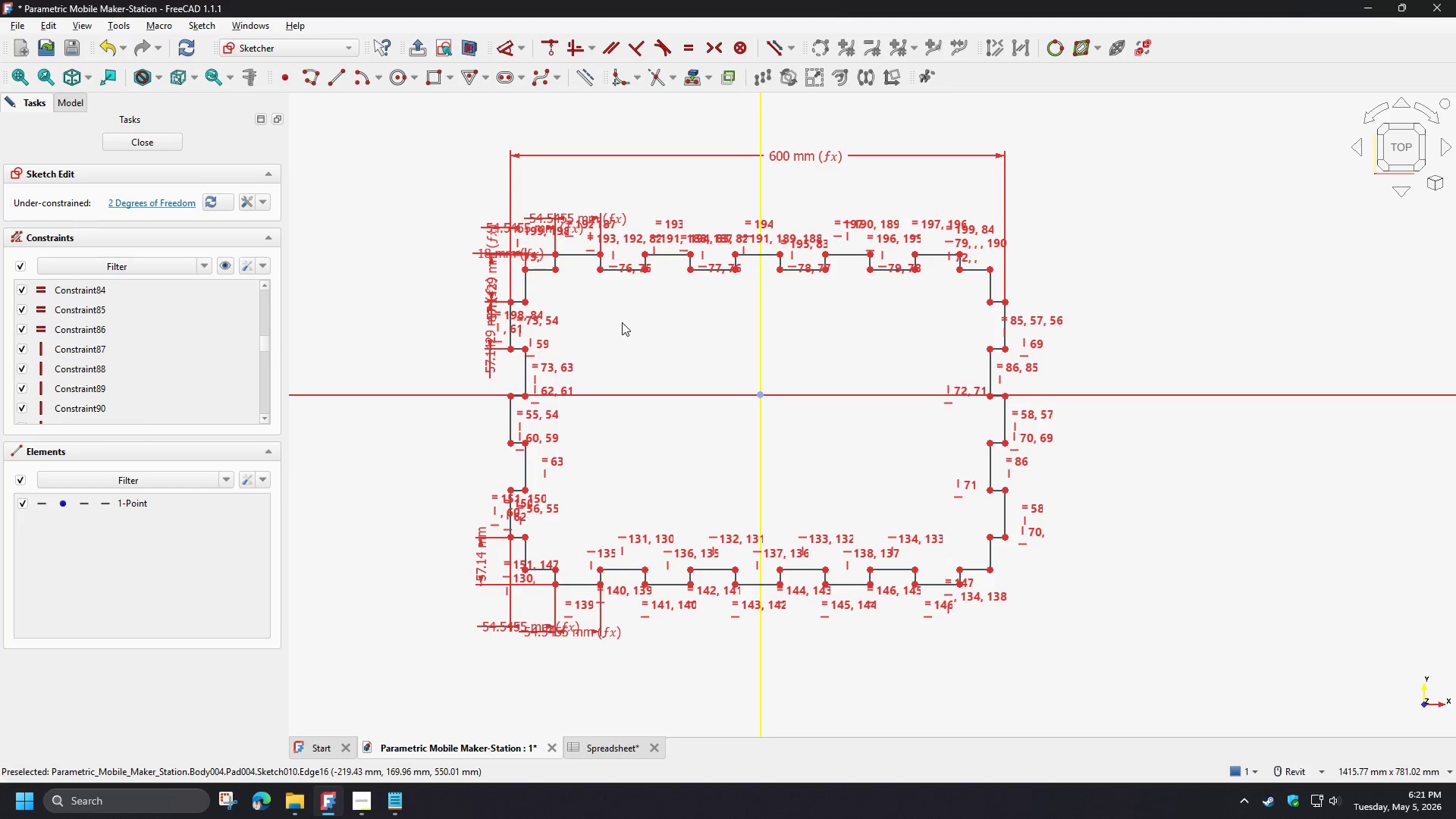 
left_click([622, 322])
 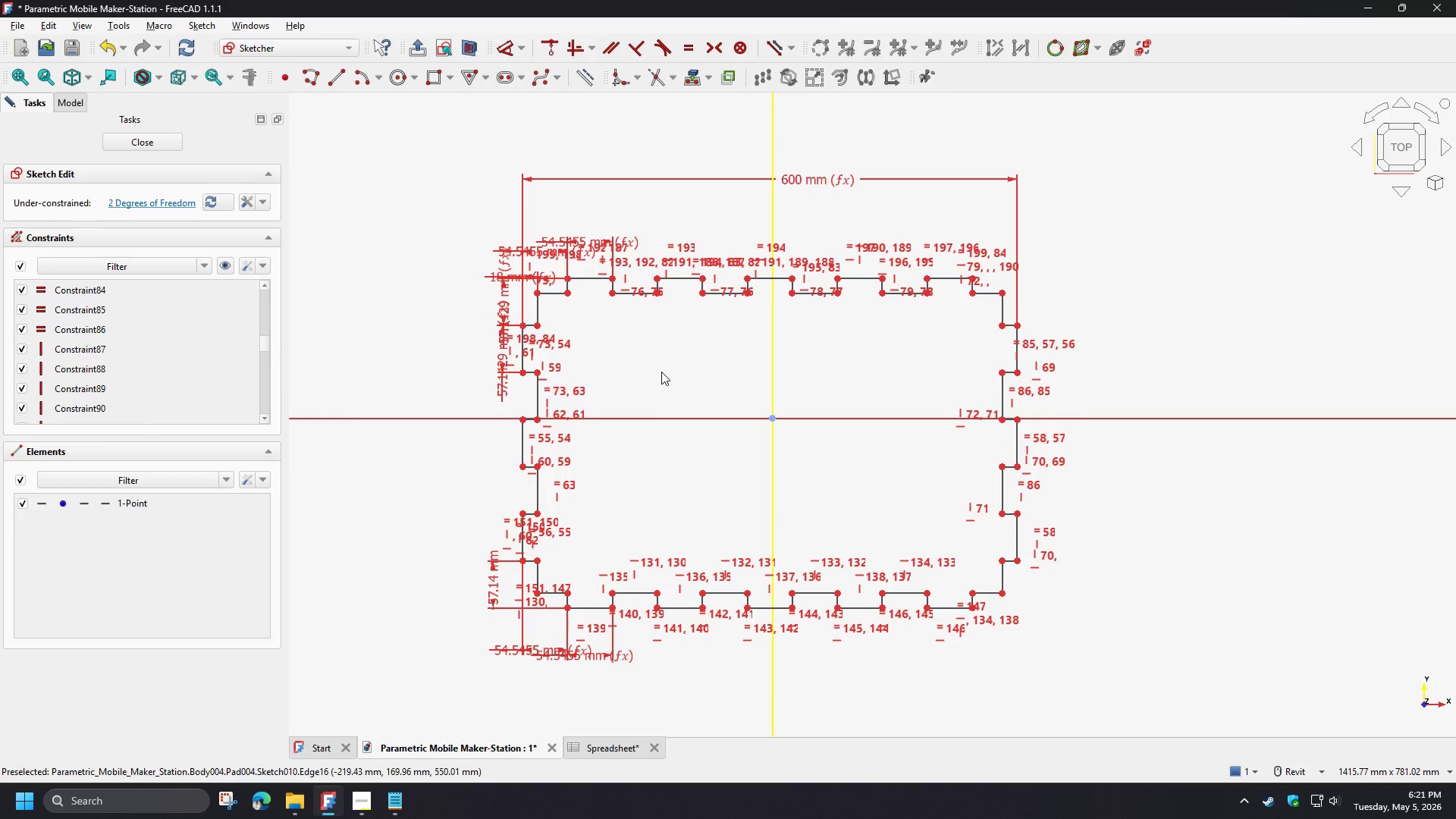 
left_click_drag(start_coordinate=[601, 278], to_coordinate=[612, 270])
 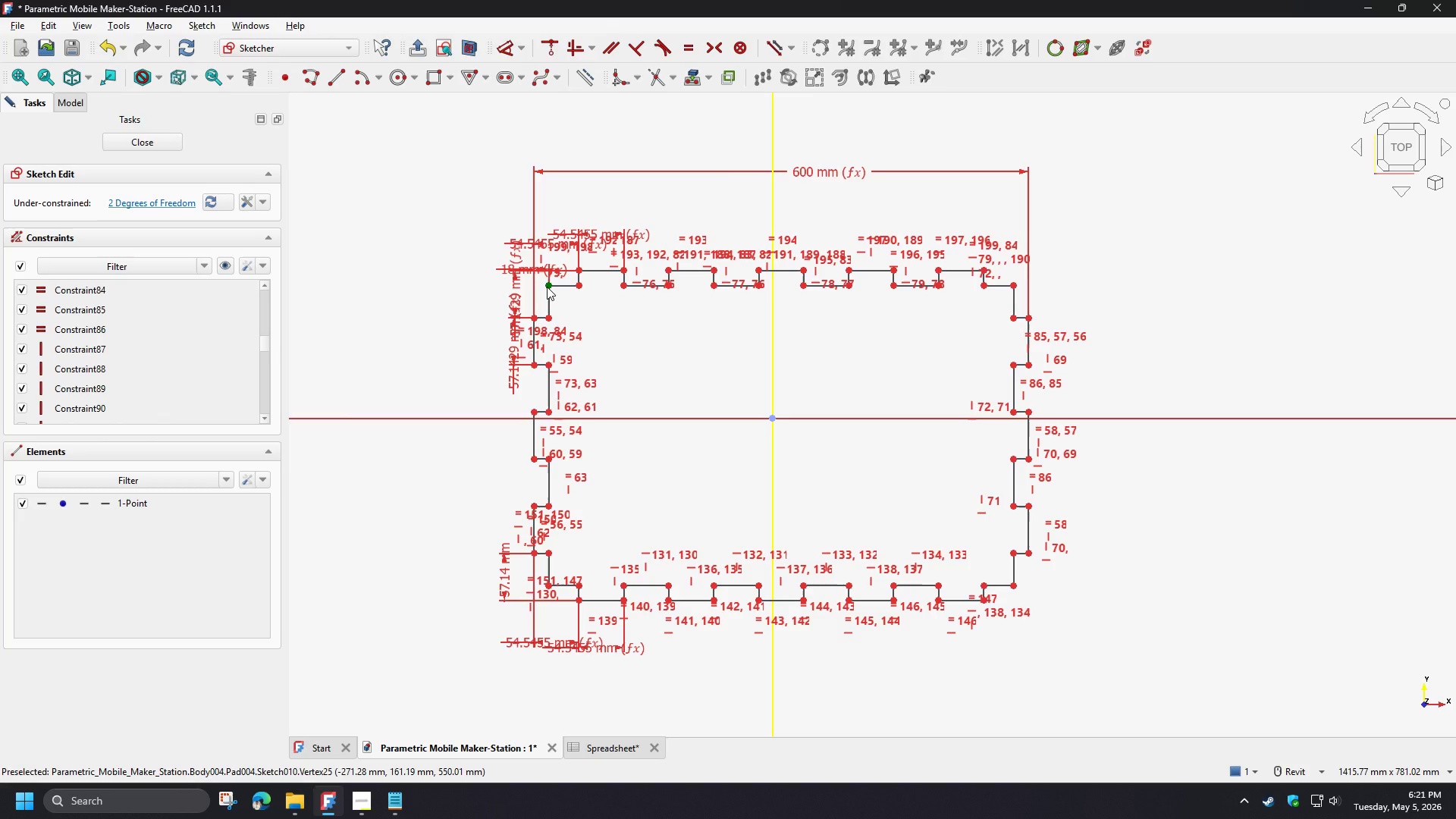 
left_click([547, 287])
 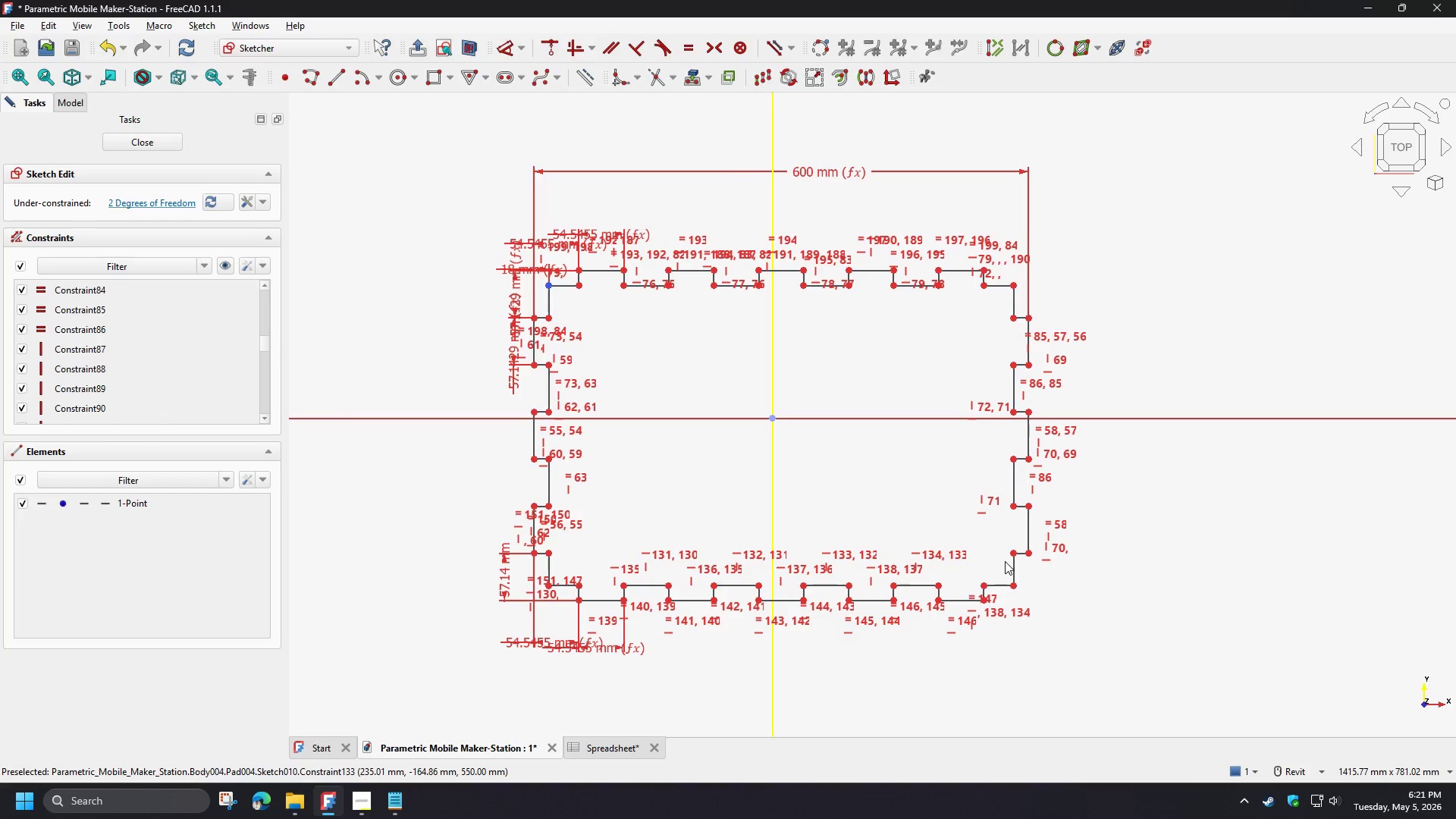 
left_click([1011, 554])
 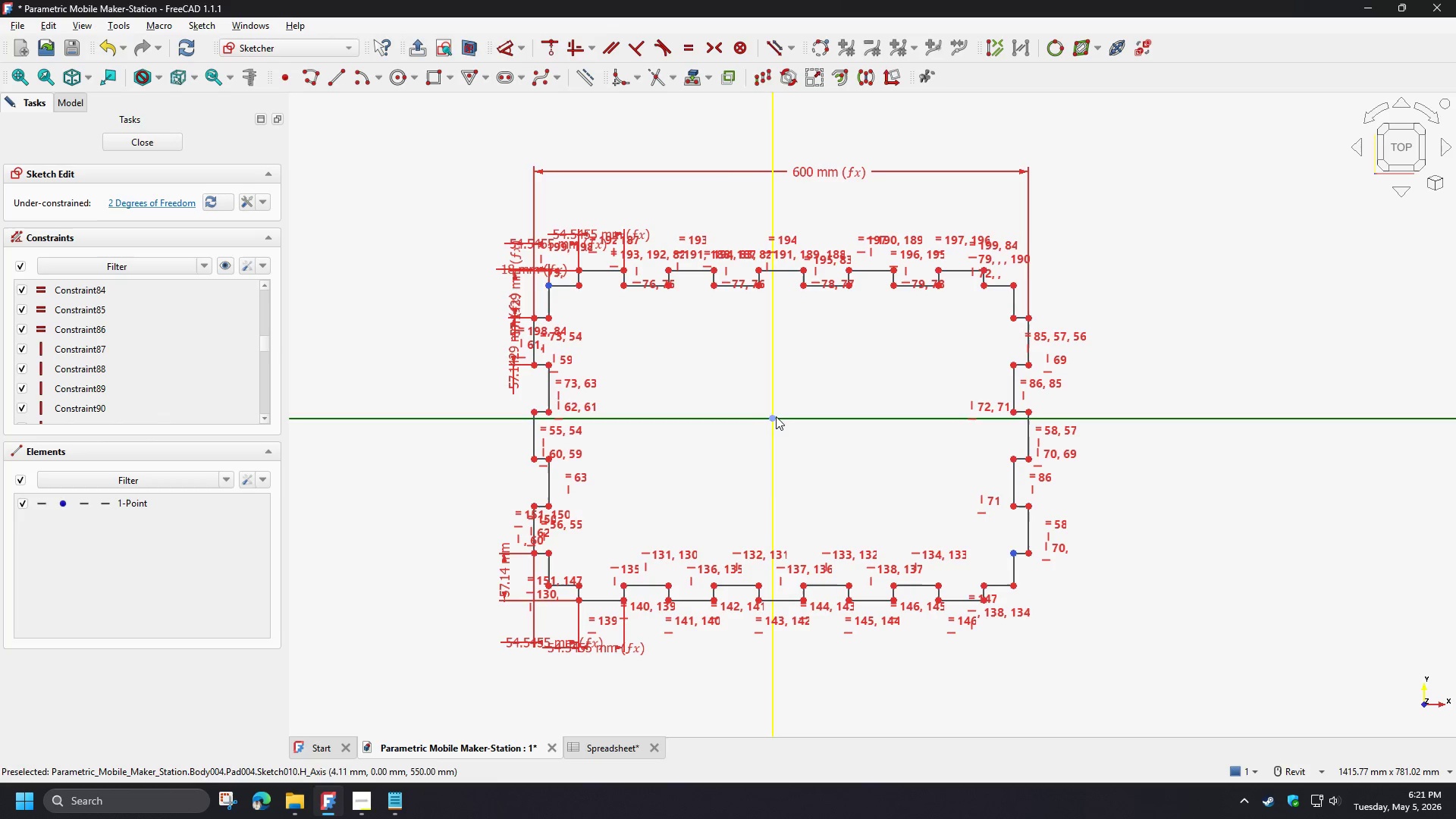 
left_click([774, 418])
 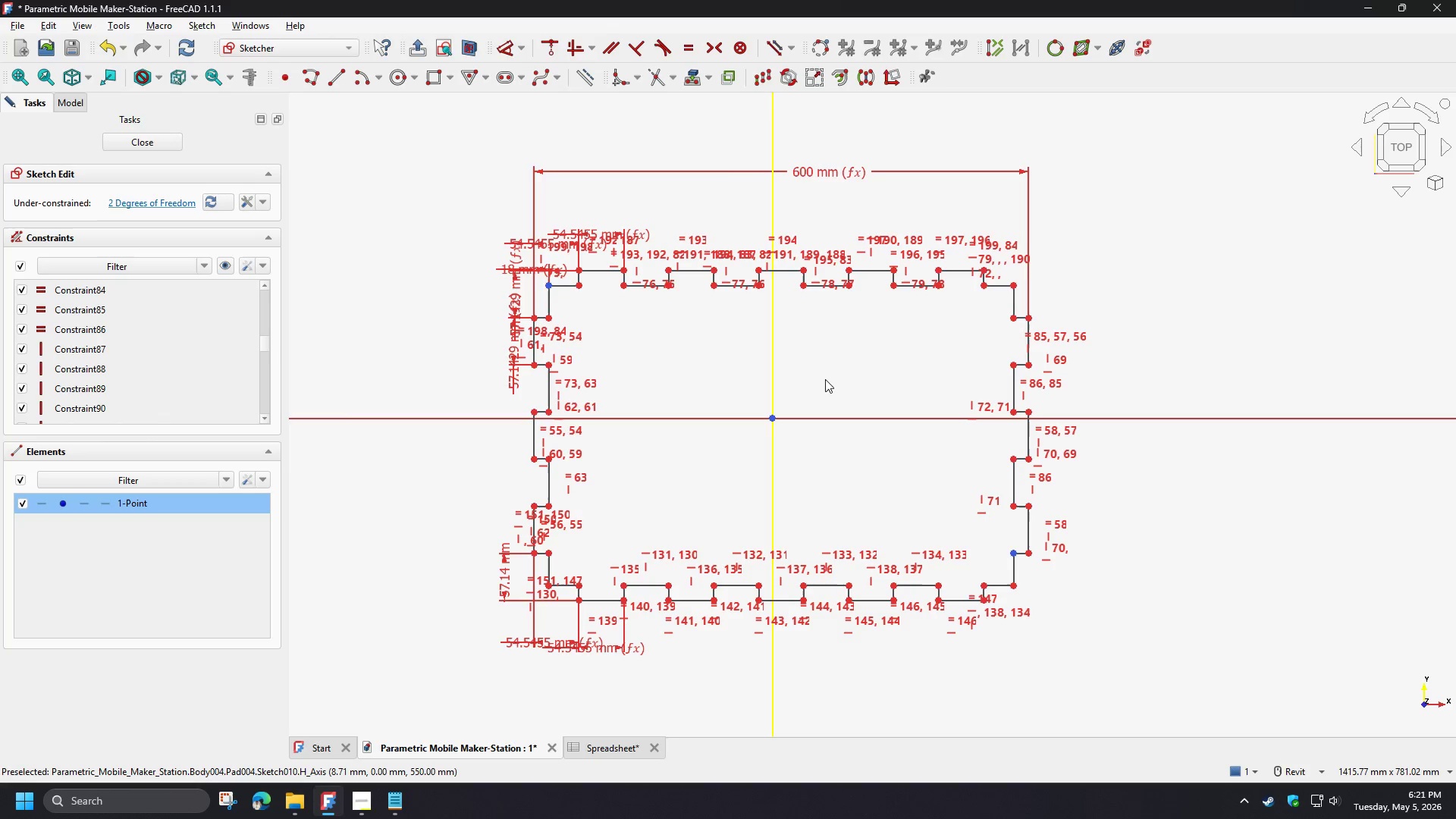 
key(S)
 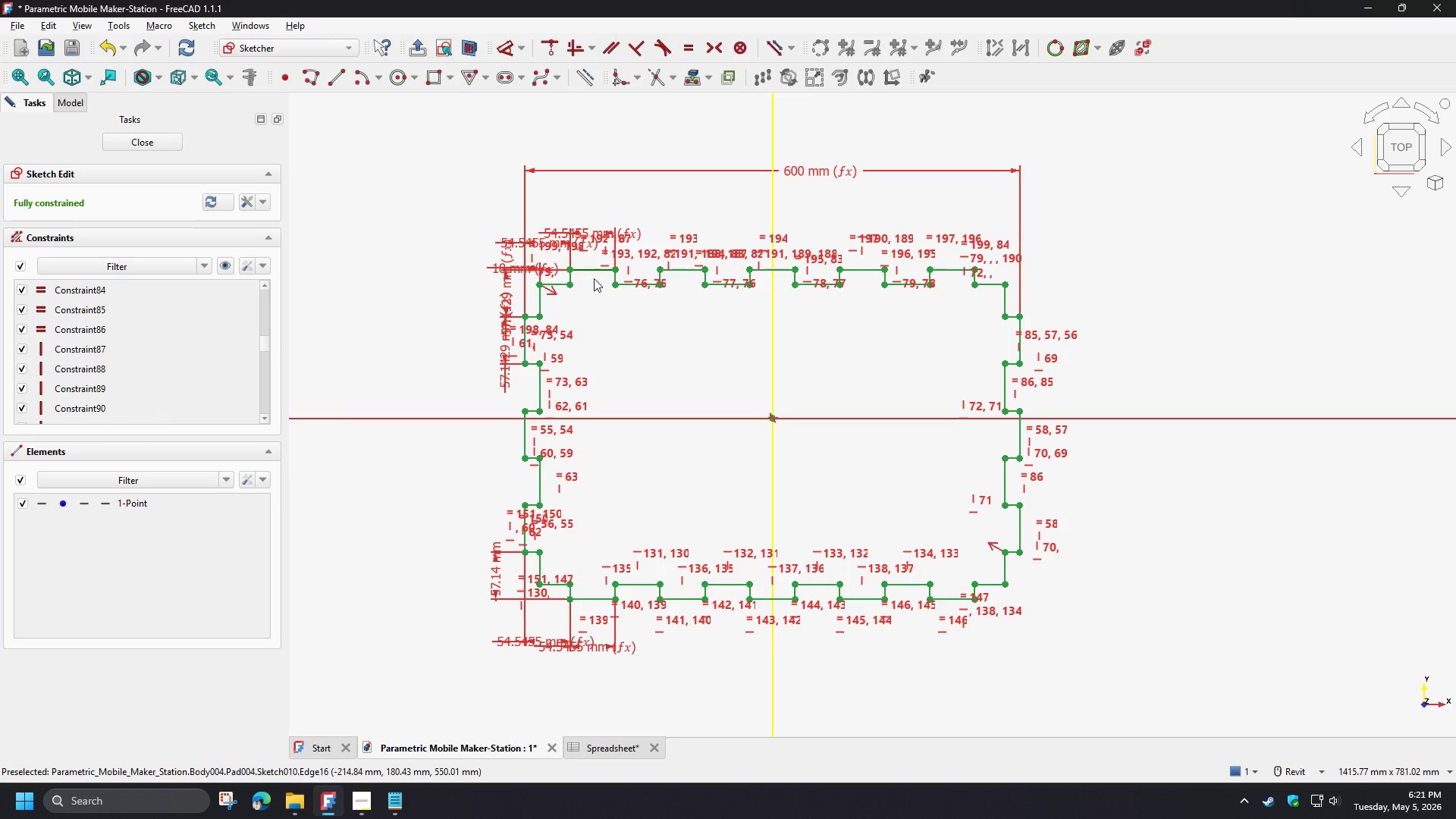 
left_click([159, 143])
 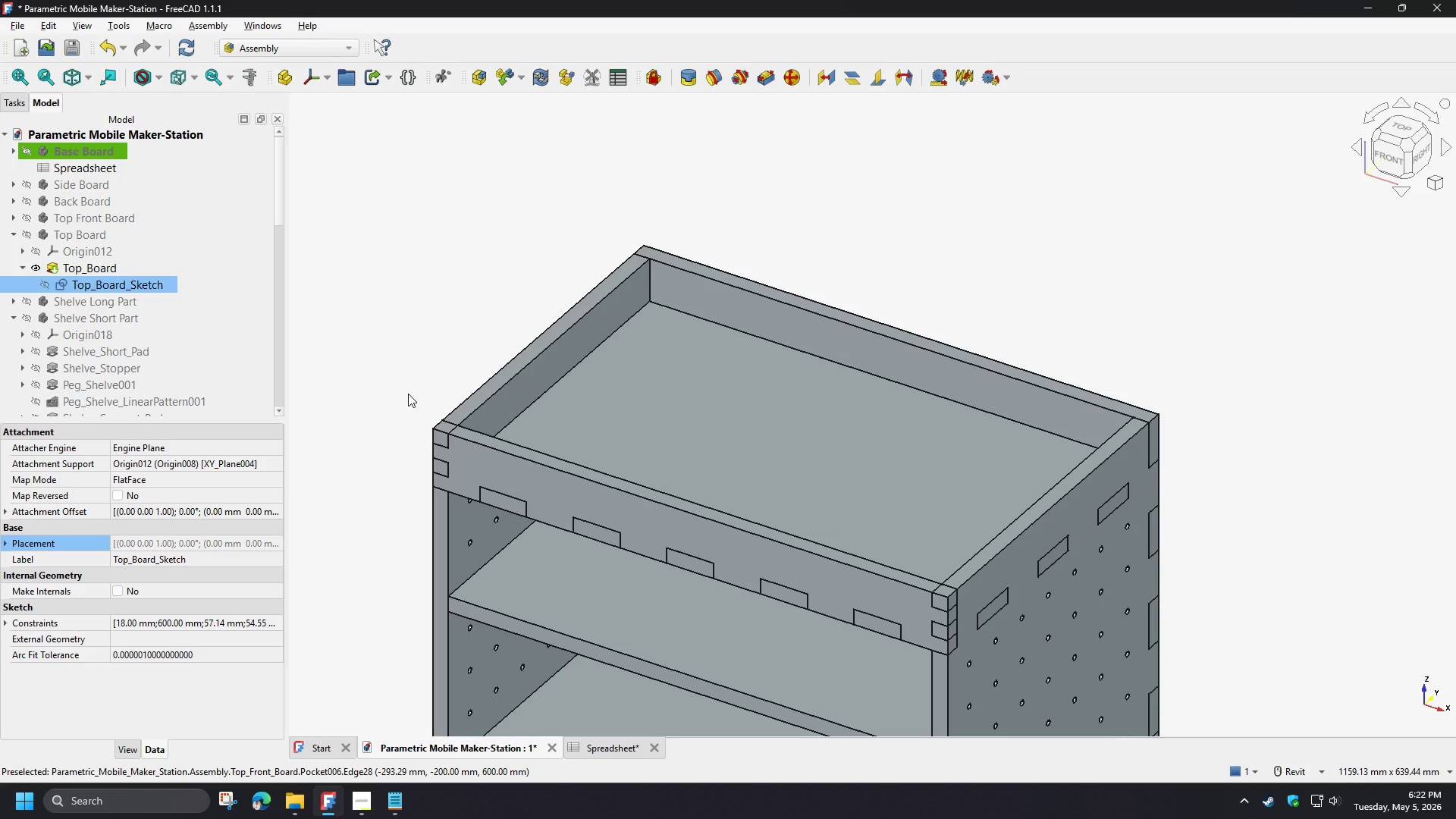 
wait(50.77)
 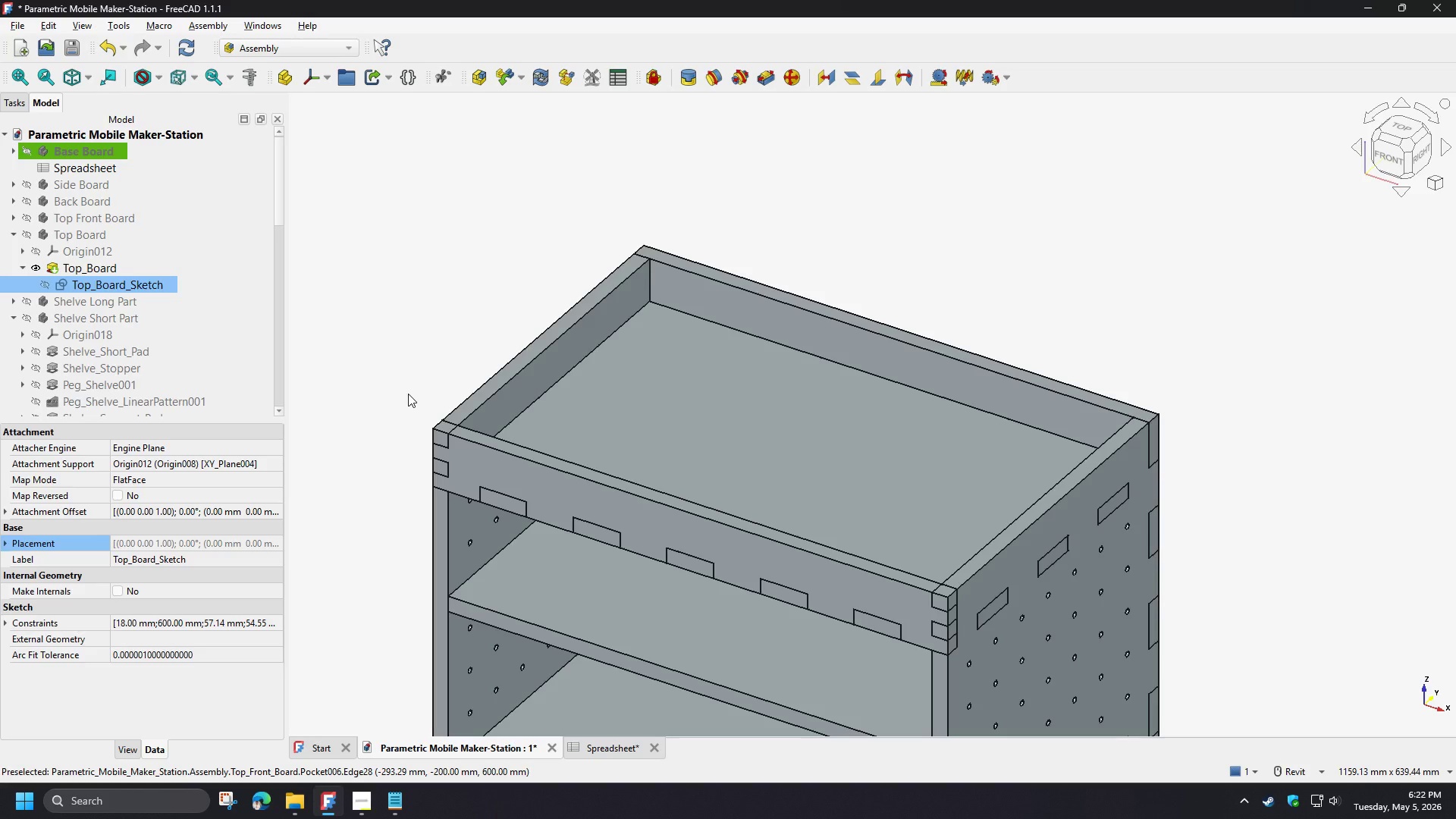 
left_click([11, 238])
 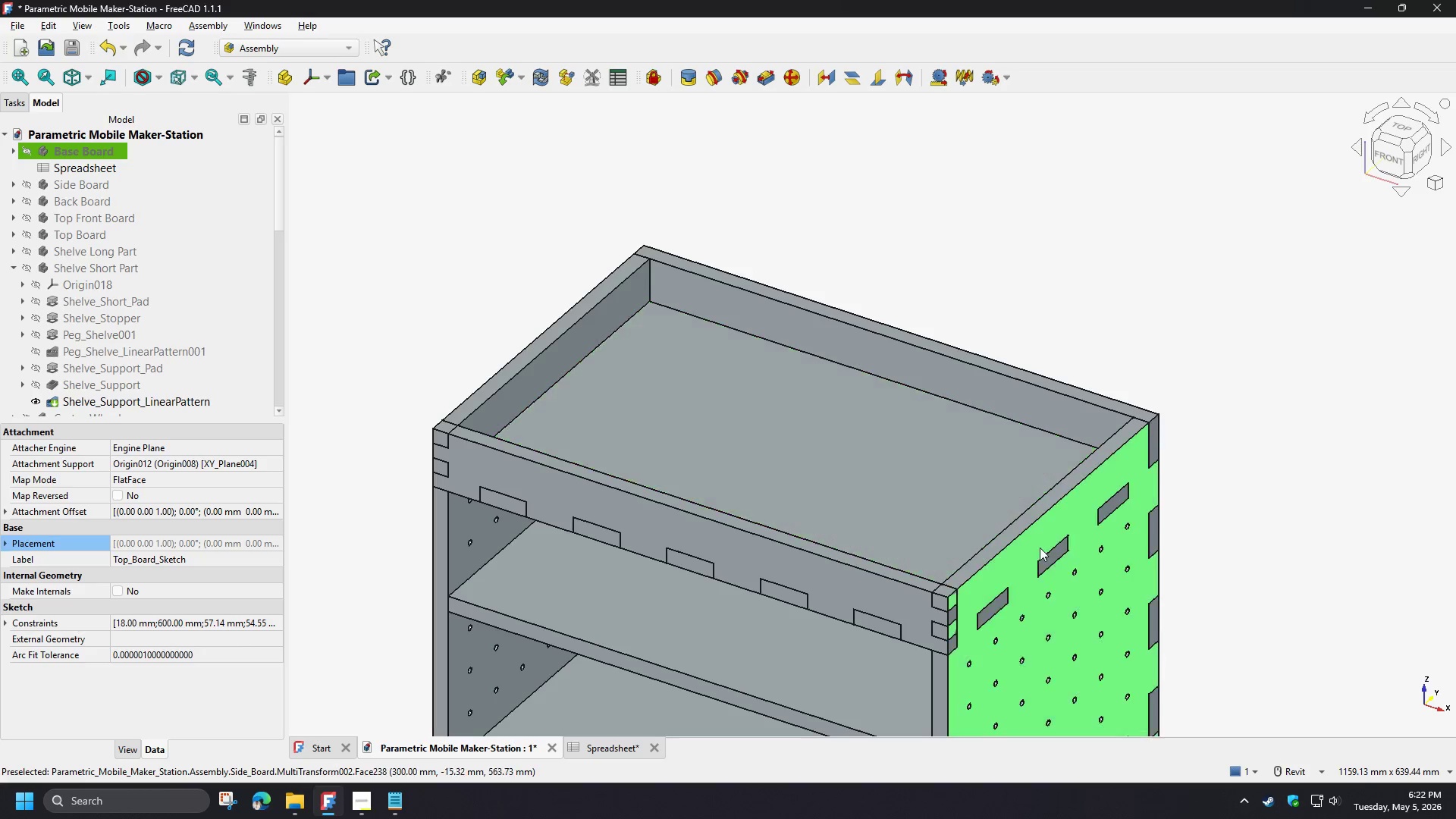 
scroll: coordinate [1019, 554], scroll_direction: up, amount: 2.0
 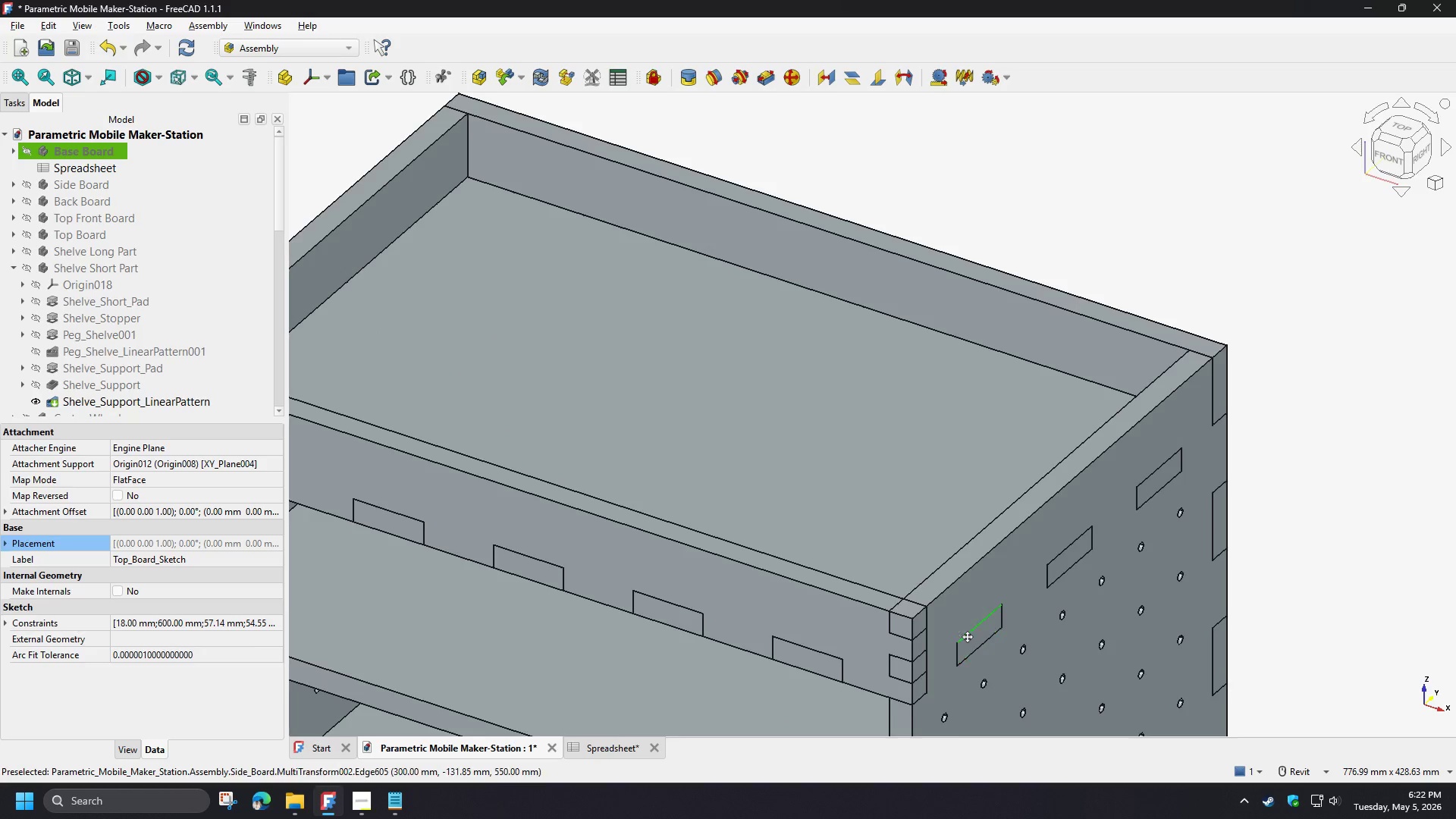 
hold_key(key=ShiftLeft, duration=1.5)
 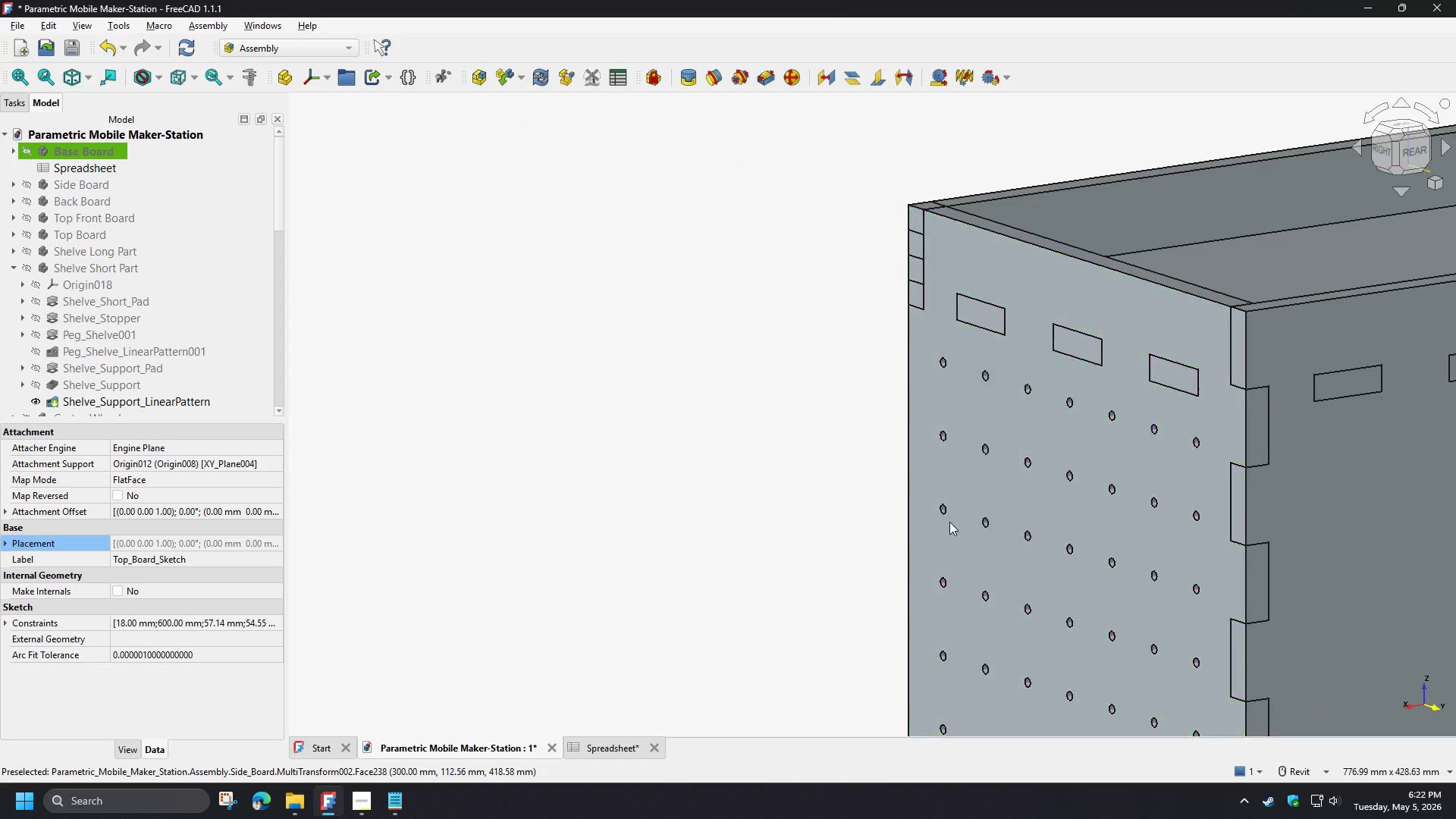 
hold_key(key=ShiftLeft, duration=0.45)
 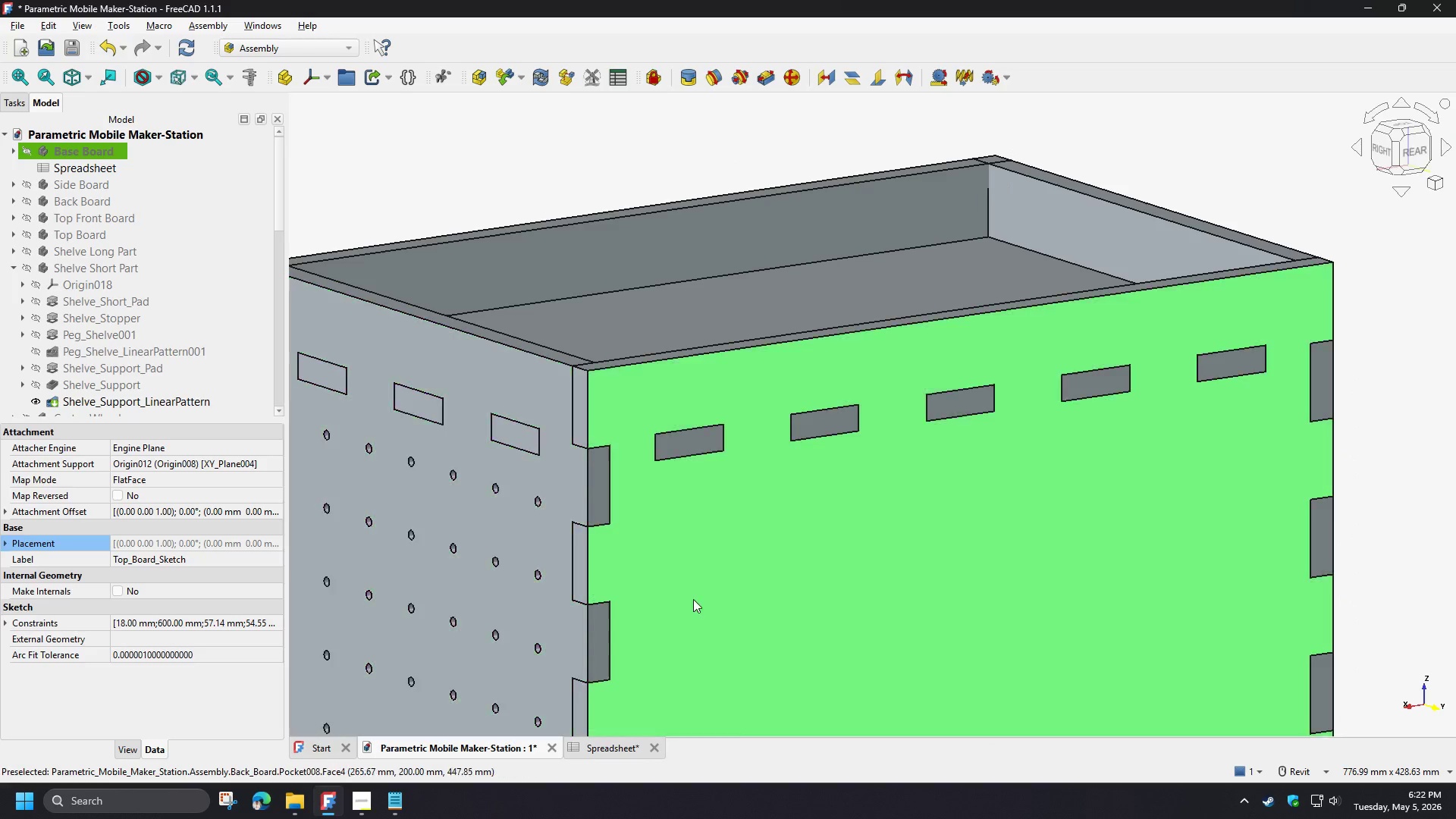 
scroll: coordinate [697, 601], scroll_direction: down, amount: 2.0
 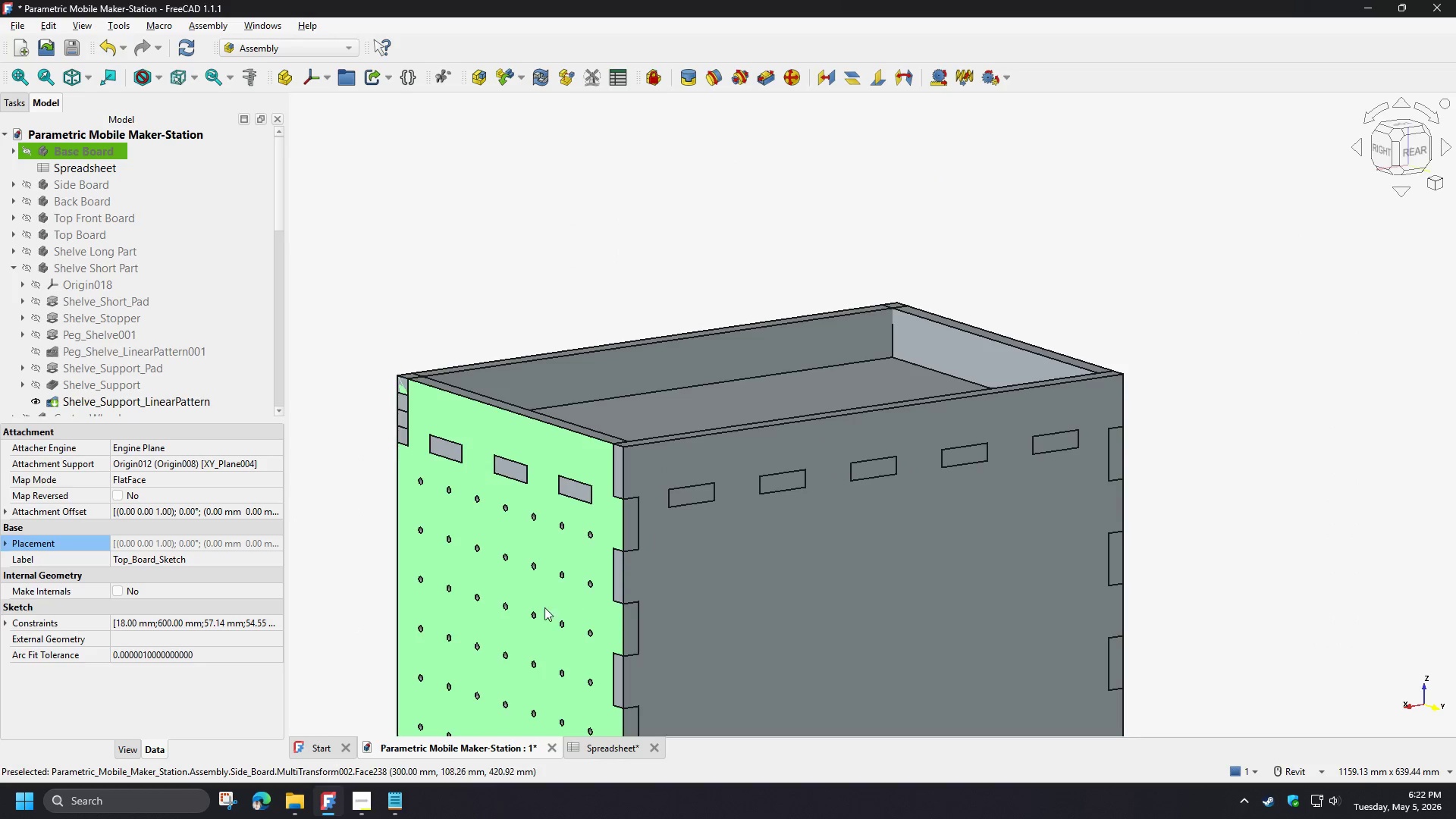 
hold_key(key=ShiftLeft, duration=1.0)
 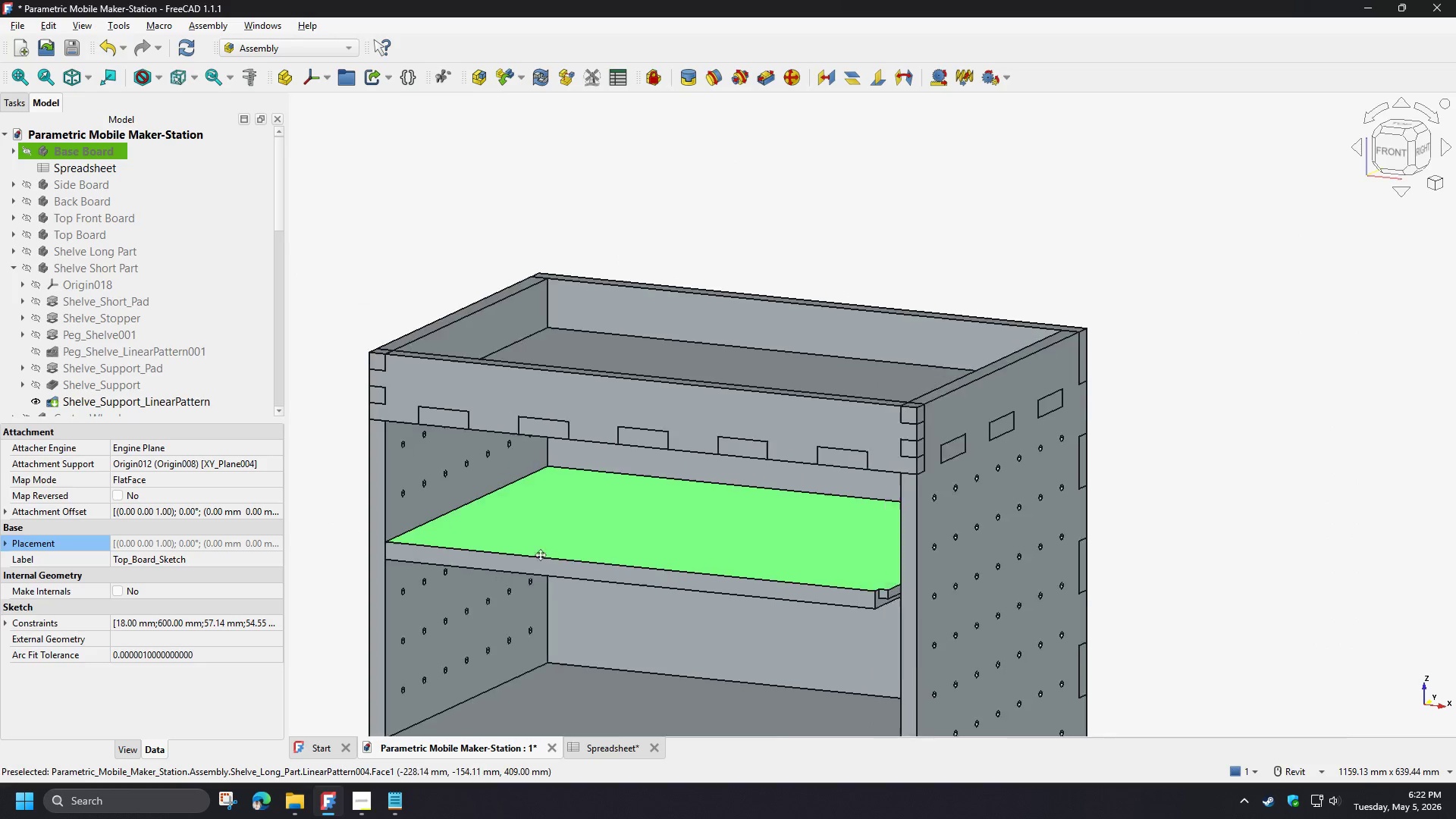 
hold_key(key=ShiftLeft, duration=0.77)
 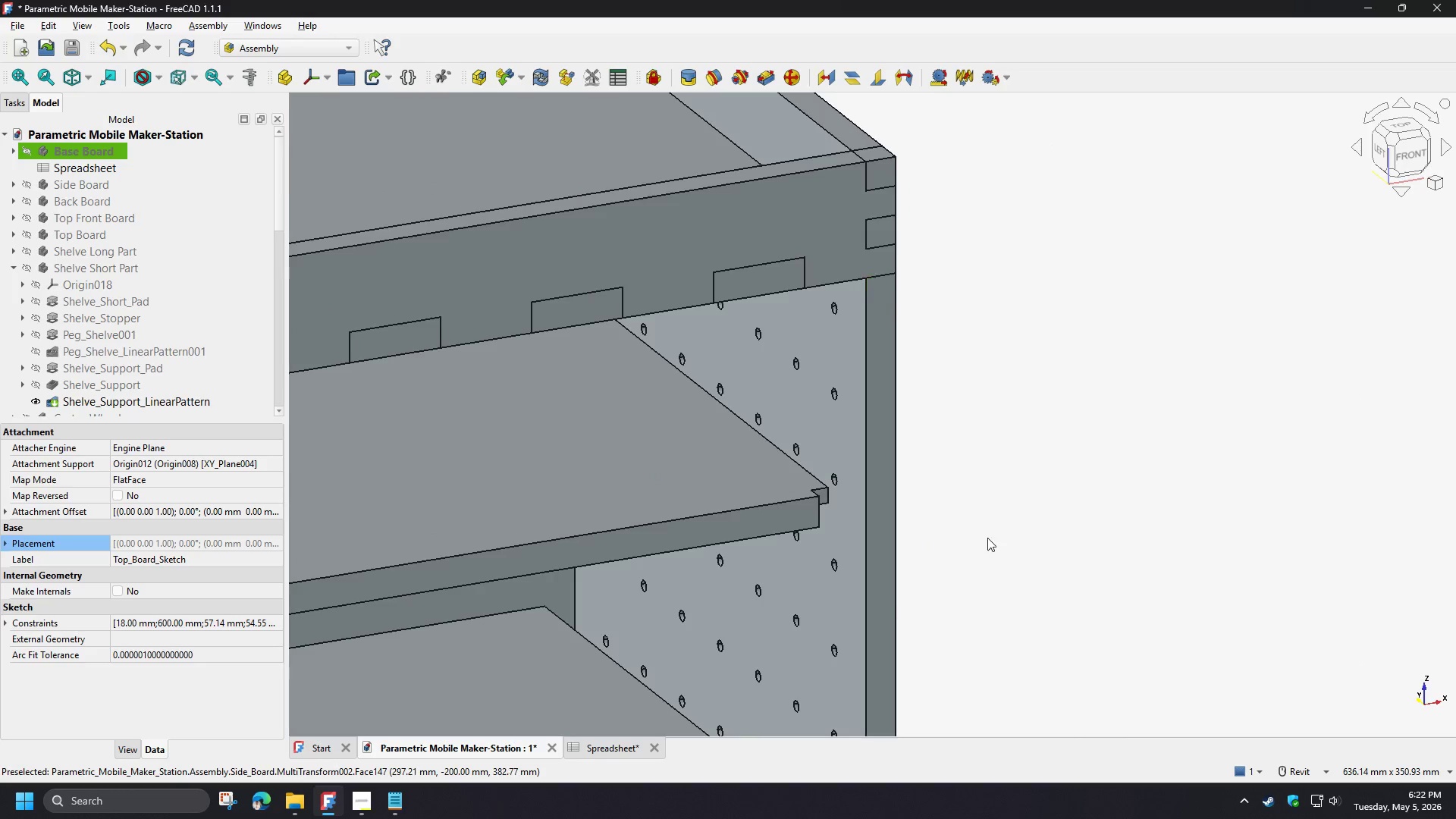 
scroll: coordinate [553, 500], scroll_direction: up, amount: 3.0
 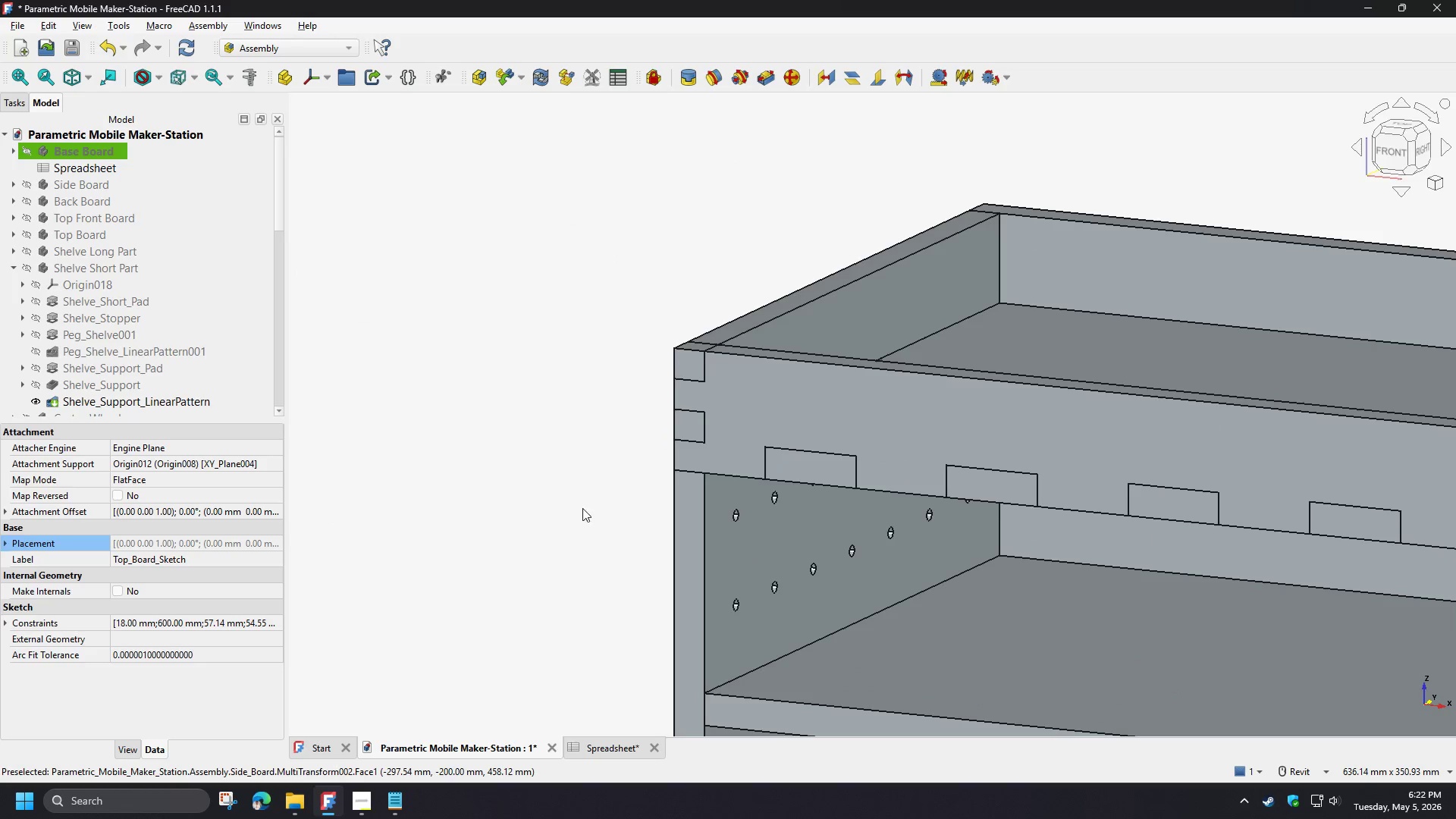 
scroll: coordinate [1031, 538], scroll_direction: down, amount: 3.0
 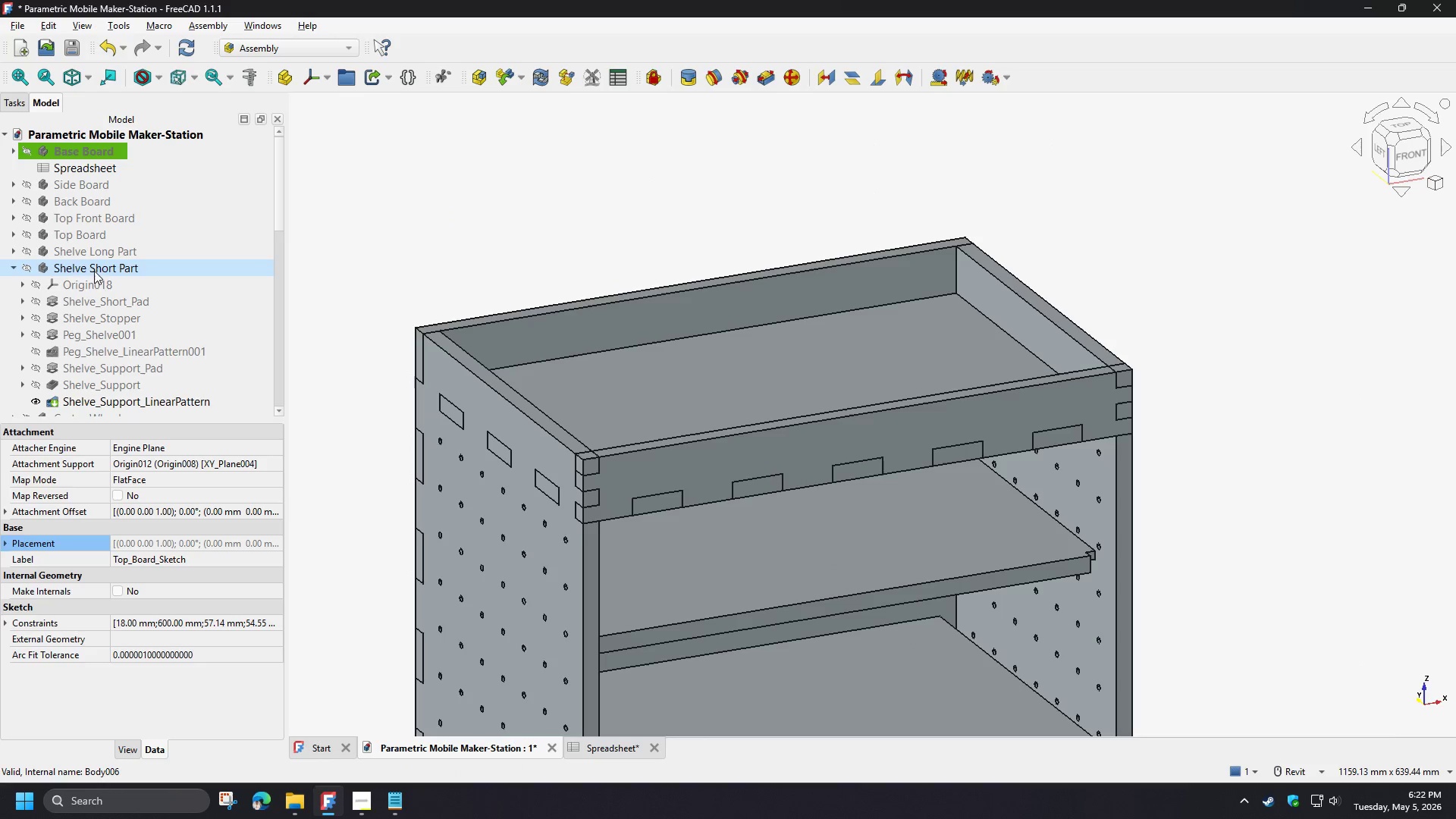 
left_click([13, 272])
 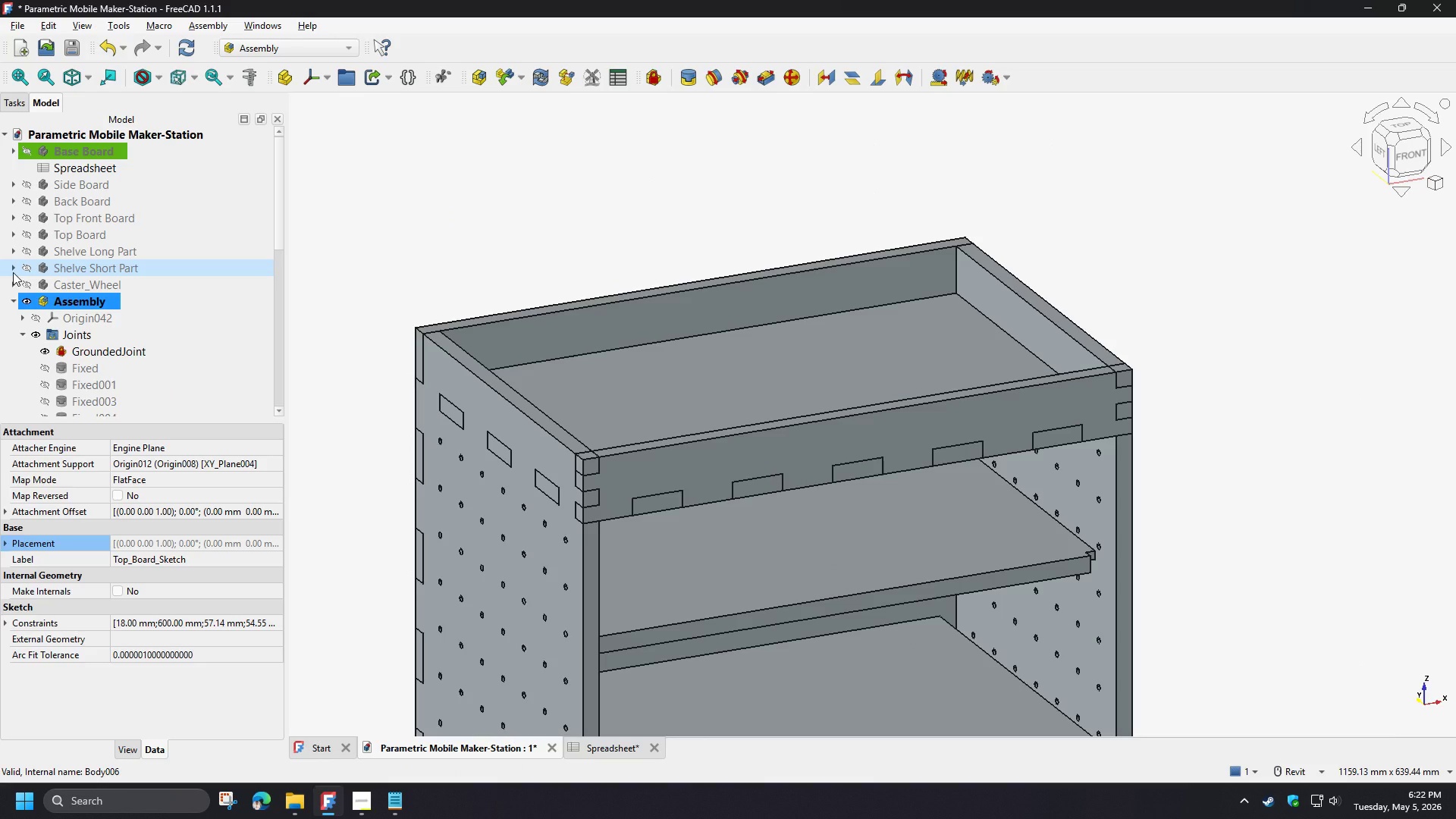 
wait(25.16)
 